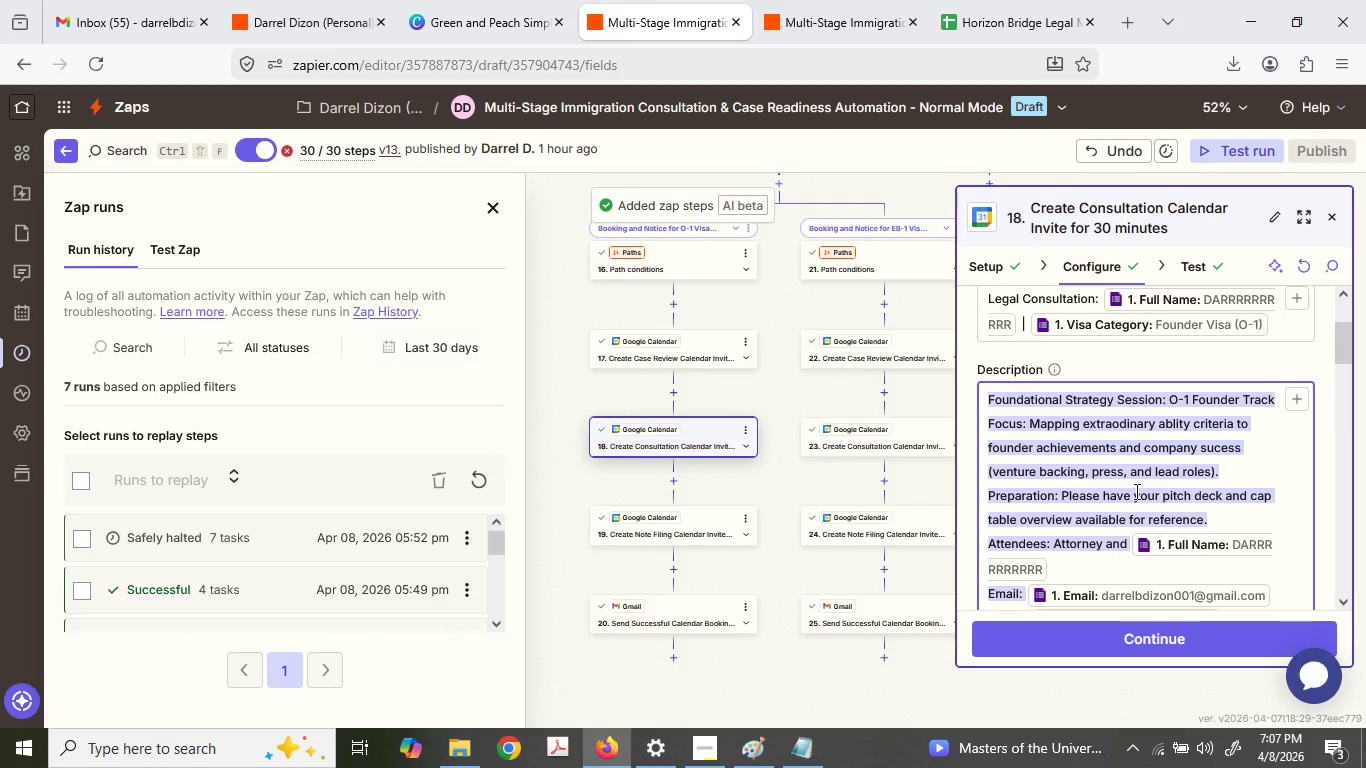 
scroll: coordinate [1019, 466], scroll_direction: down, amount: 1.0
 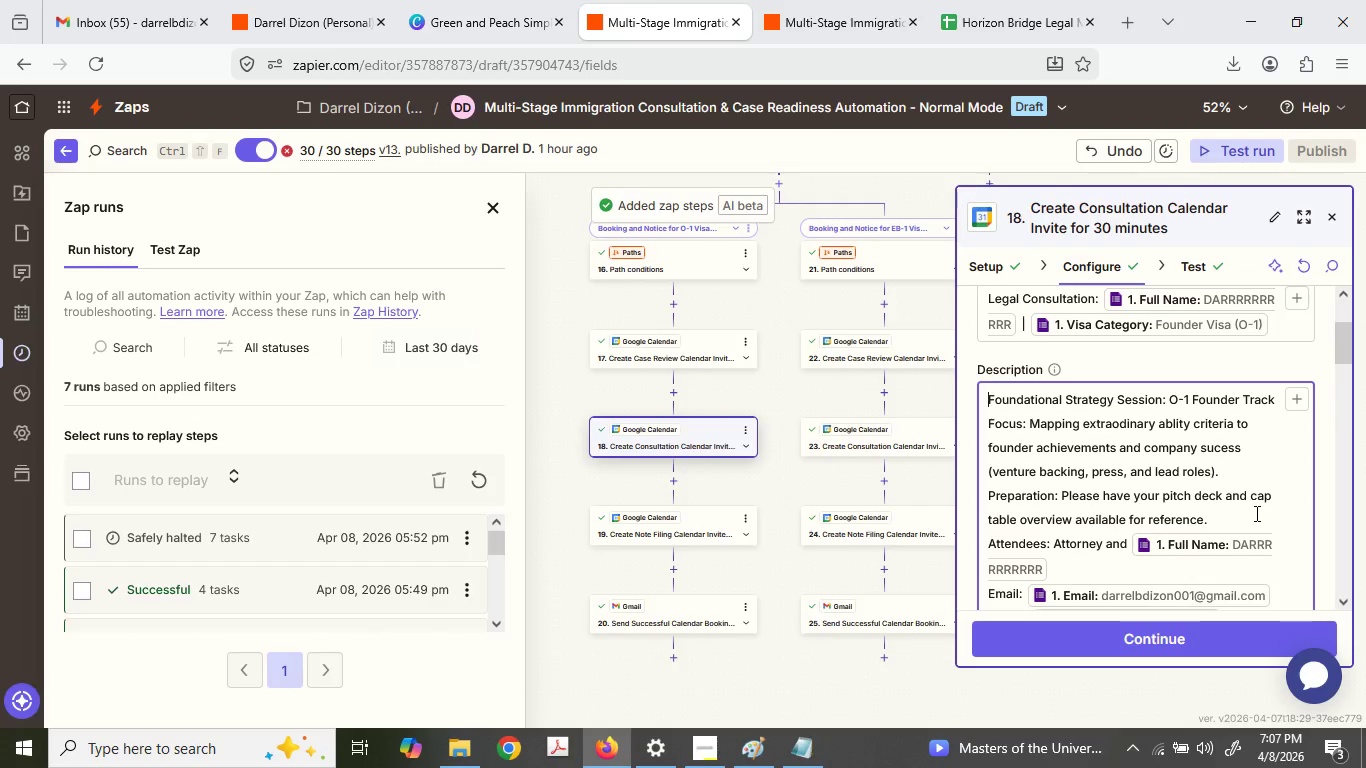 
left_click([1222, 521])
 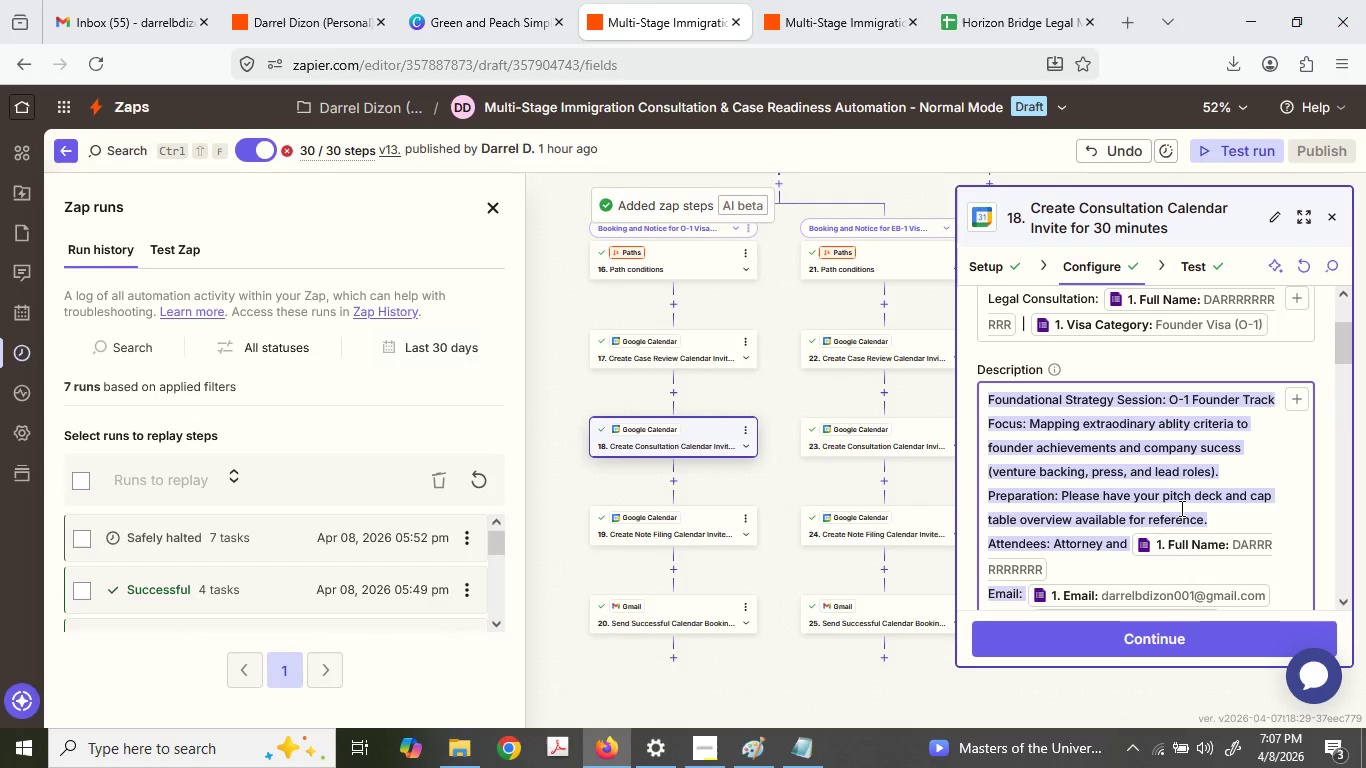 
left_click_drag(start_coordinate=[1220, 521], to_coordinate=[1022, 428])
 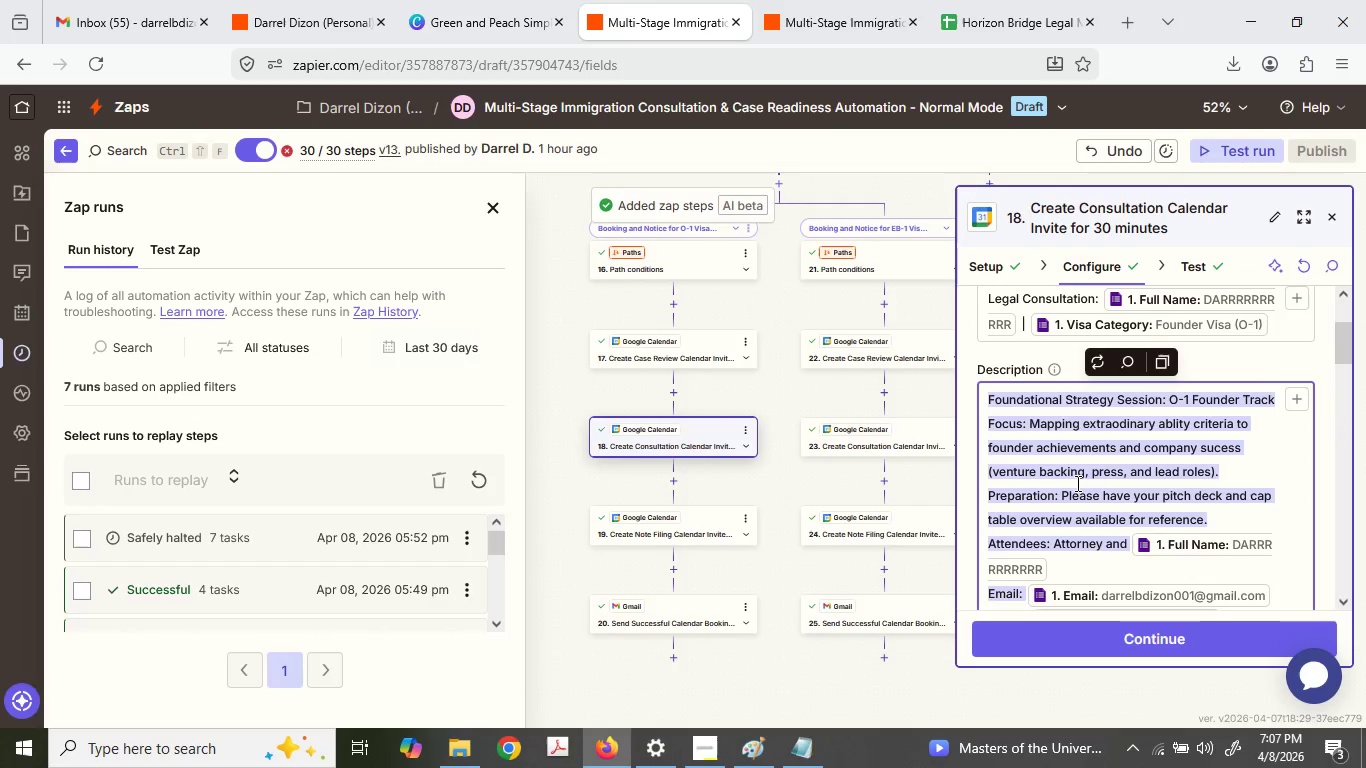 
left_click([1076, 483])
 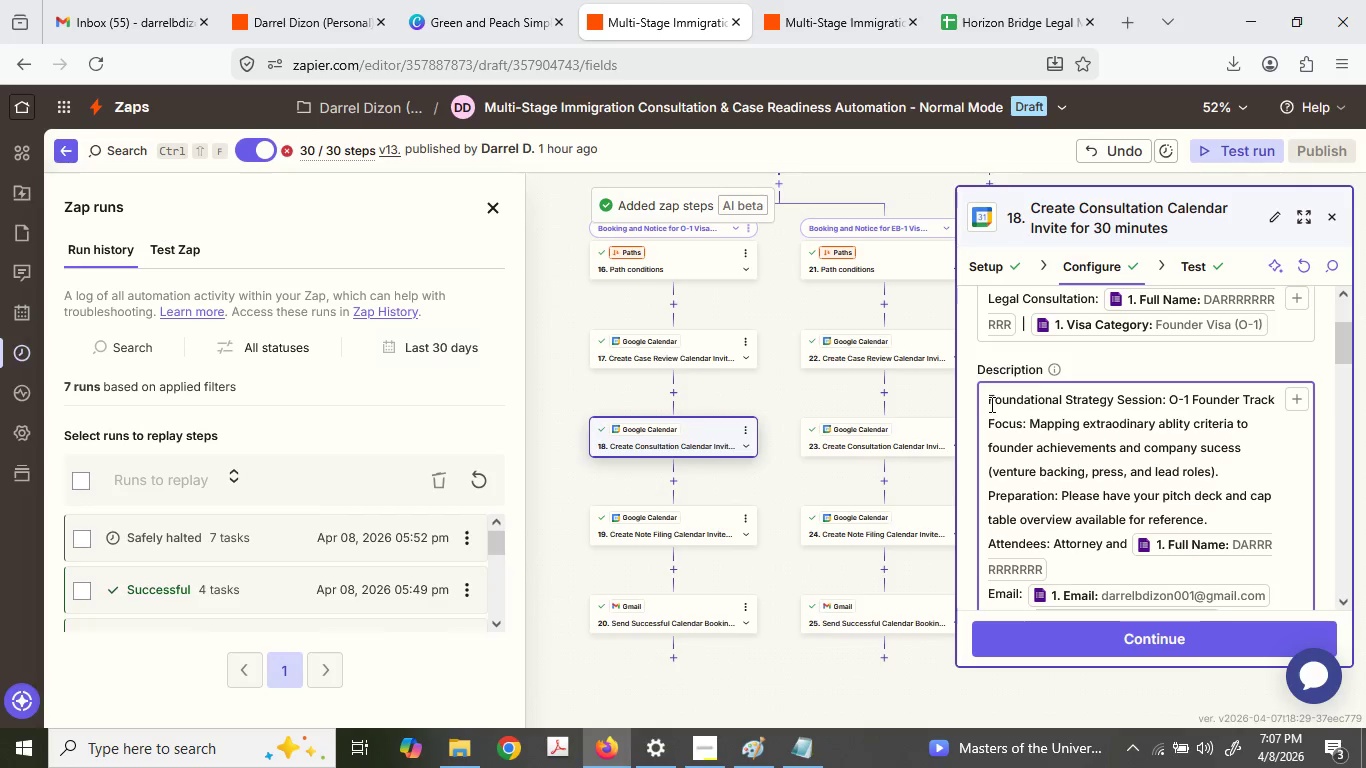 
left_click_drag(start_coordinate=[983, 400], to_coordinate=[1128, 540])
 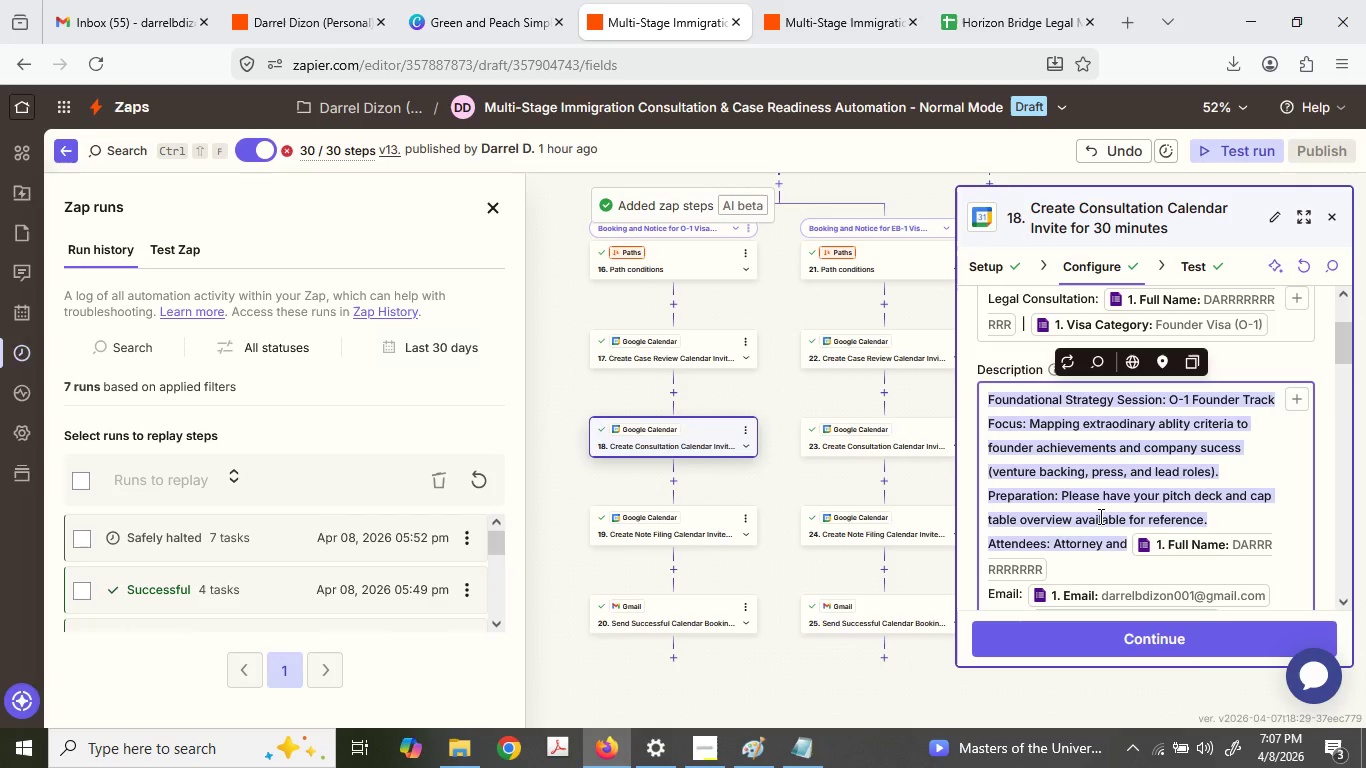 
key(Control+ControlLeft)
 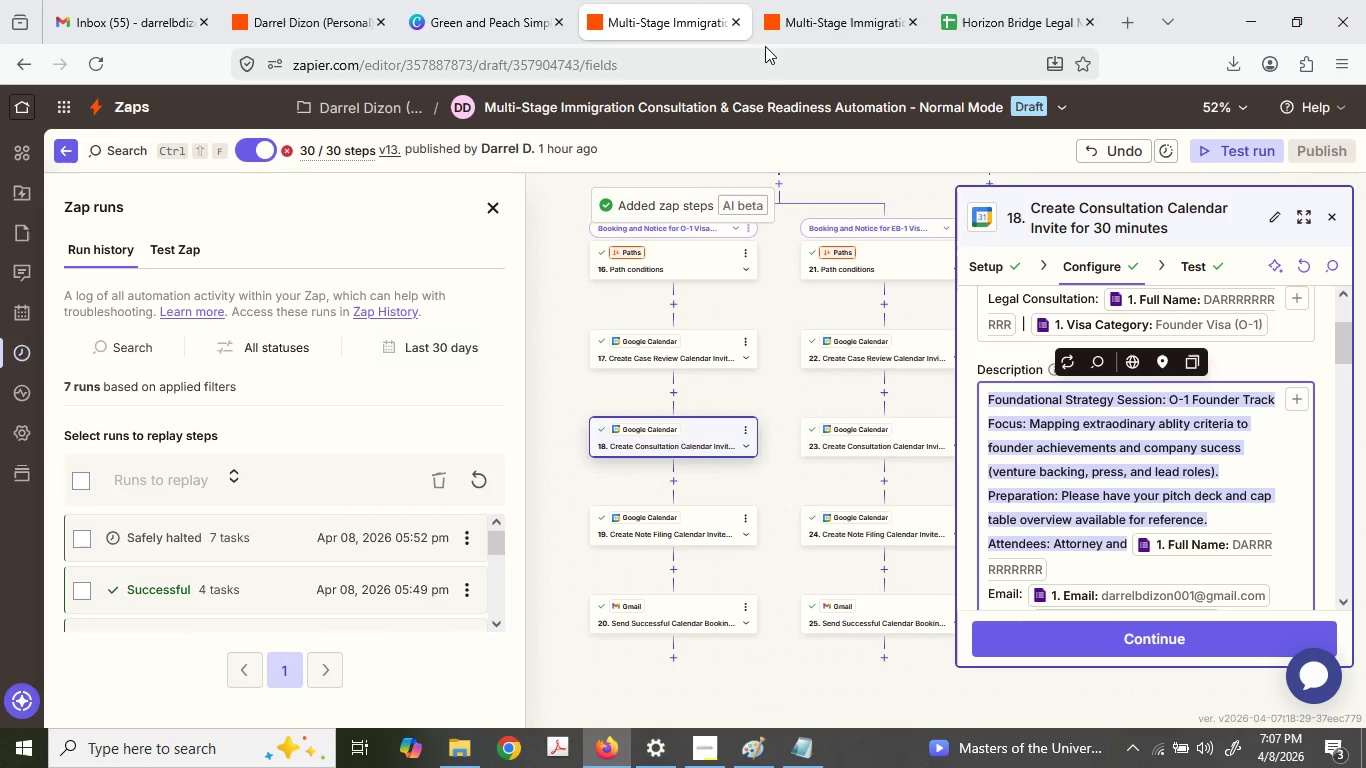 
key(Control+C)
 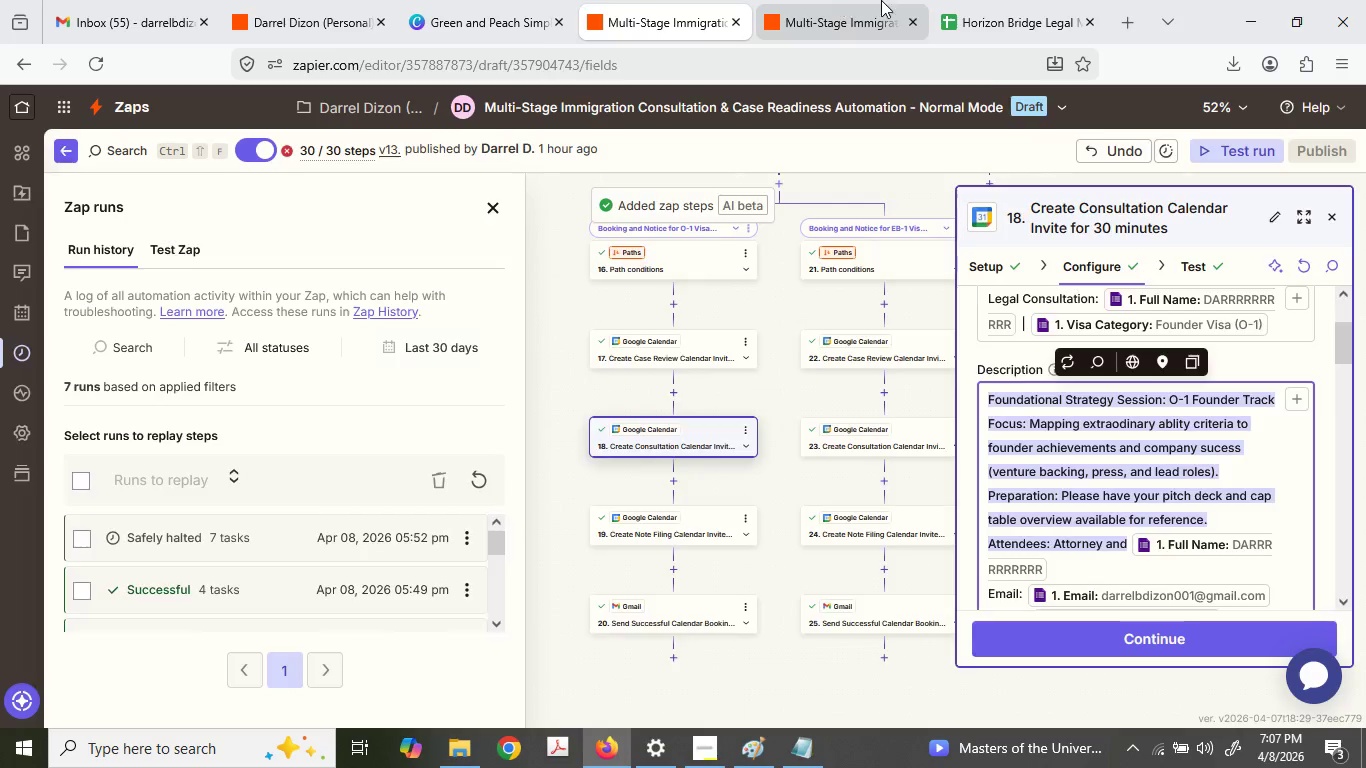 
left_click([881, 0])
 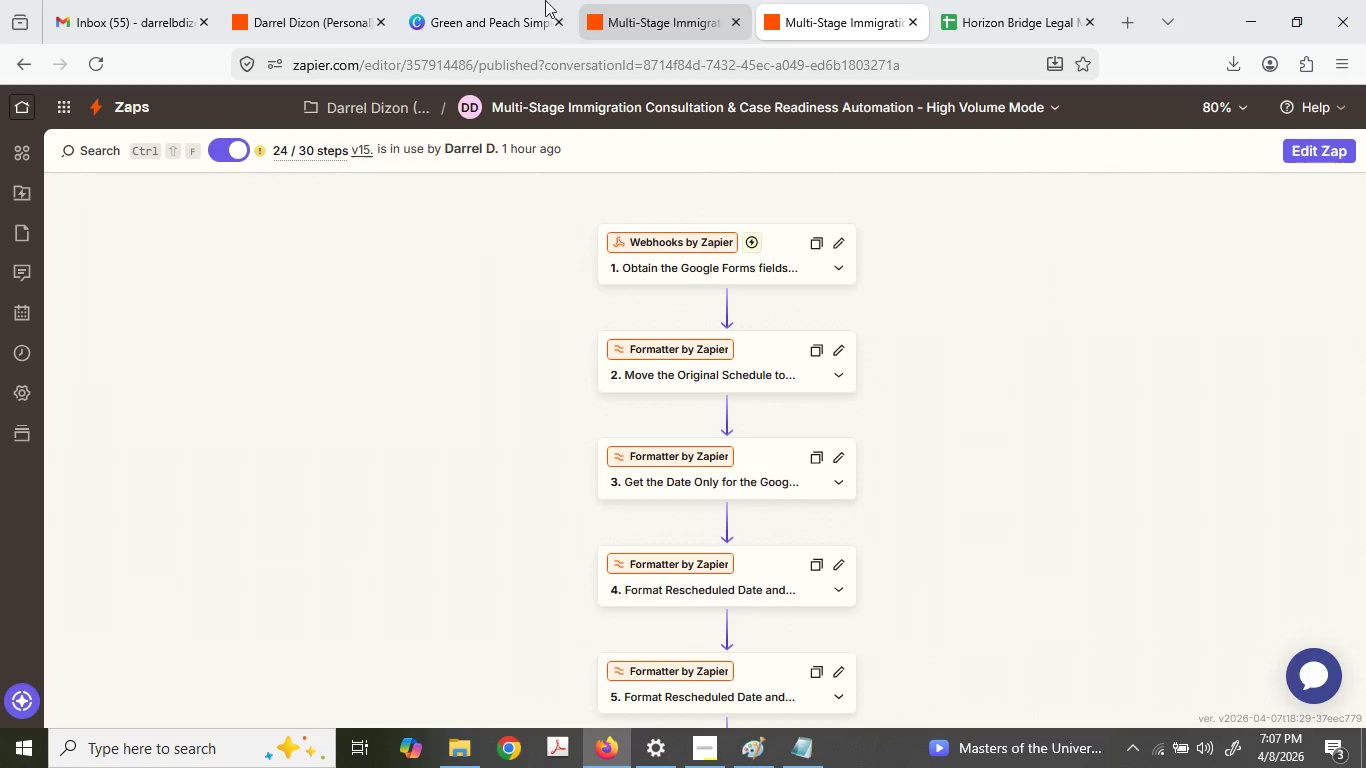 
left_click([508, 0])
 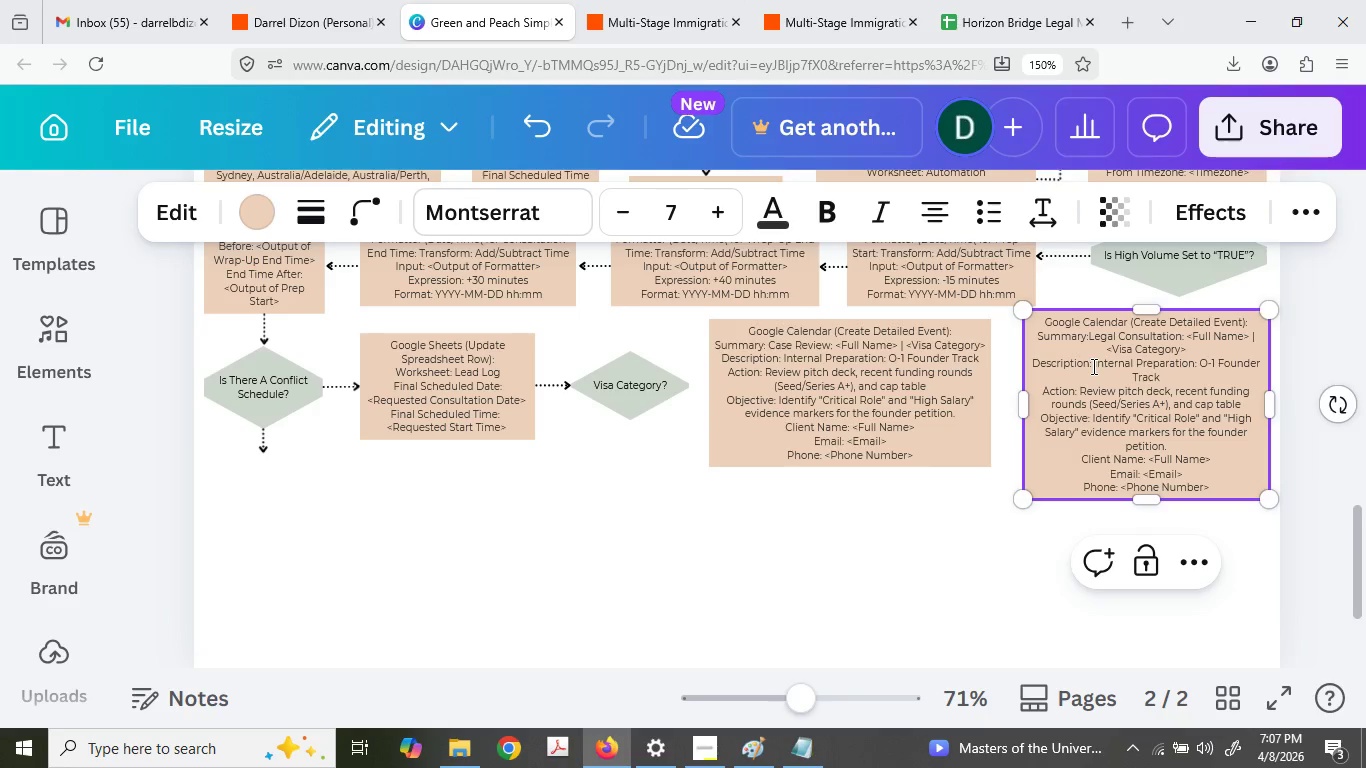 
left_click_drag(start_coordinate=[1097, 365], to_coordinate=[1150, 463])
 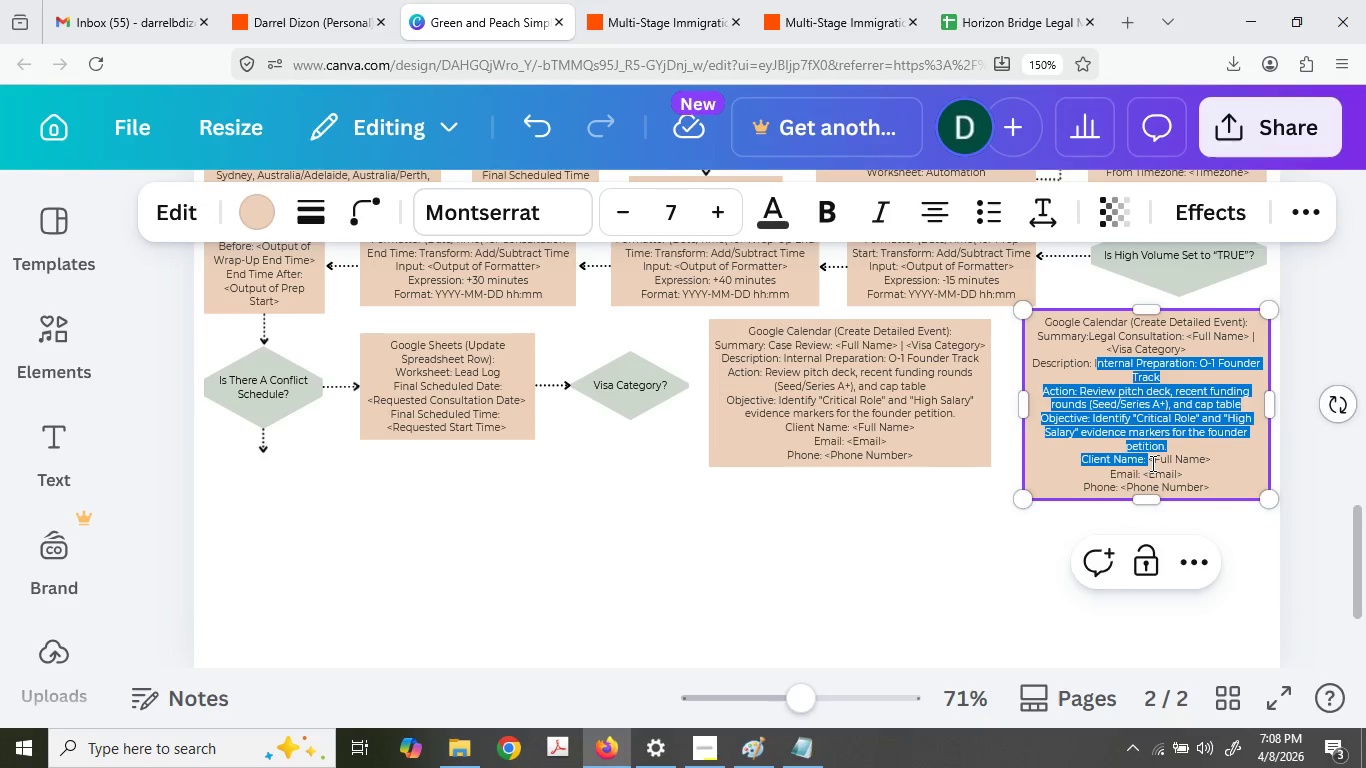 
key(Control+ControlLeft)
 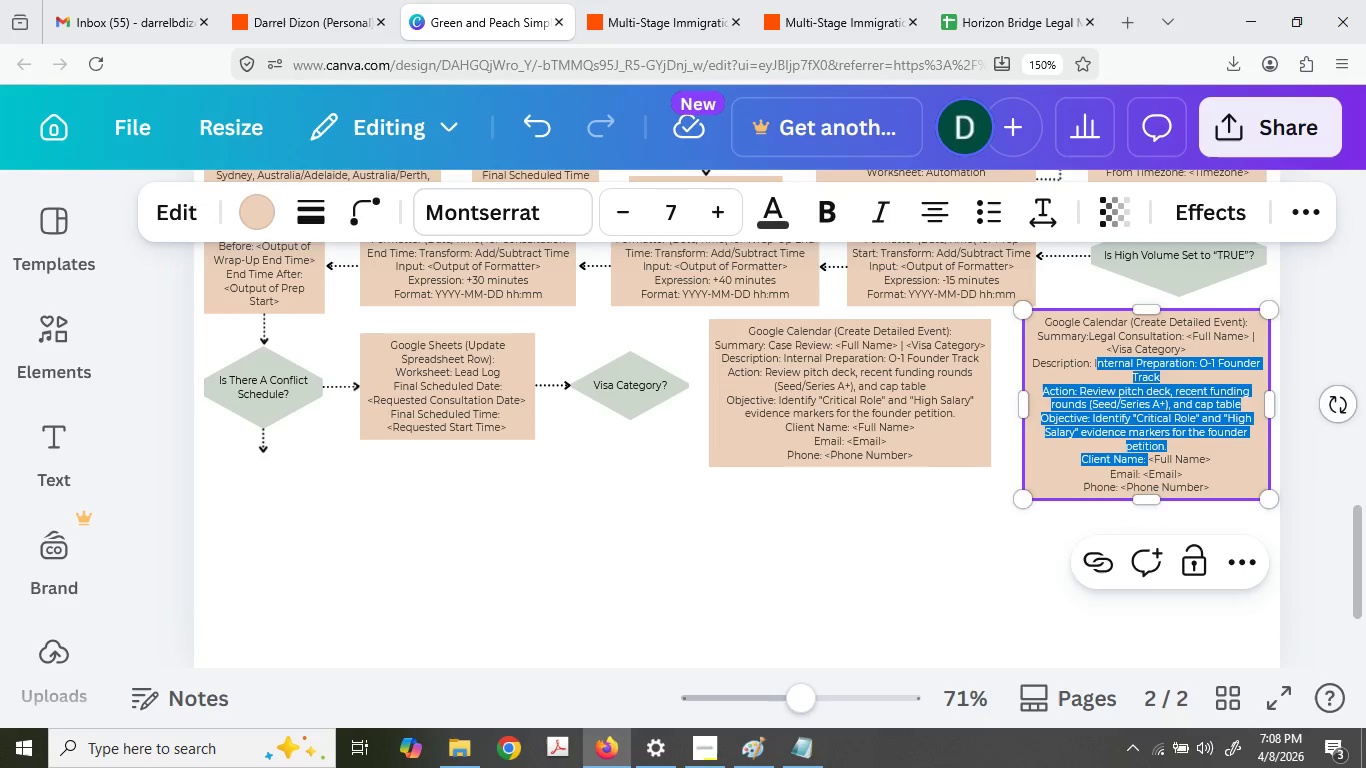 
key(Control+V)
 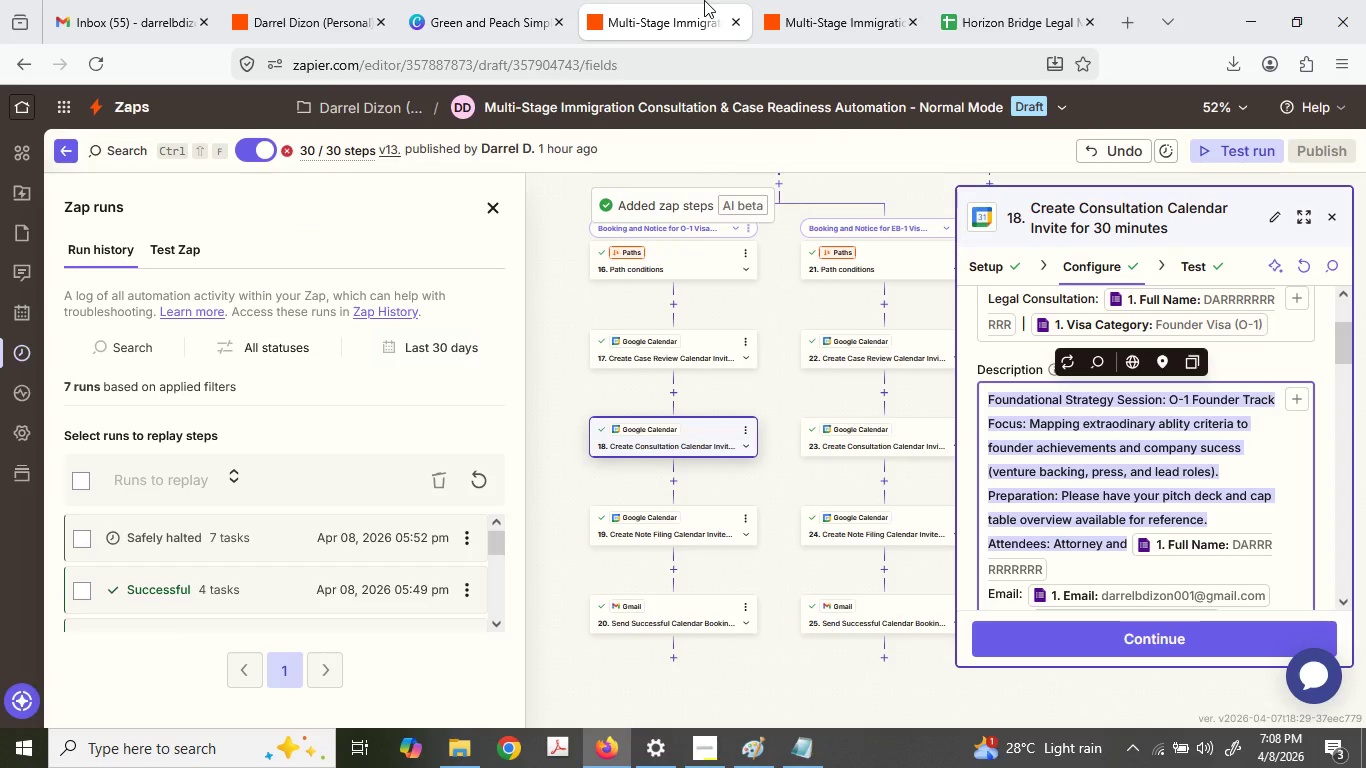 
left_click([528, 0])
 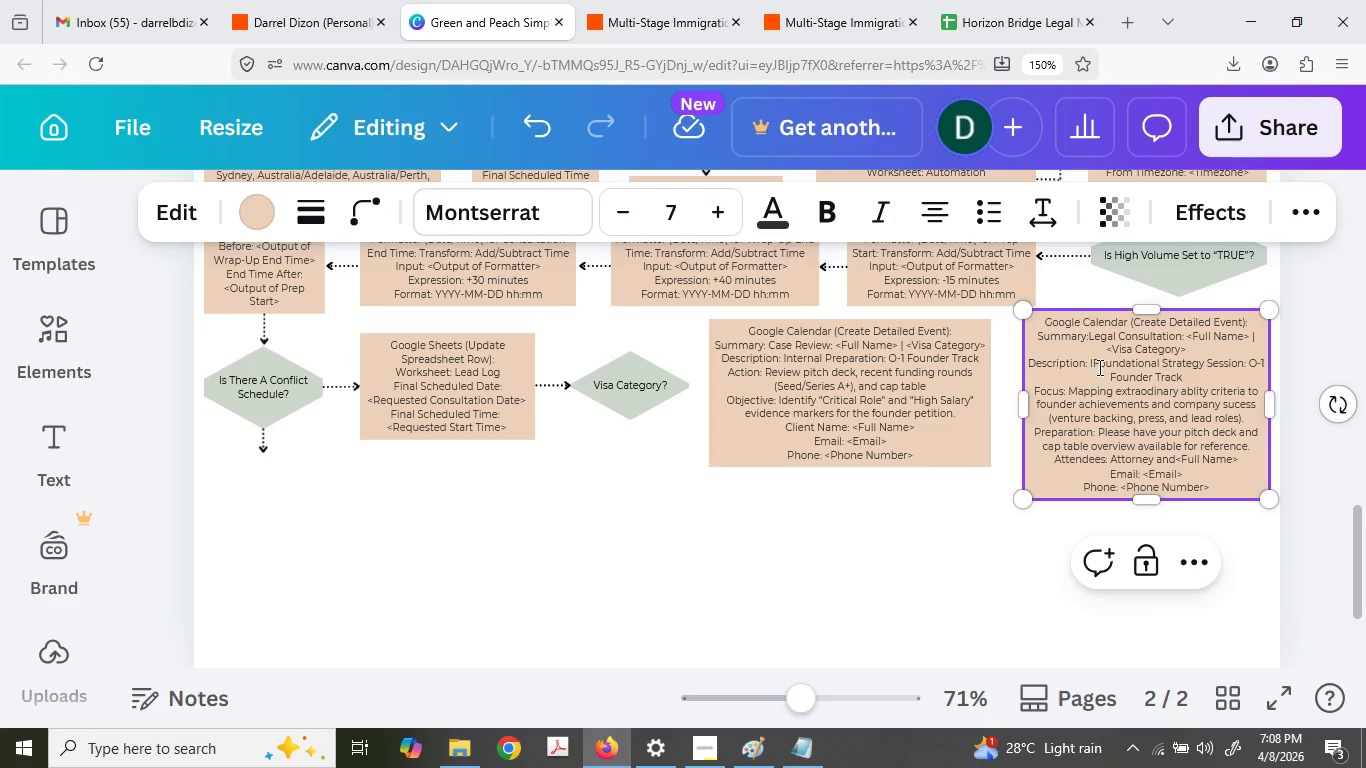 
left_click([1093, 361])
 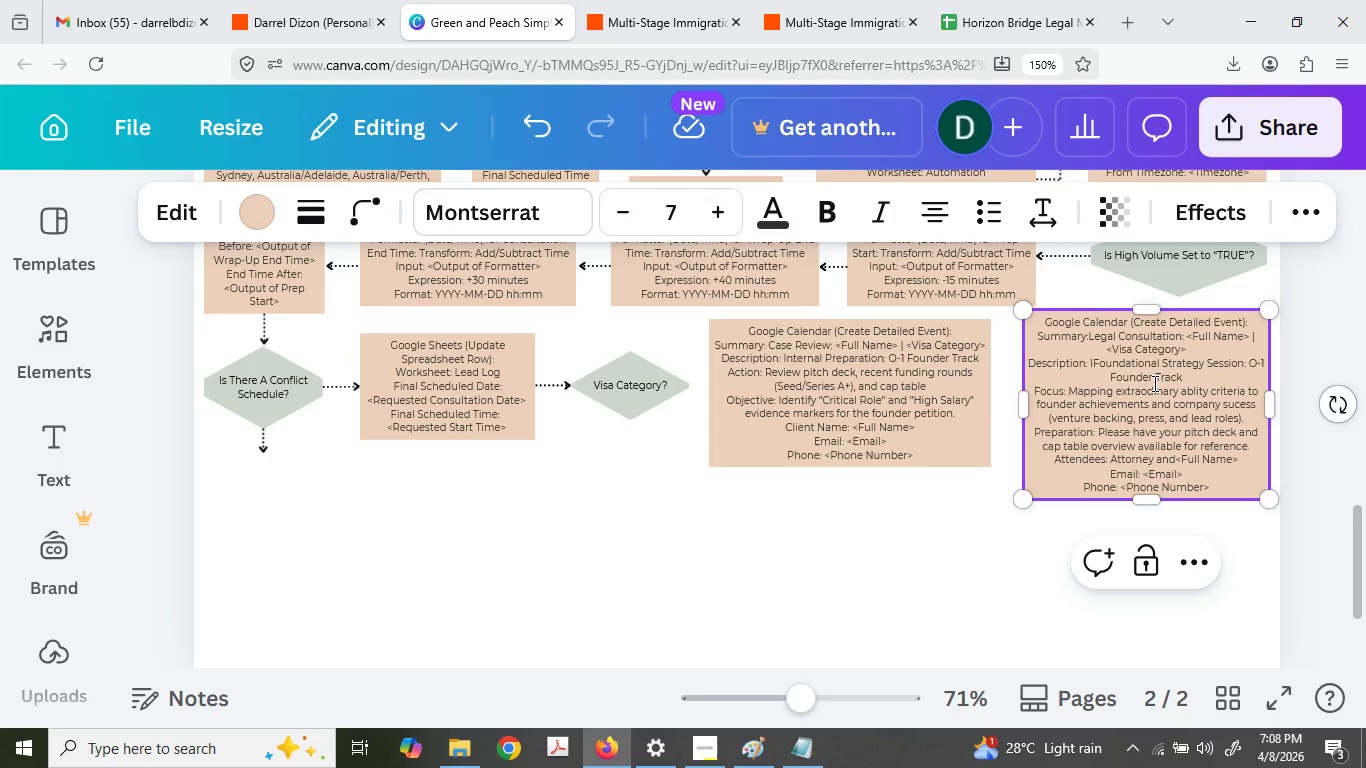 
key(Backspace)
 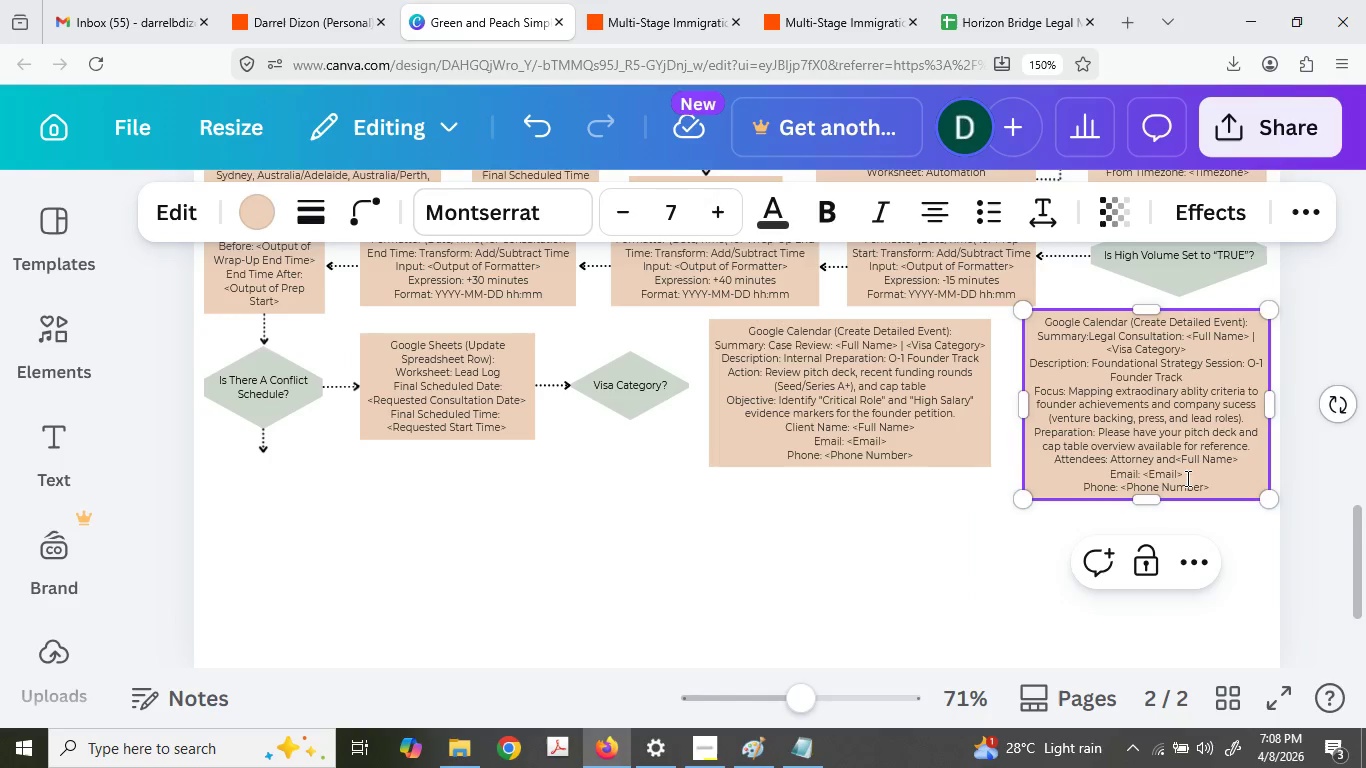 
left_click([1179, 452])
 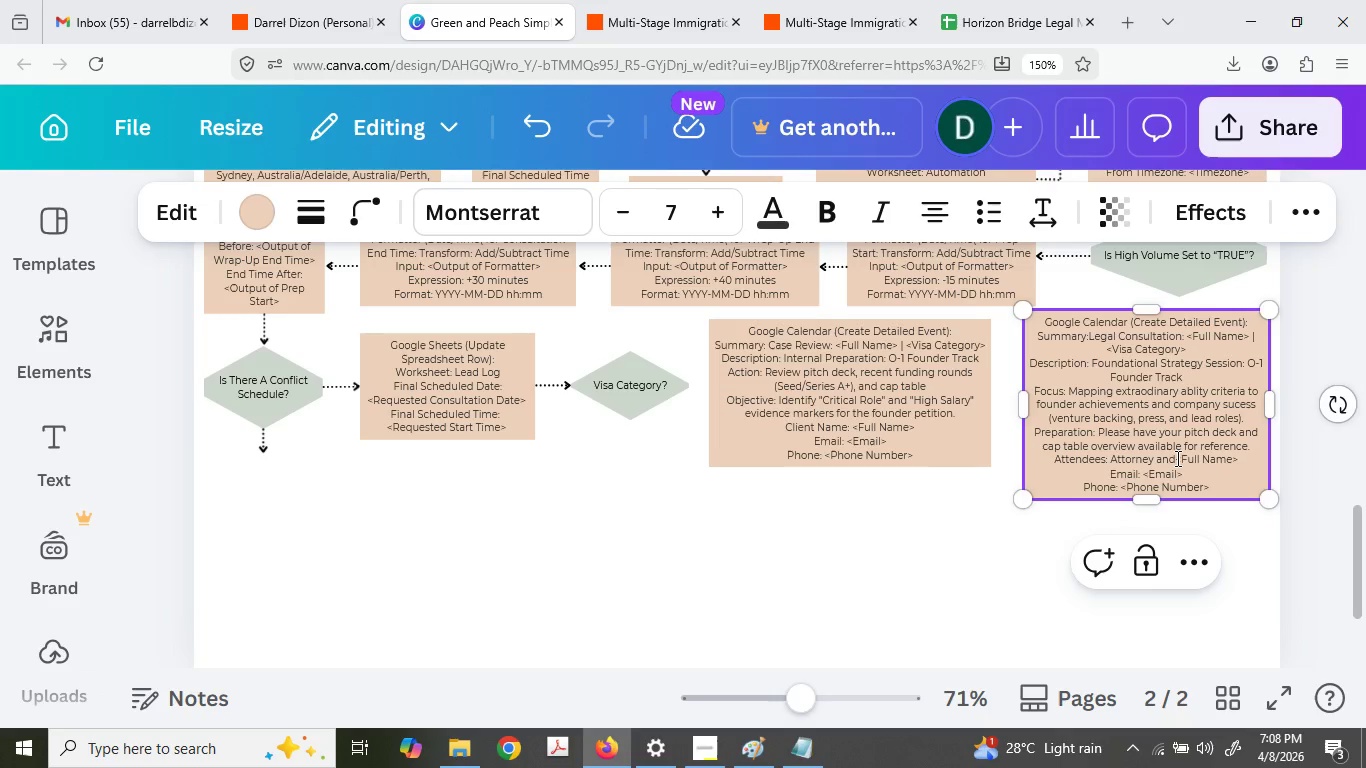 
key(Space)
 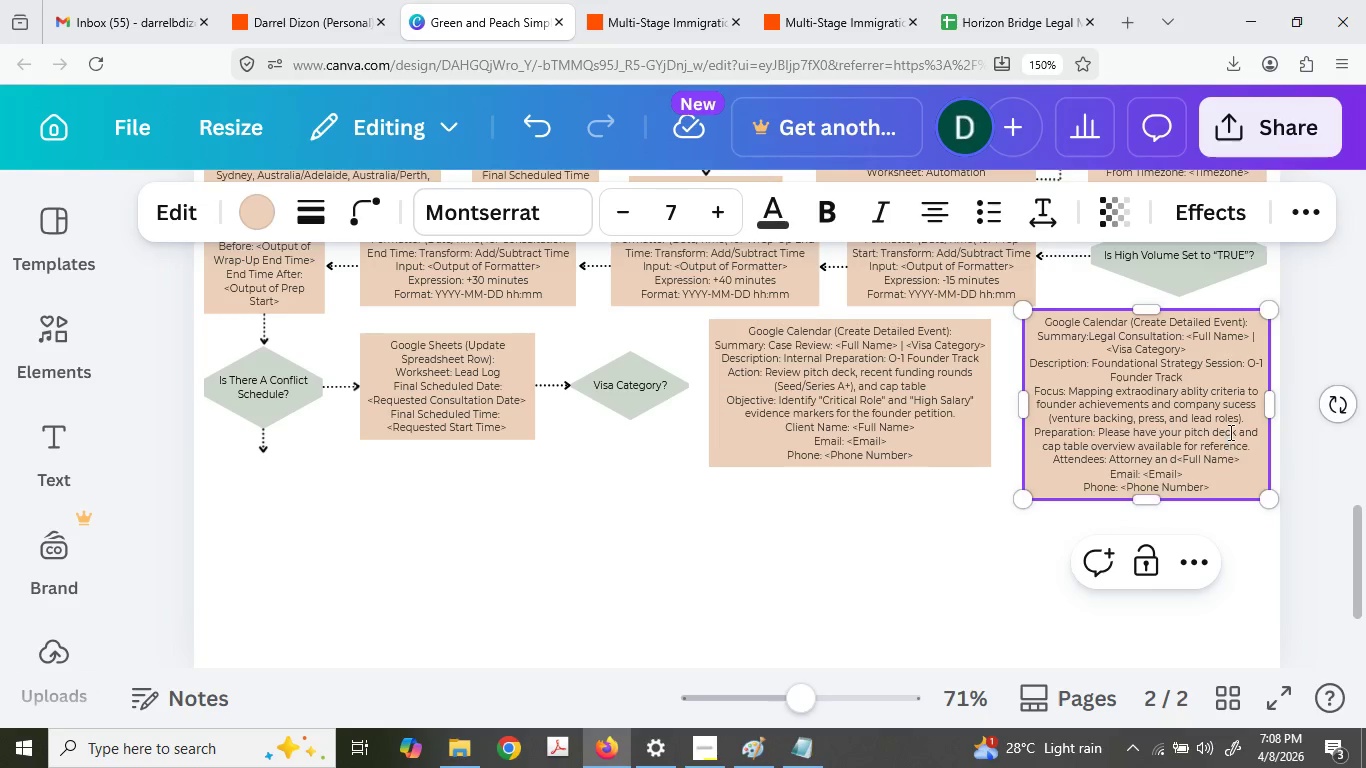 
key(Backspace)
 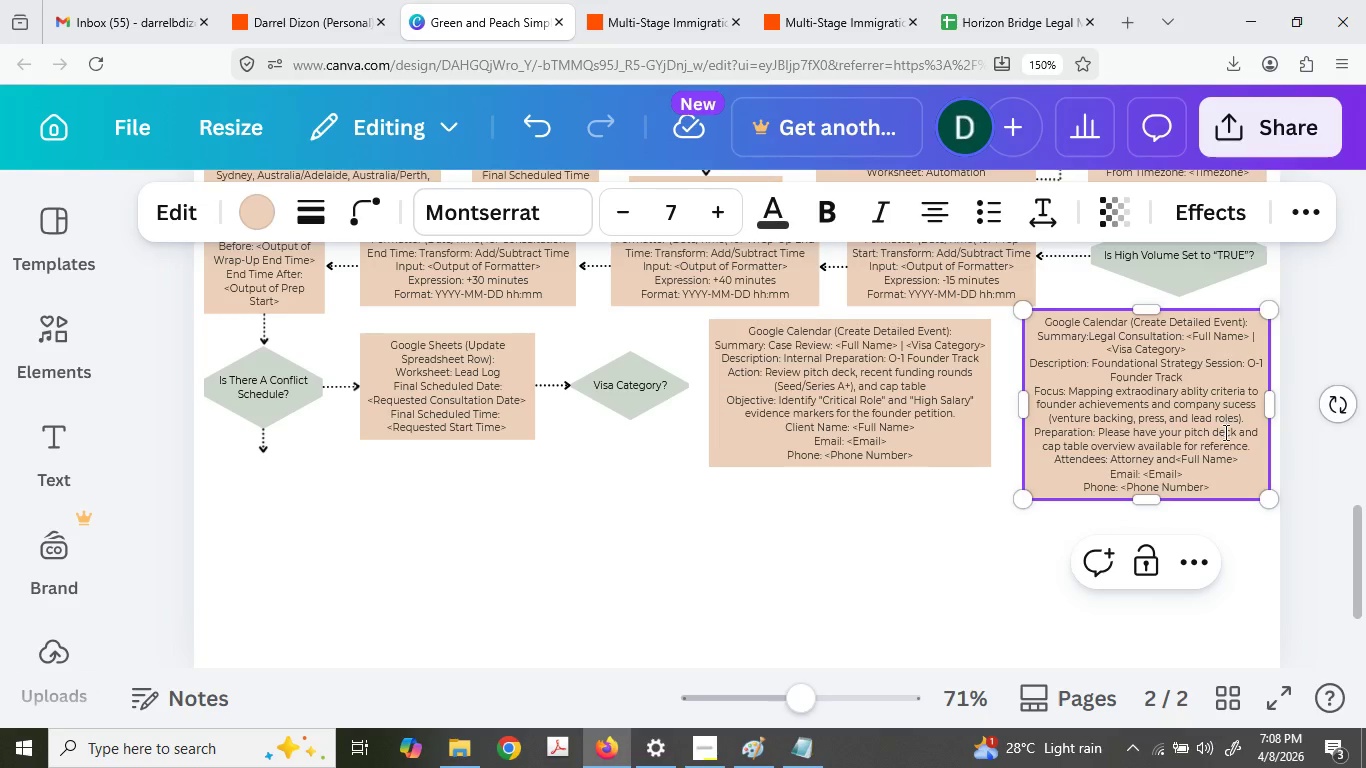 
key(ArrowRight)
 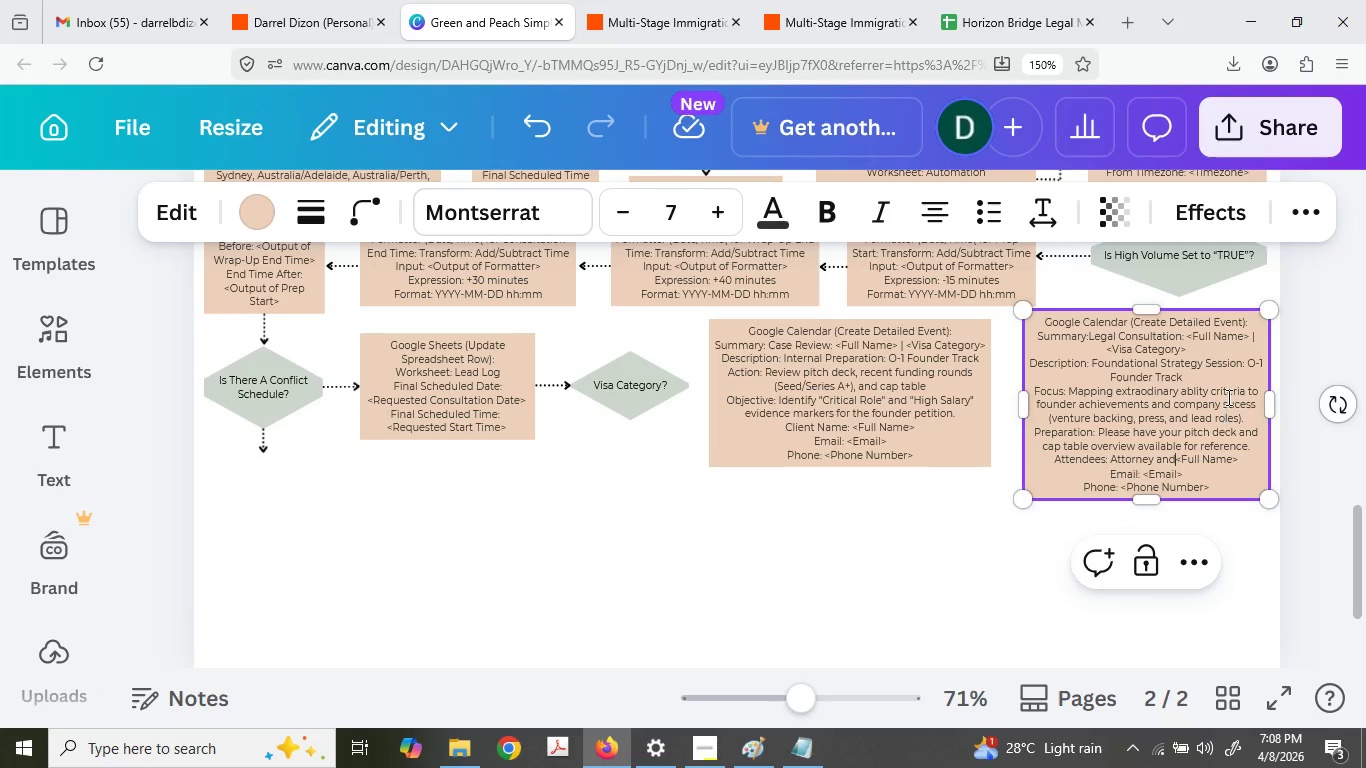 
key(Space)
 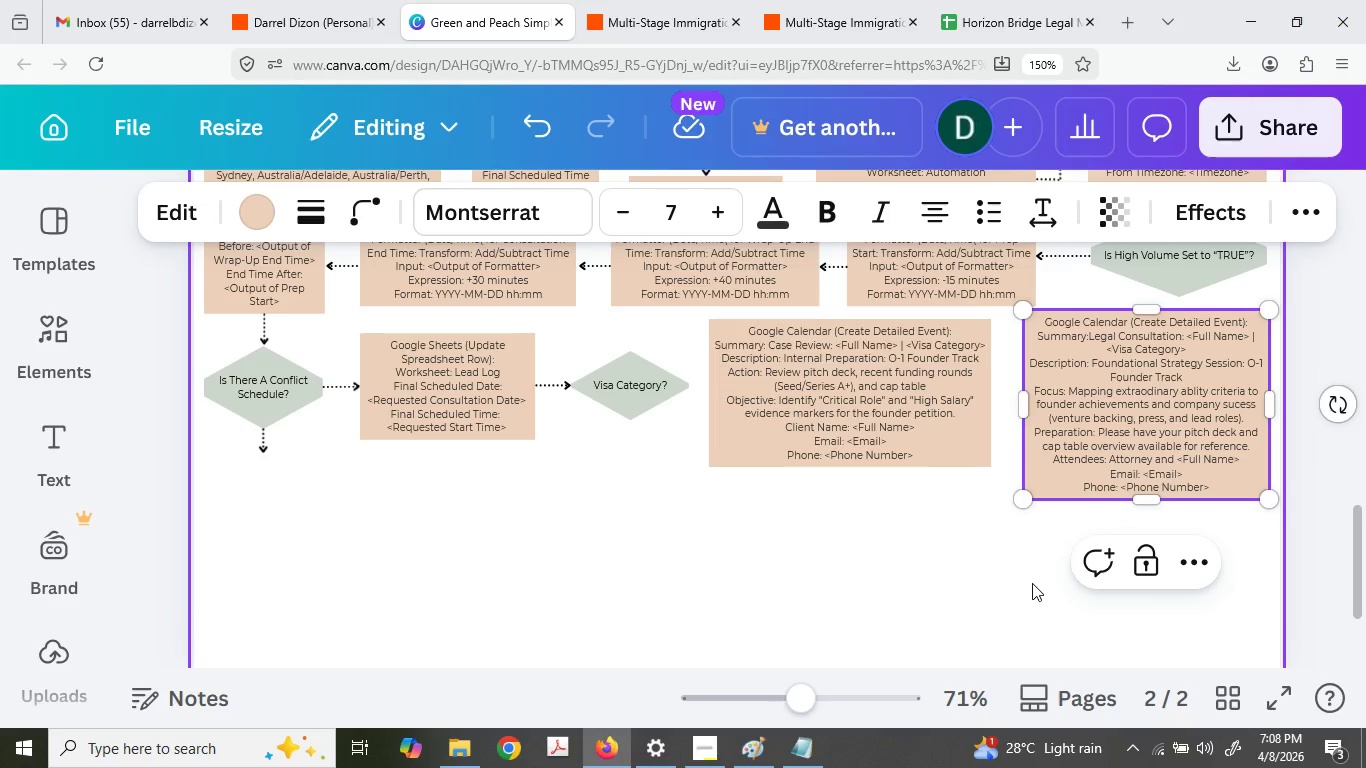 
double_click([1090, 453])
 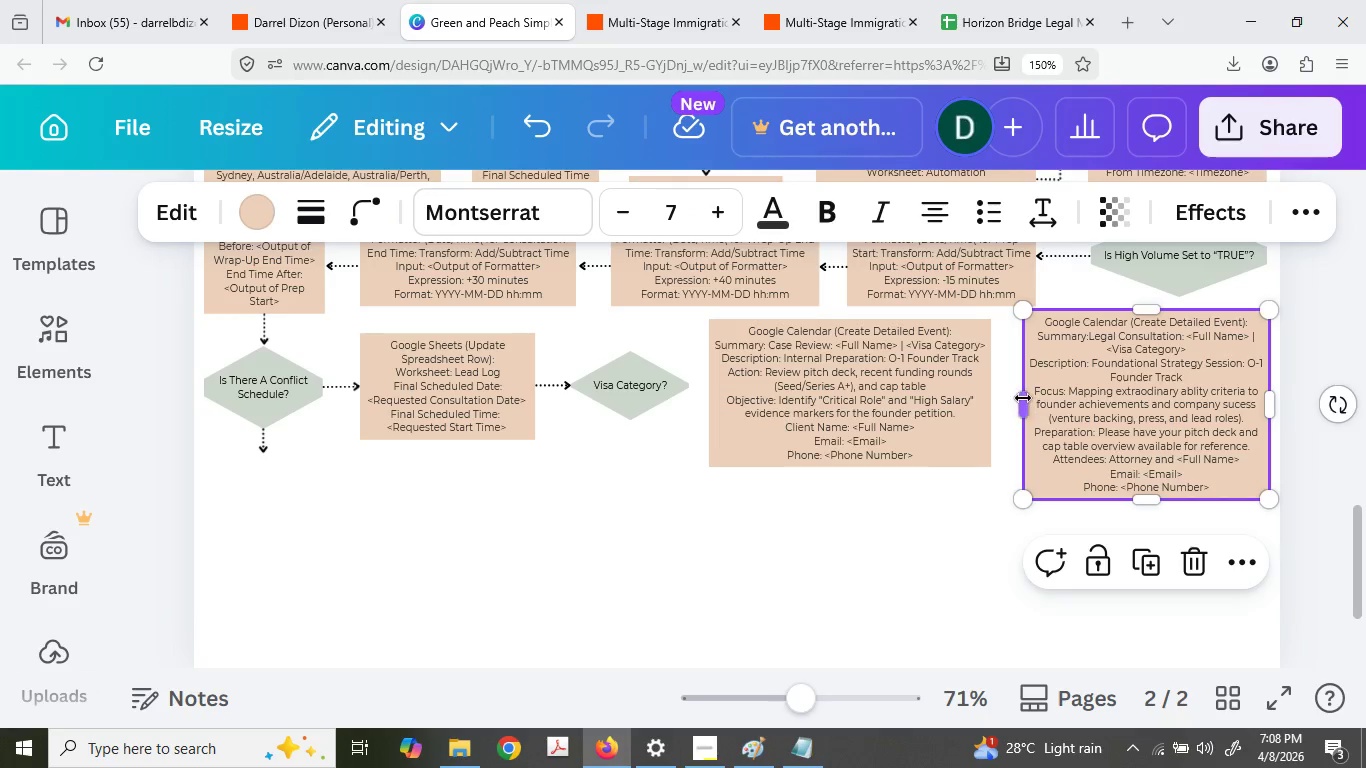 
left_click_drag(start_coordinate=[1023, 398], to_coordinate=[1042, 403])
 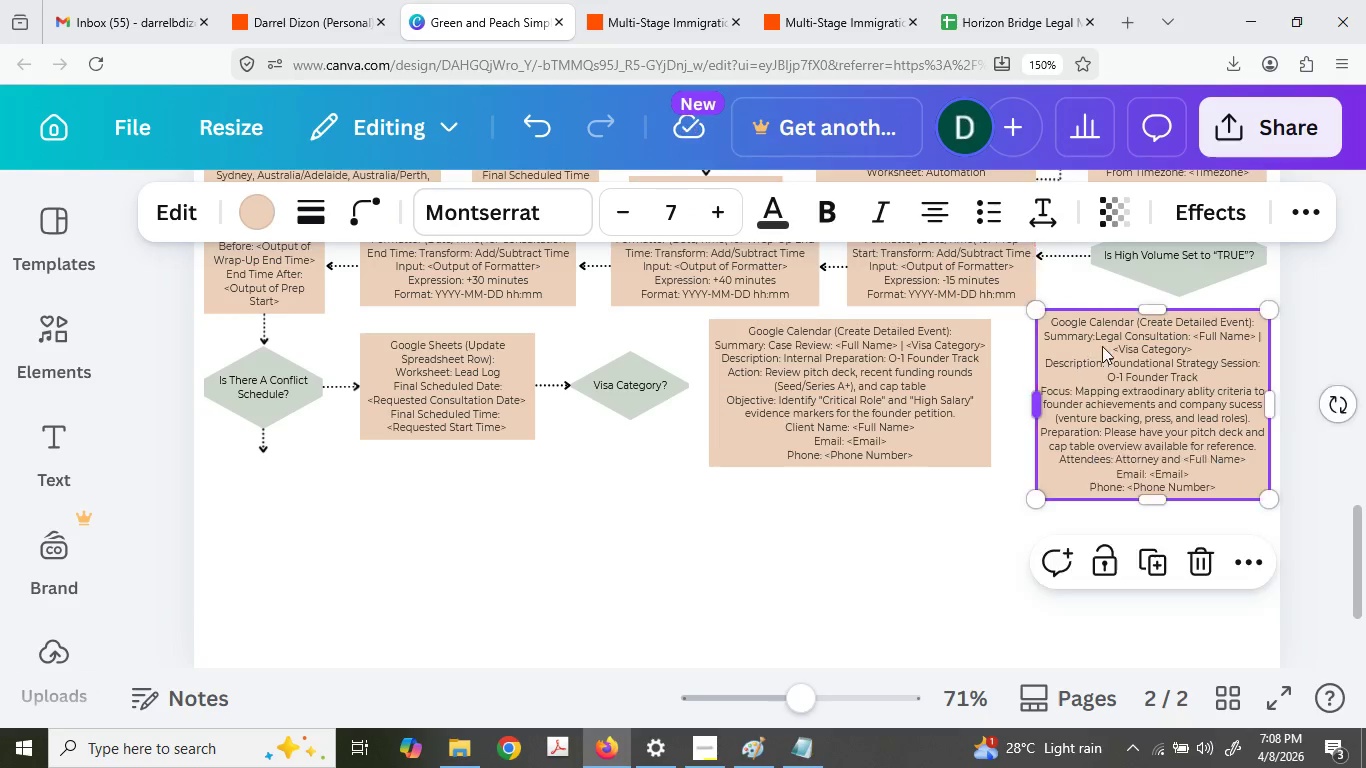 
left_click_drag(start_coordinate=[1102, 345], to_coordinate=[1104, 352])
 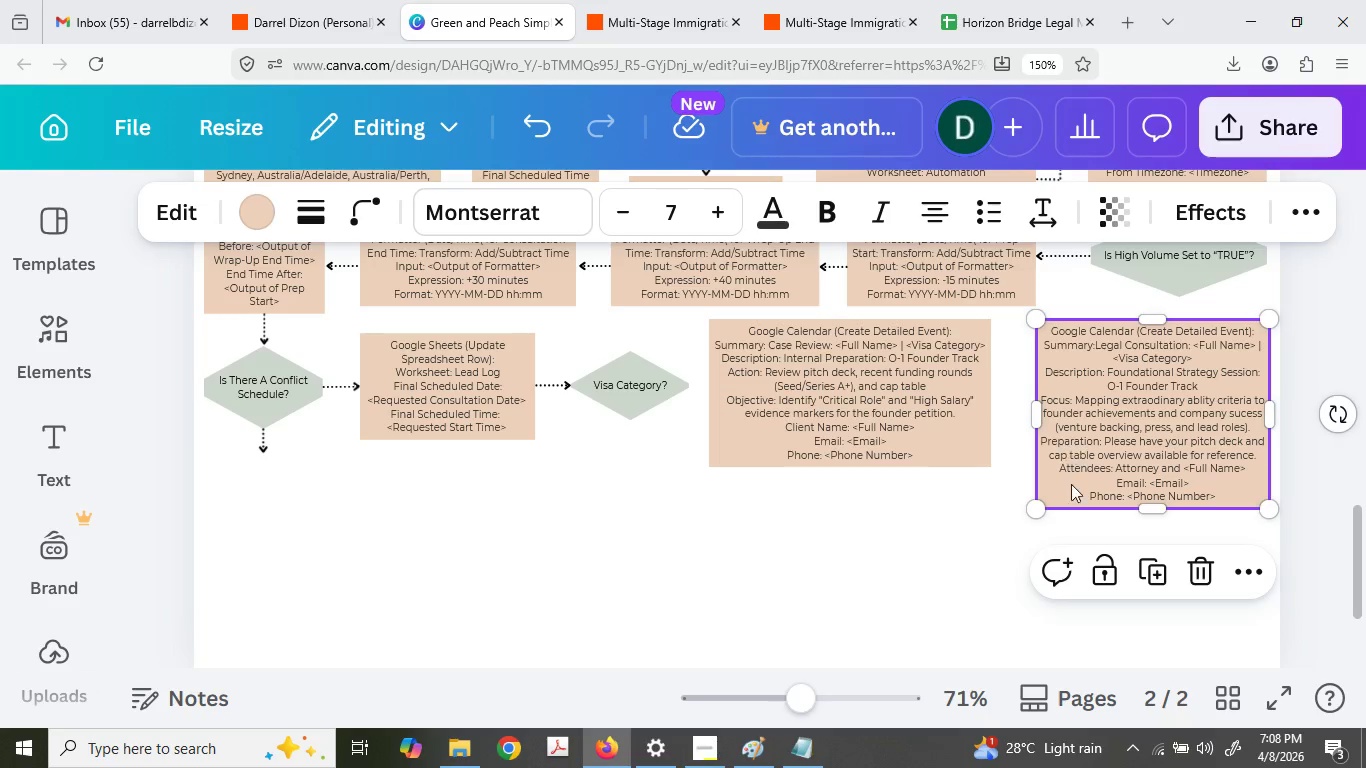 
hold_key(key=ControlLeft, duration=0.5)
scroll: coordinate [911, 588], scroll_direction: down, amount: 1.0
 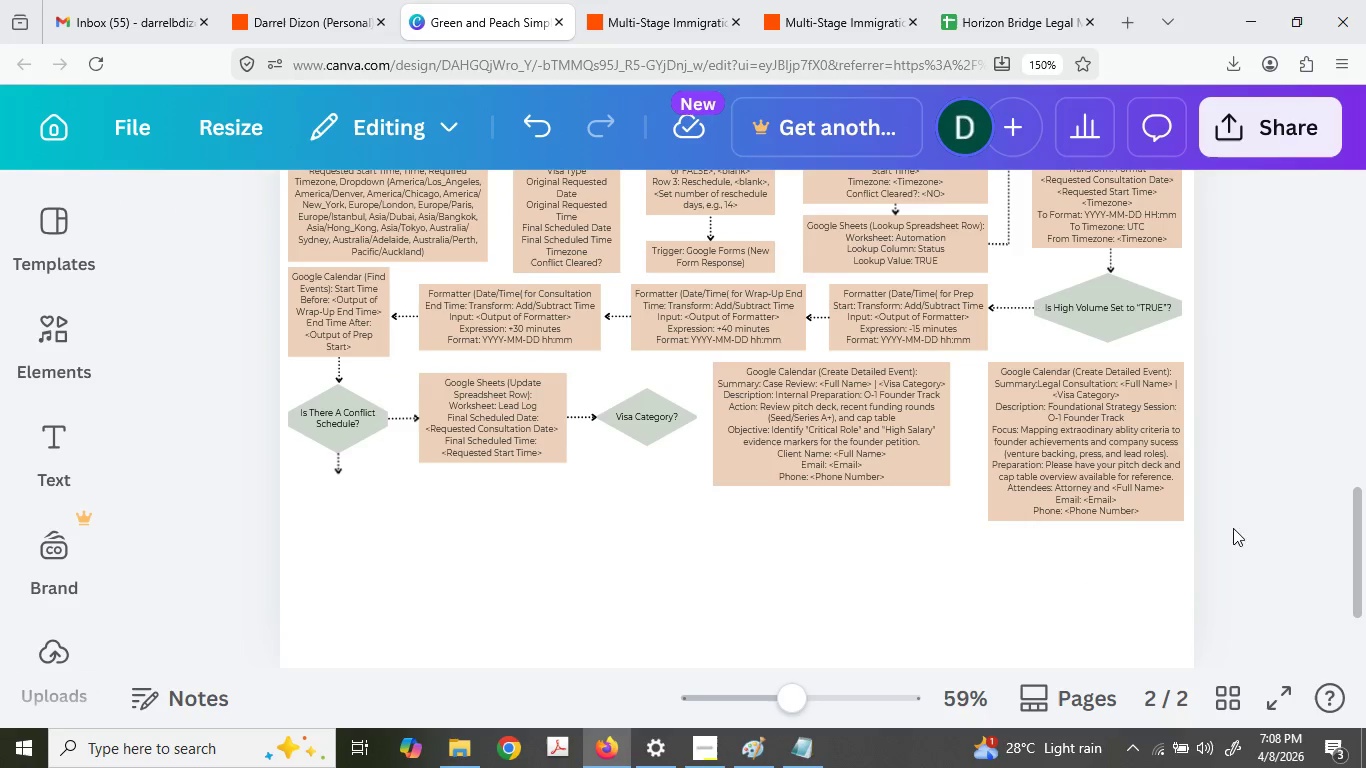 
left_click_drag(start_coordinate=[1095, 440], to_coordinate=[1100, 467])
 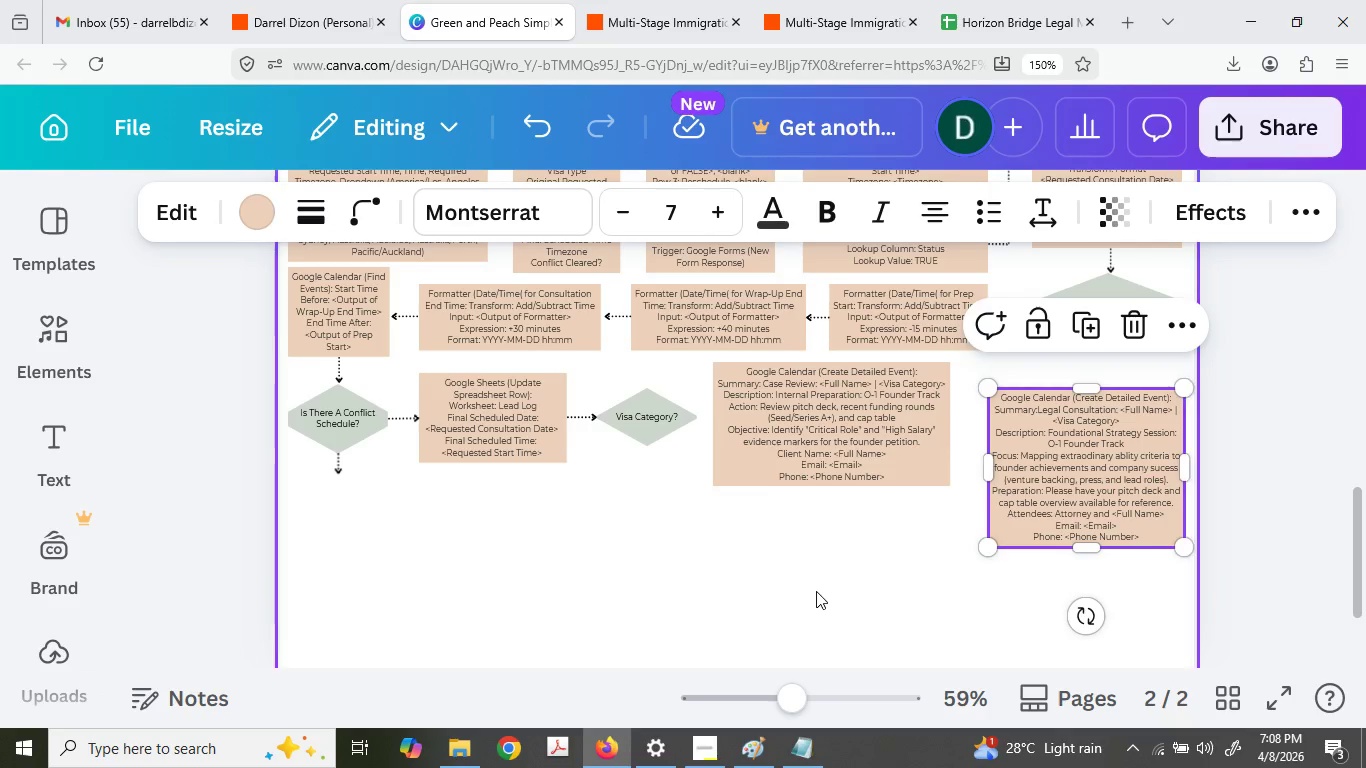 
left_click([816, 591])
 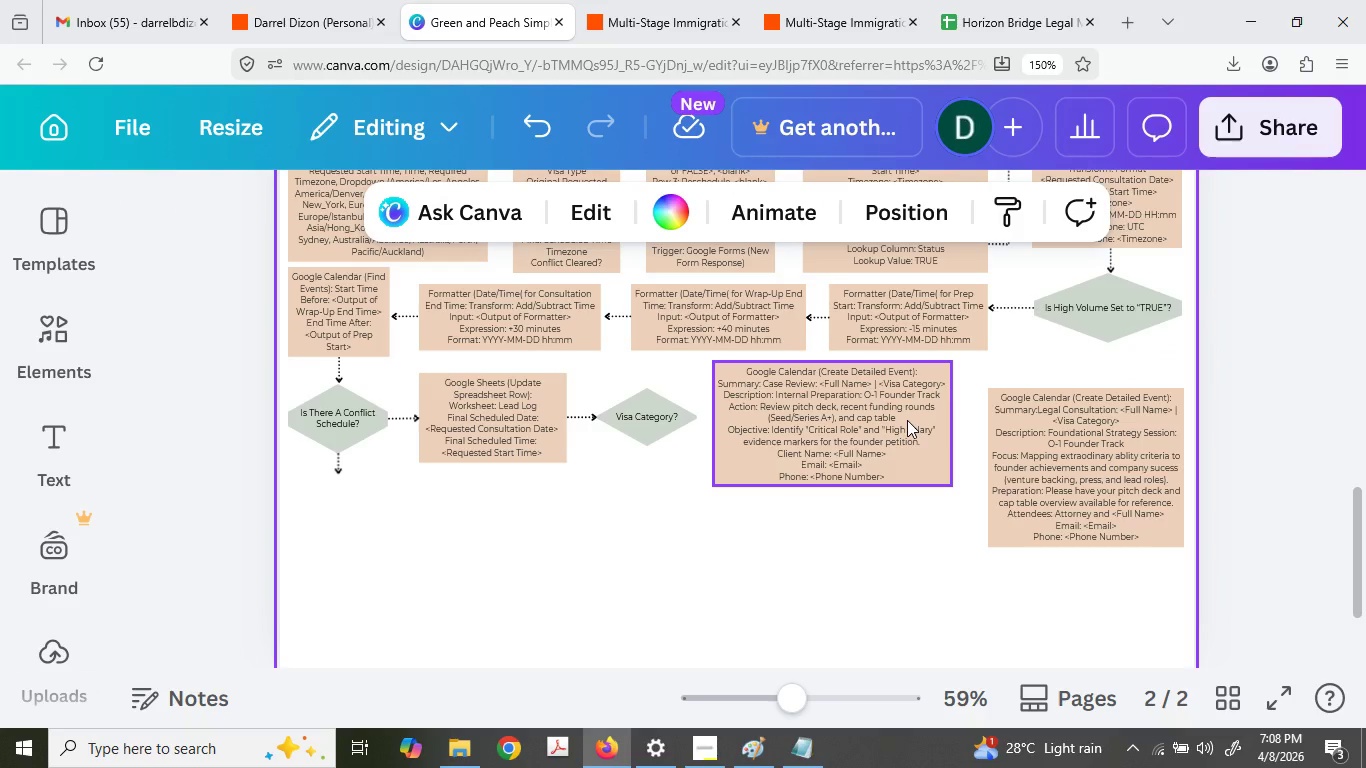 
left_click([907, 420])
 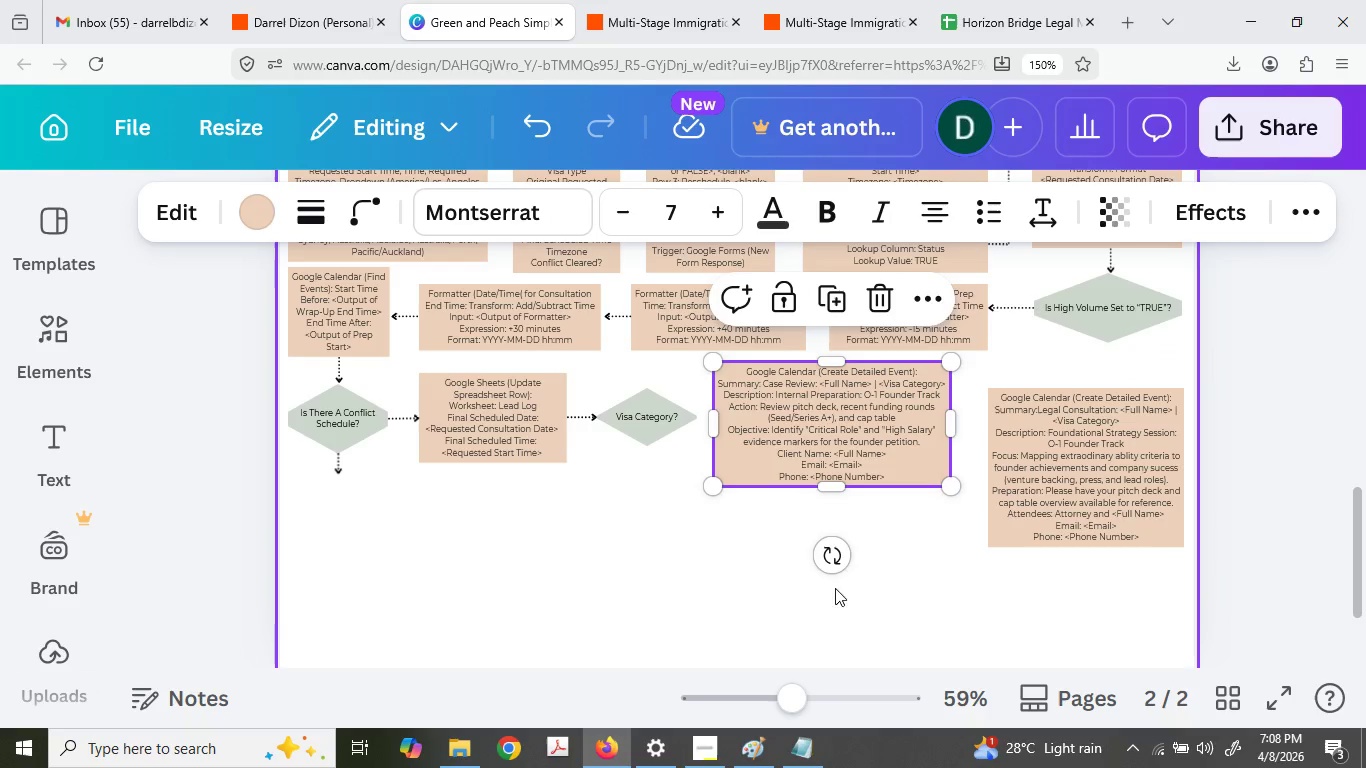 
left_click([976, 607])
 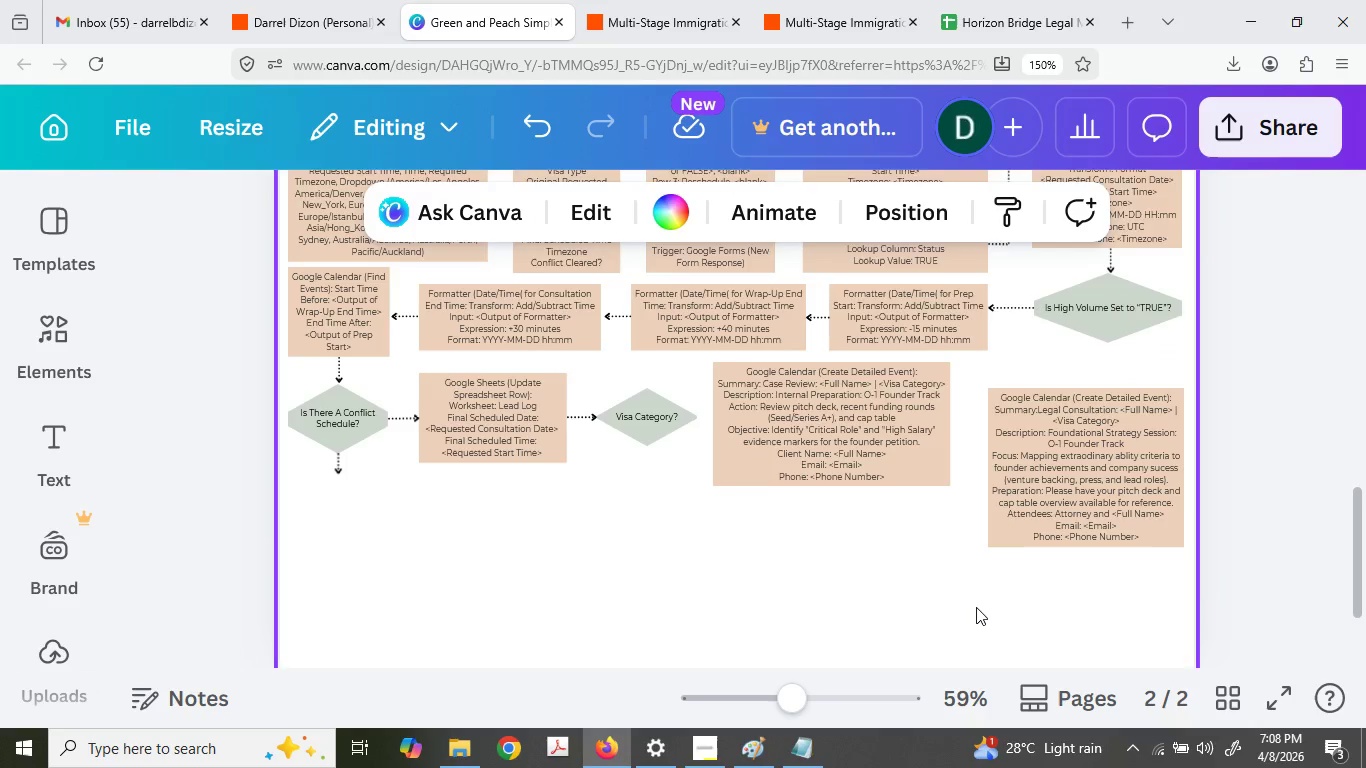 
scroll: coordinate [976, 607], scroll_direction: down, amount: 1.0
 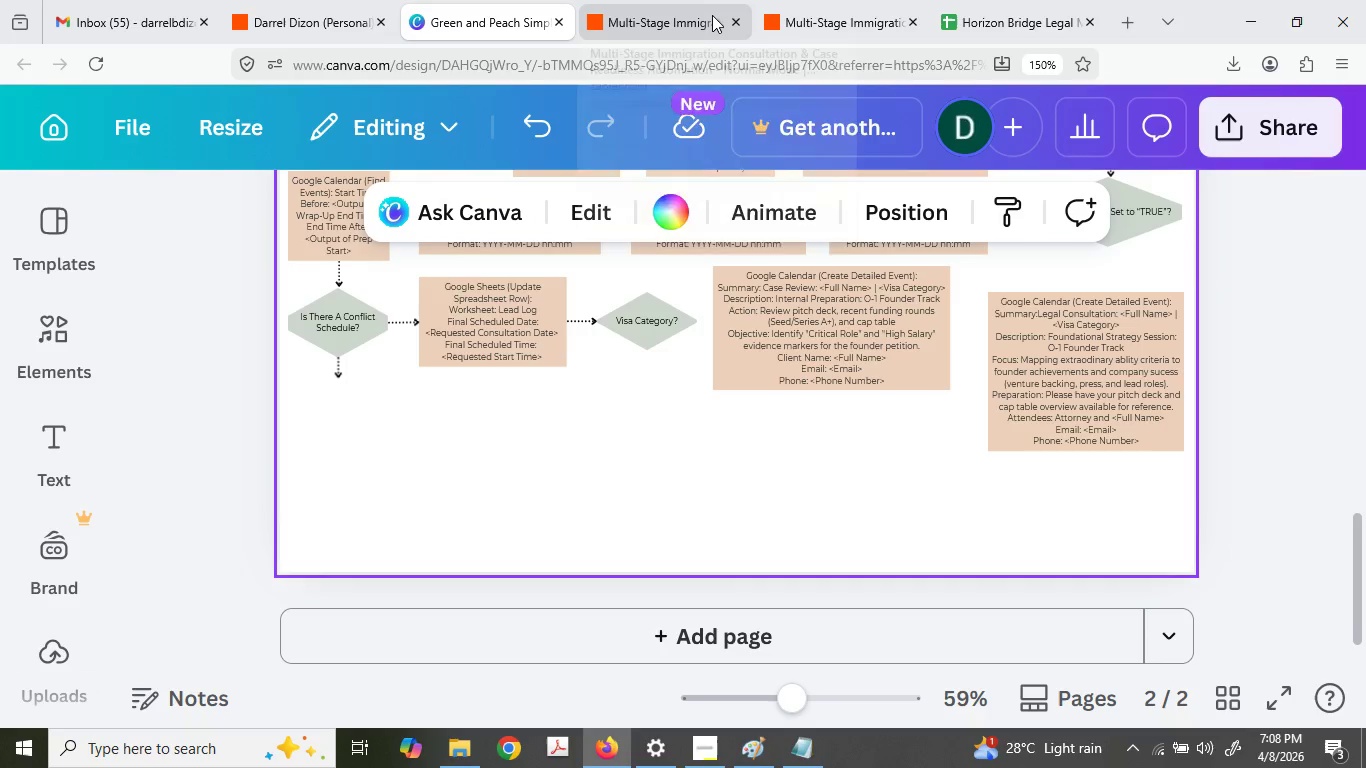 
left_click([678, 0])
 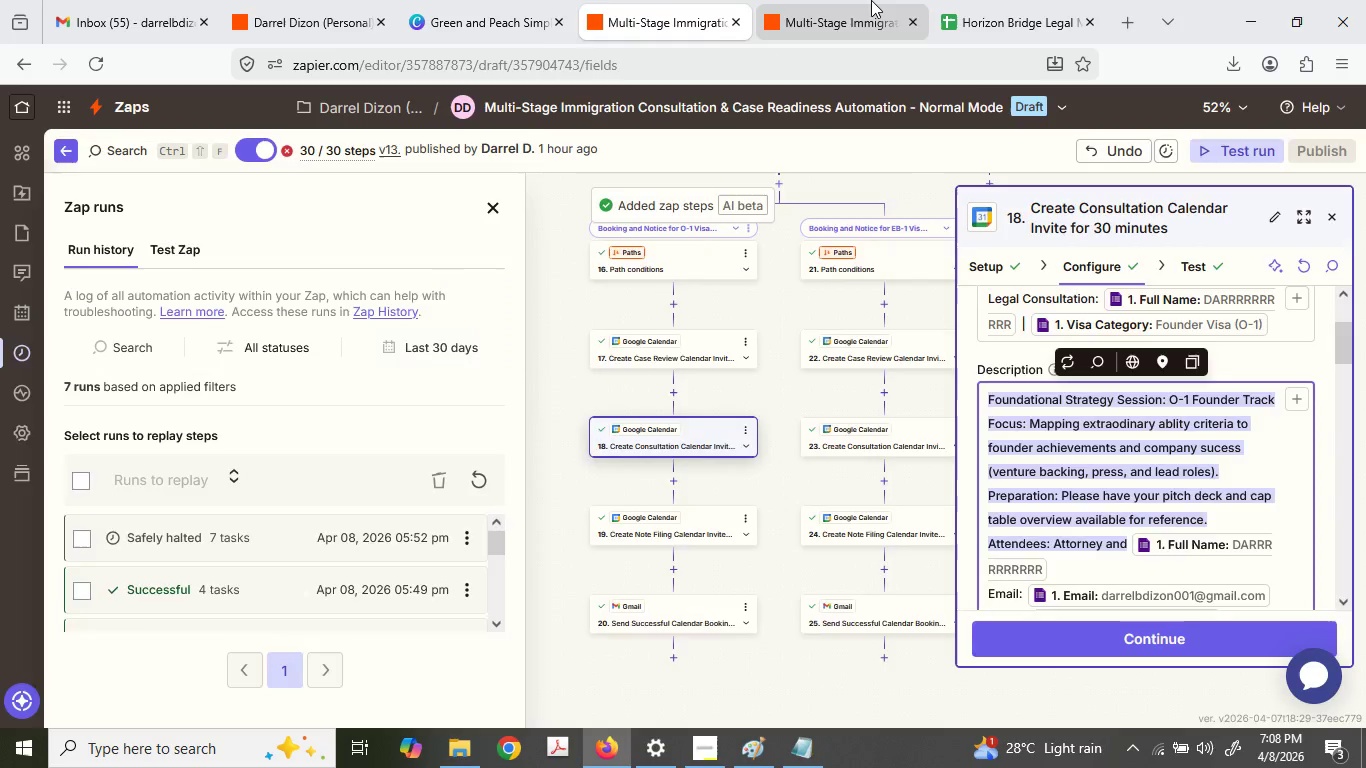 
left_click([871, 0])
 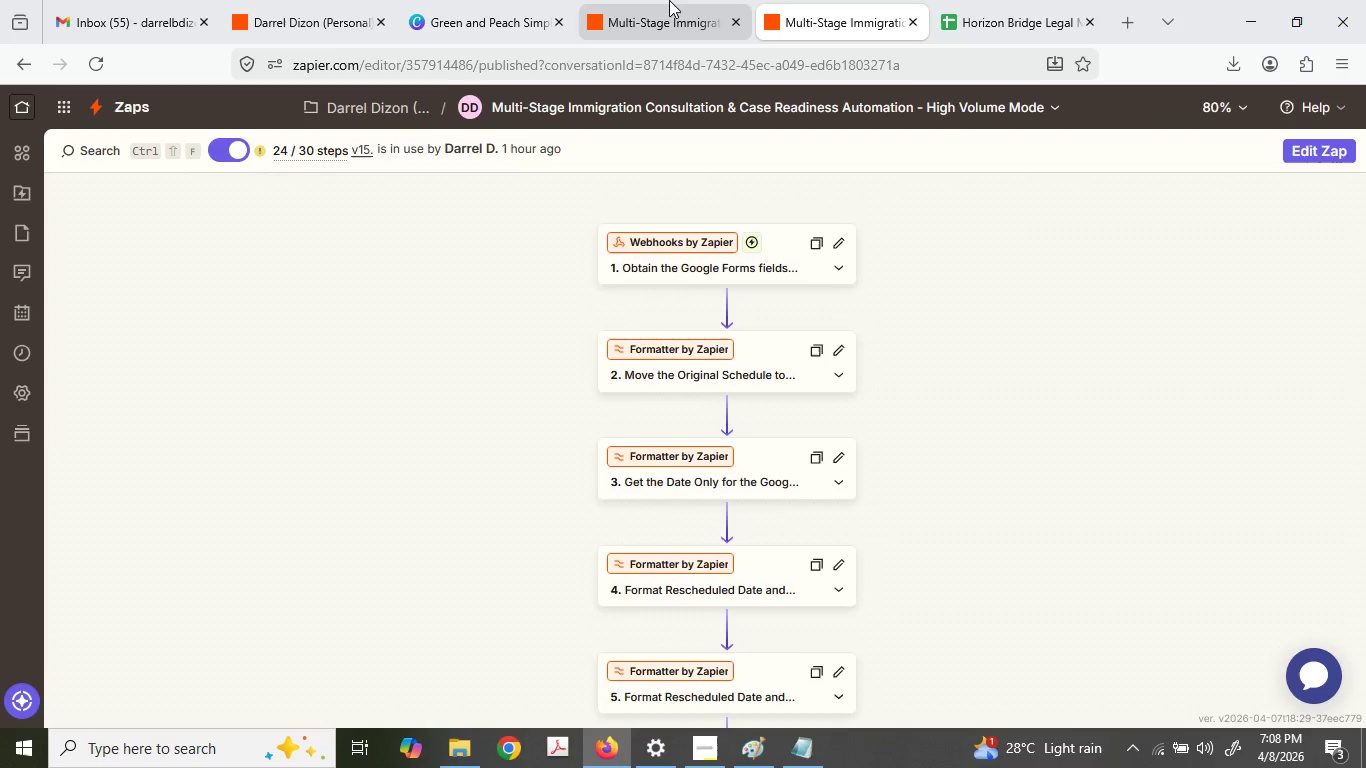 
left_click([668, 0])
 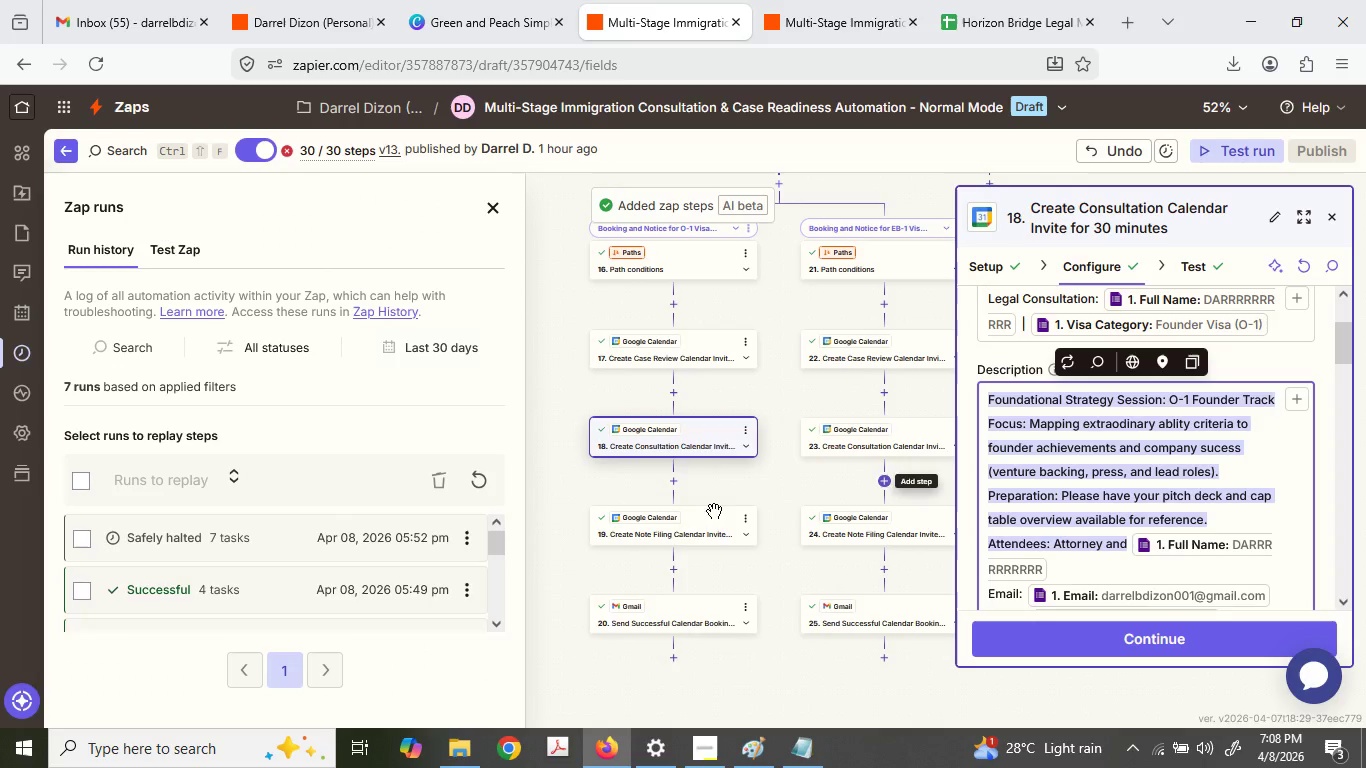 
left_click([703, 543])
 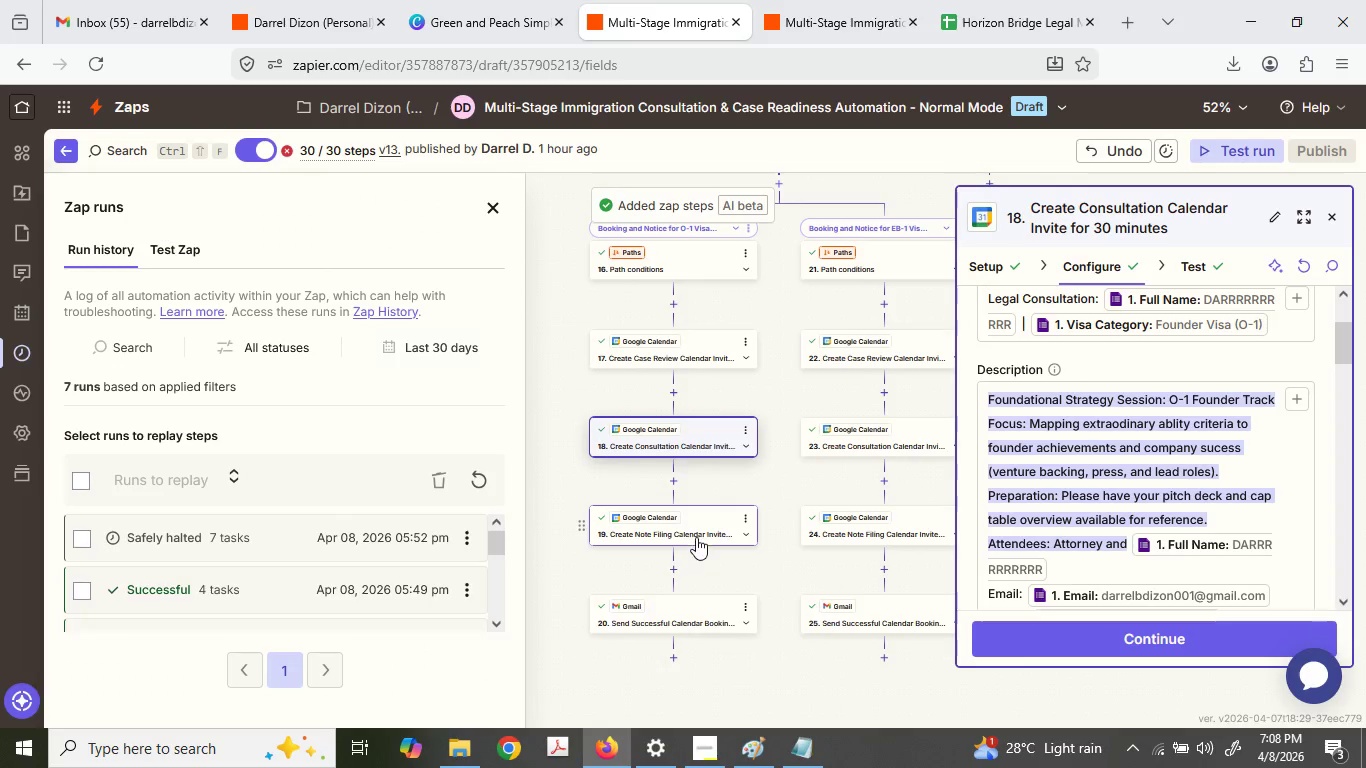 
left_click([690, 533])
 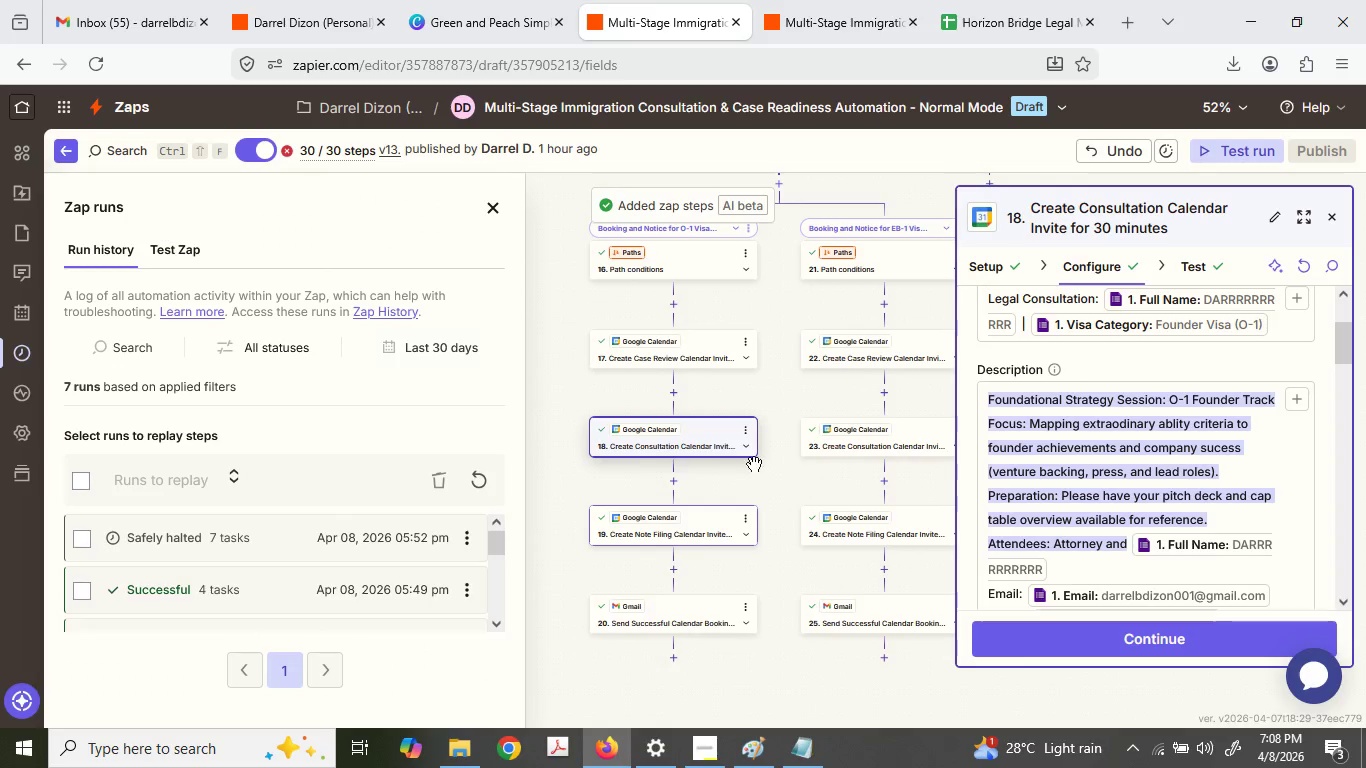 
left_click([685, 518])
 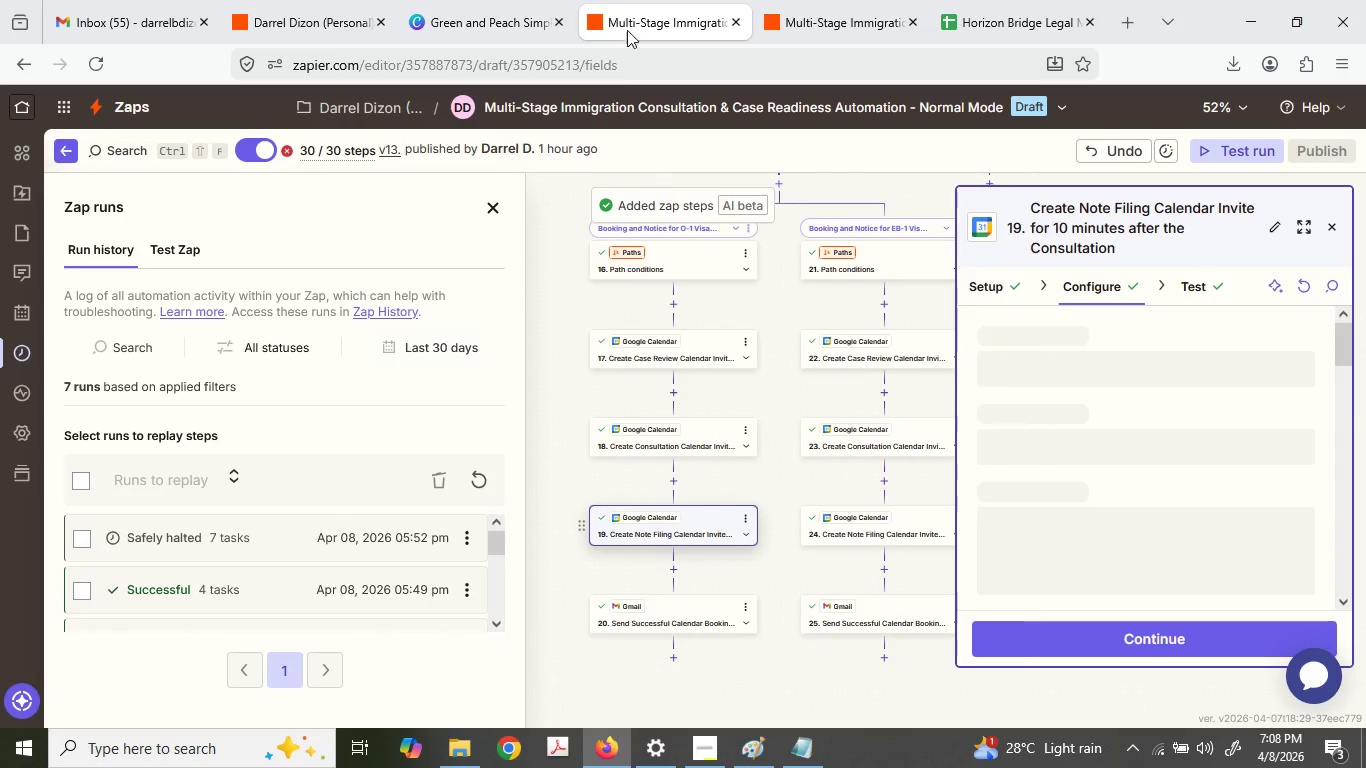 
left_click([535, 0])
 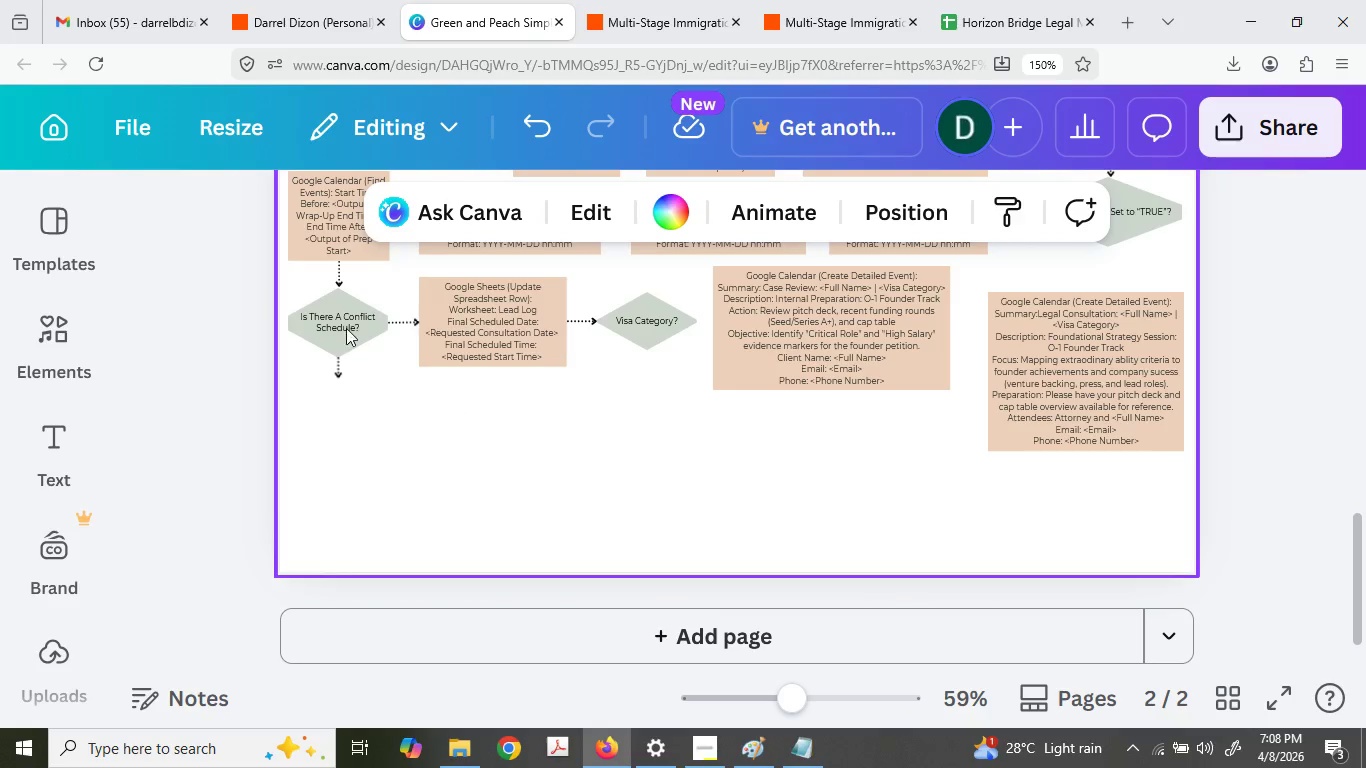 
wait(8.53)
 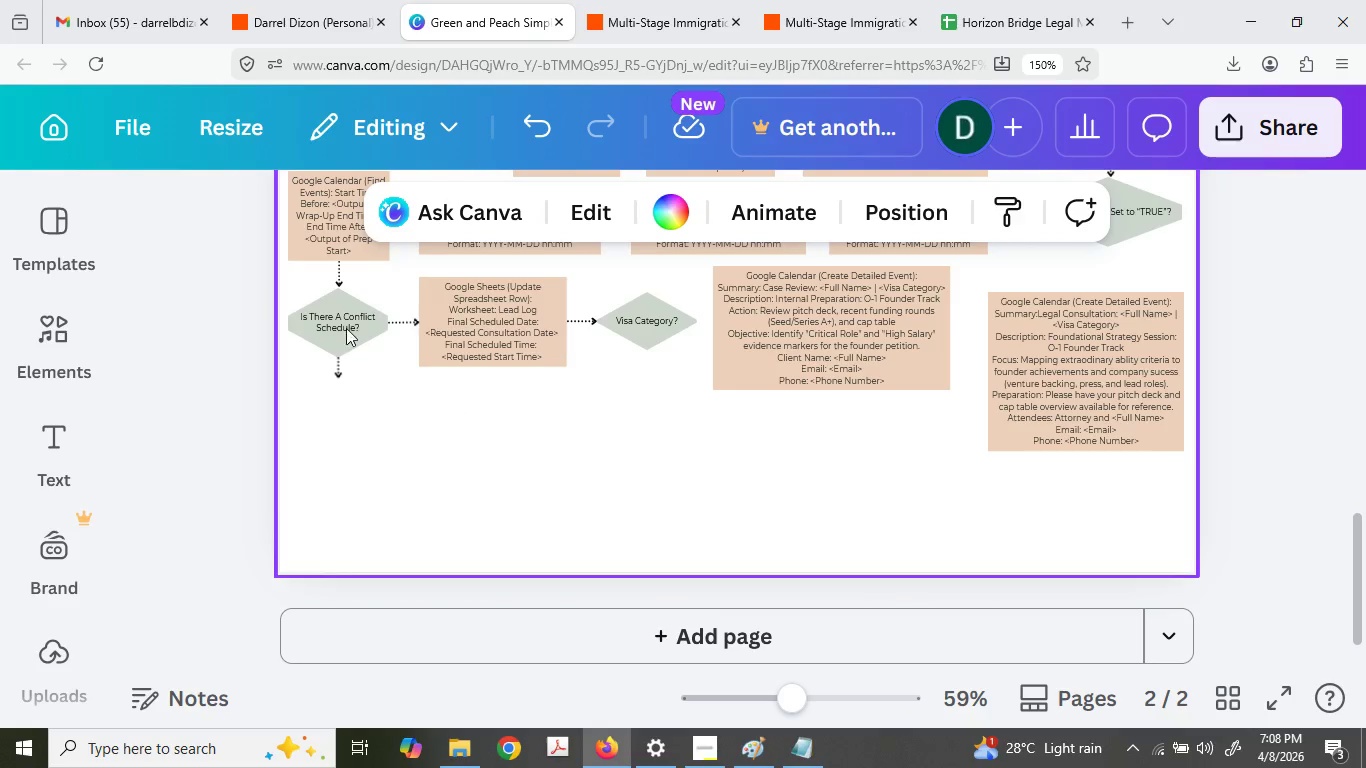 
scroll: coordinate [1030, 419], scroll_direction: up, amount: 1.0
 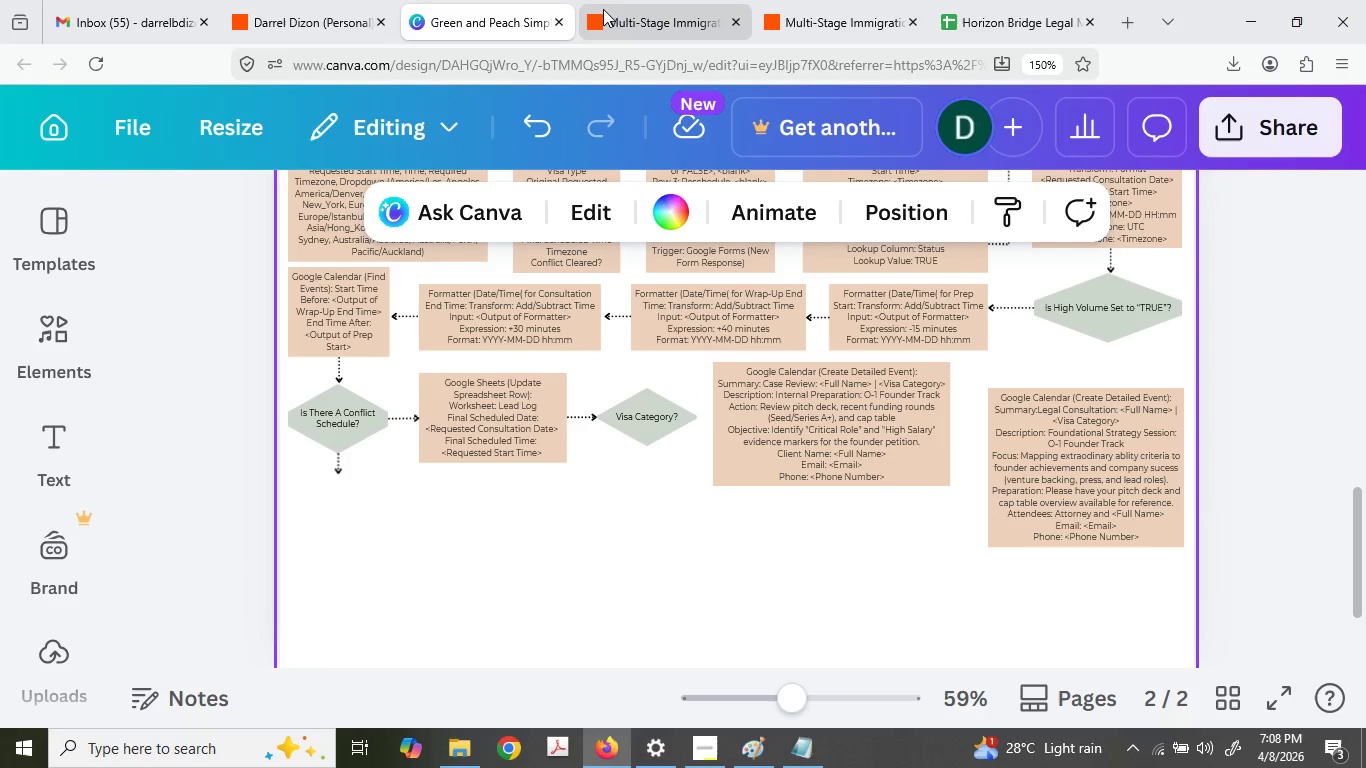 
left_click([607, 0])
 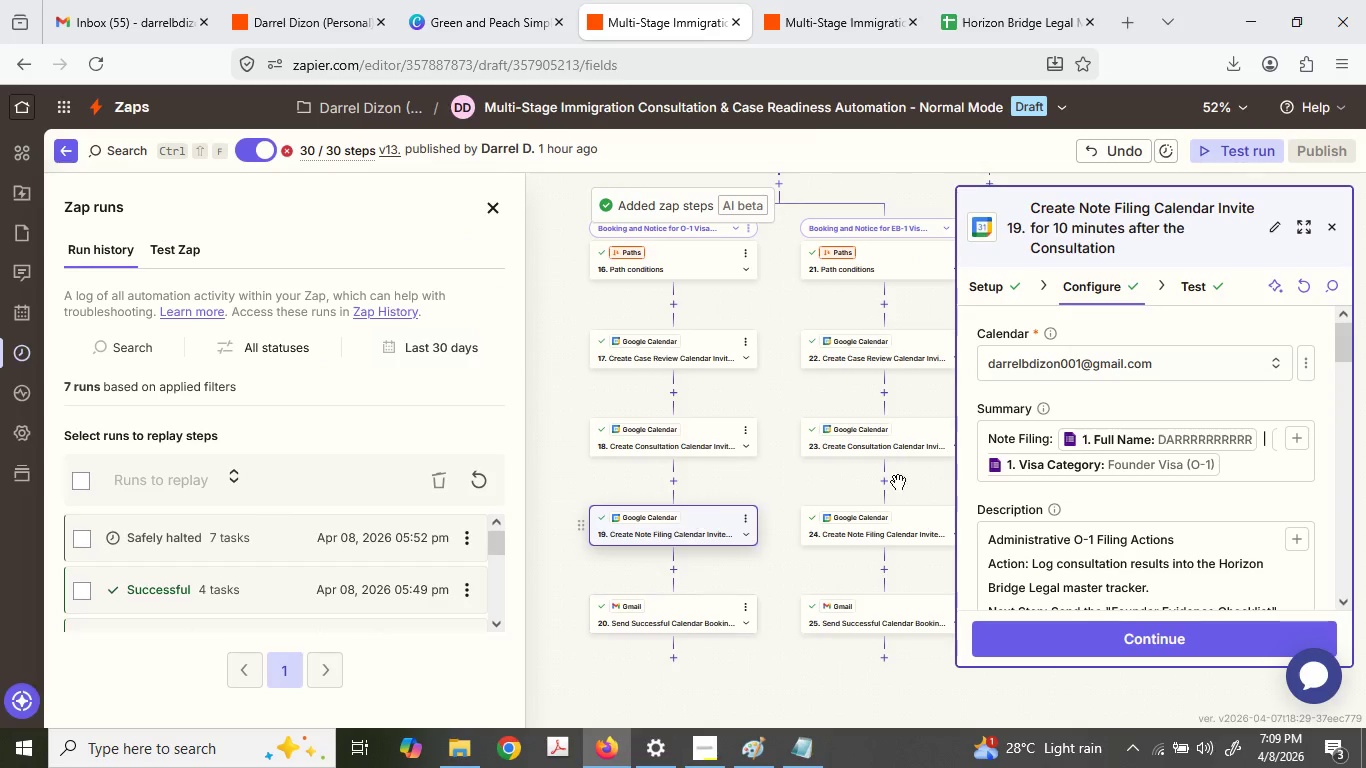 
left_click([905, 0])
 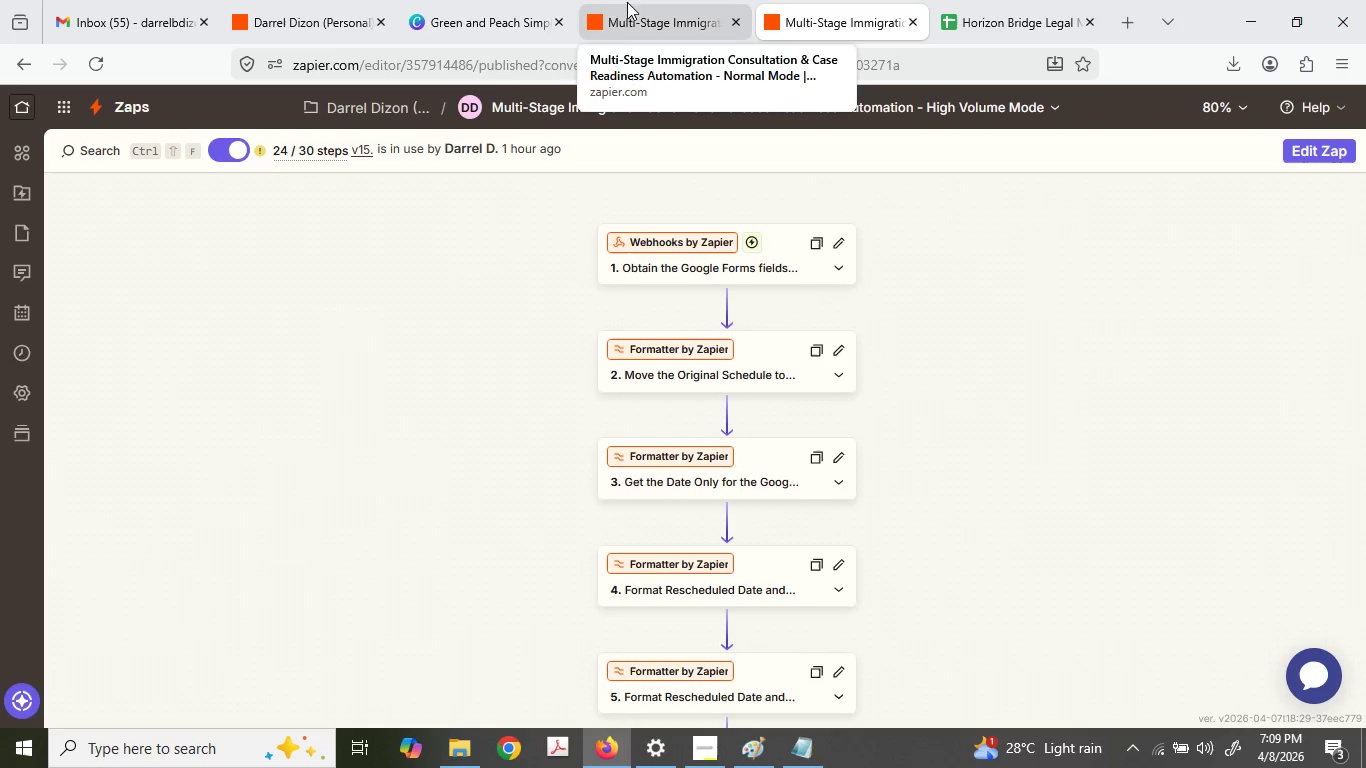 
scroll: coordinate [1102, 484], scroll_direction: down, amount: 1.0
 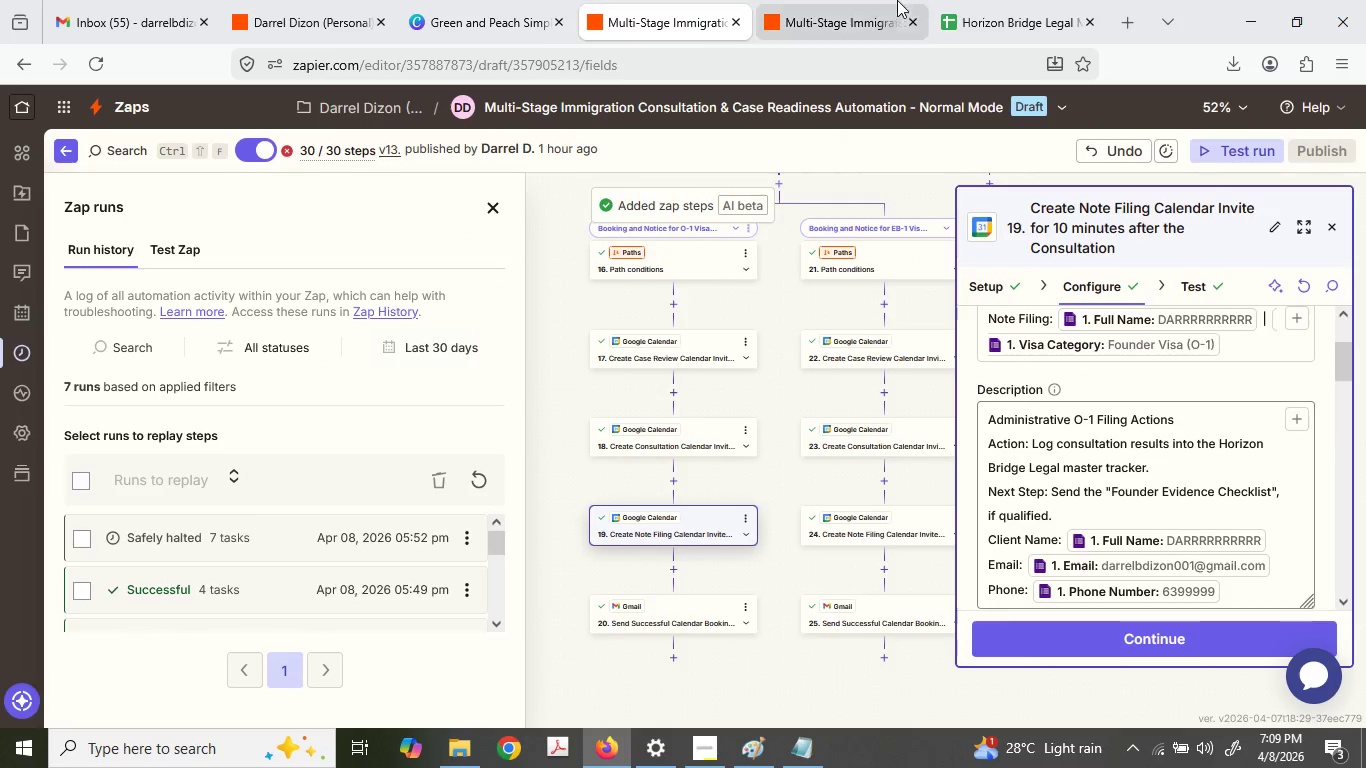 
left_click([523, 0])
 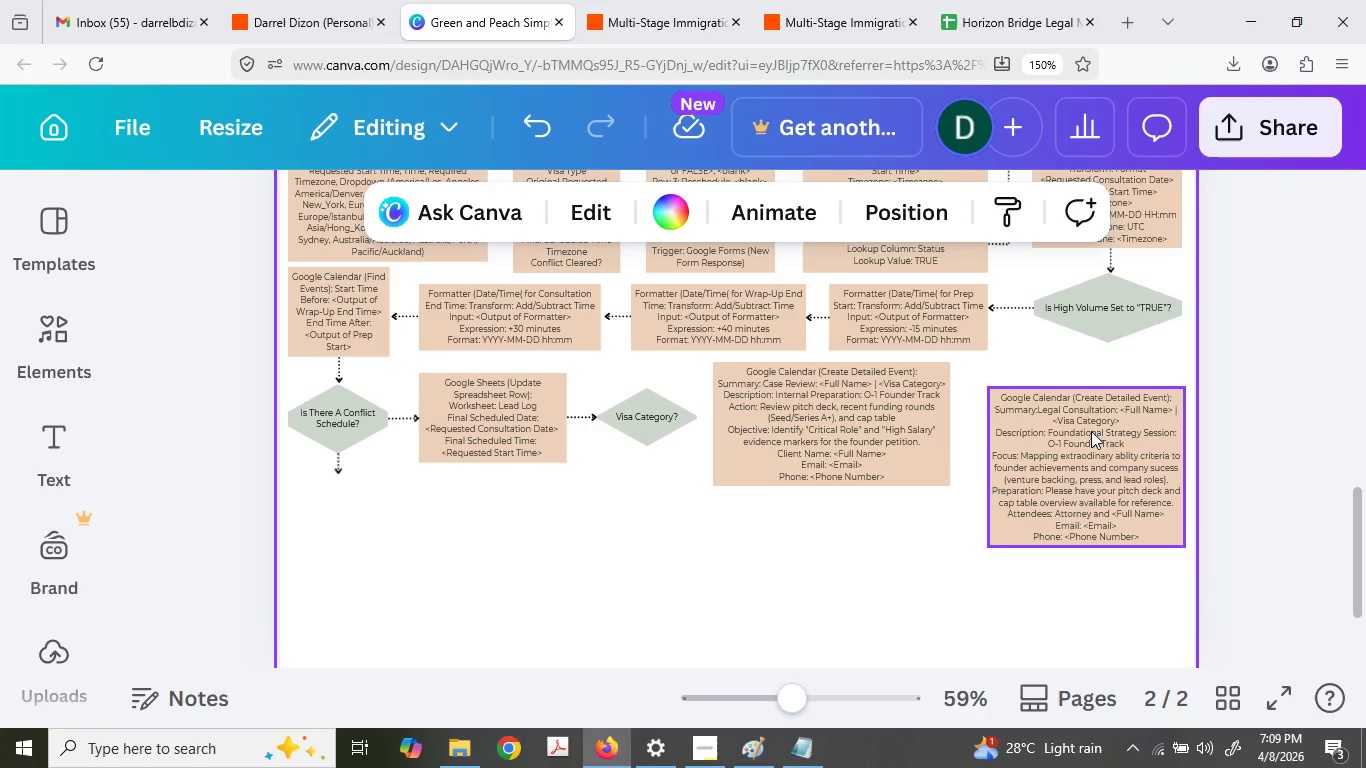 
hold_key(key=ControlLeft, duration=0.45)
scroll: coordinate [1090, 439], scroll_direction: up, amount: 2.0
 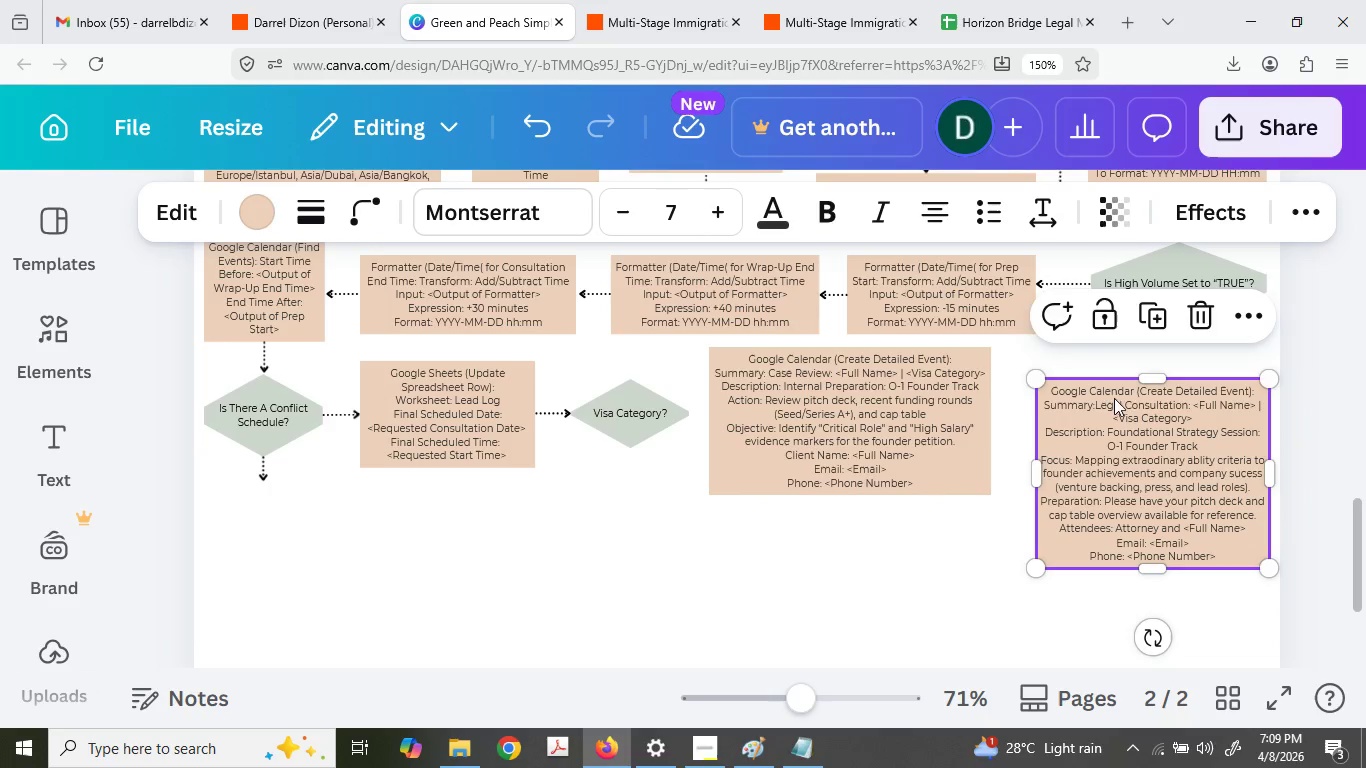 
triple_click([1104, 390])
 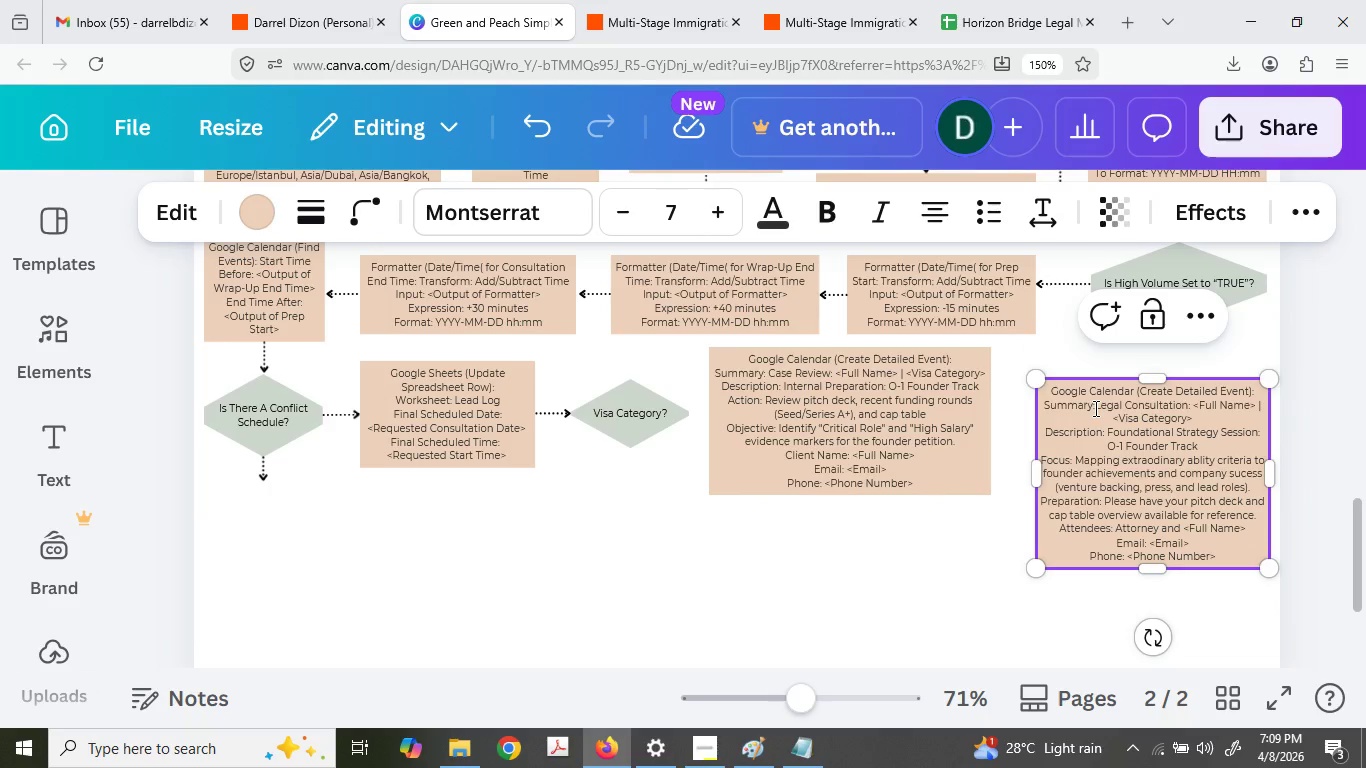 
left_click([1094, 408])
 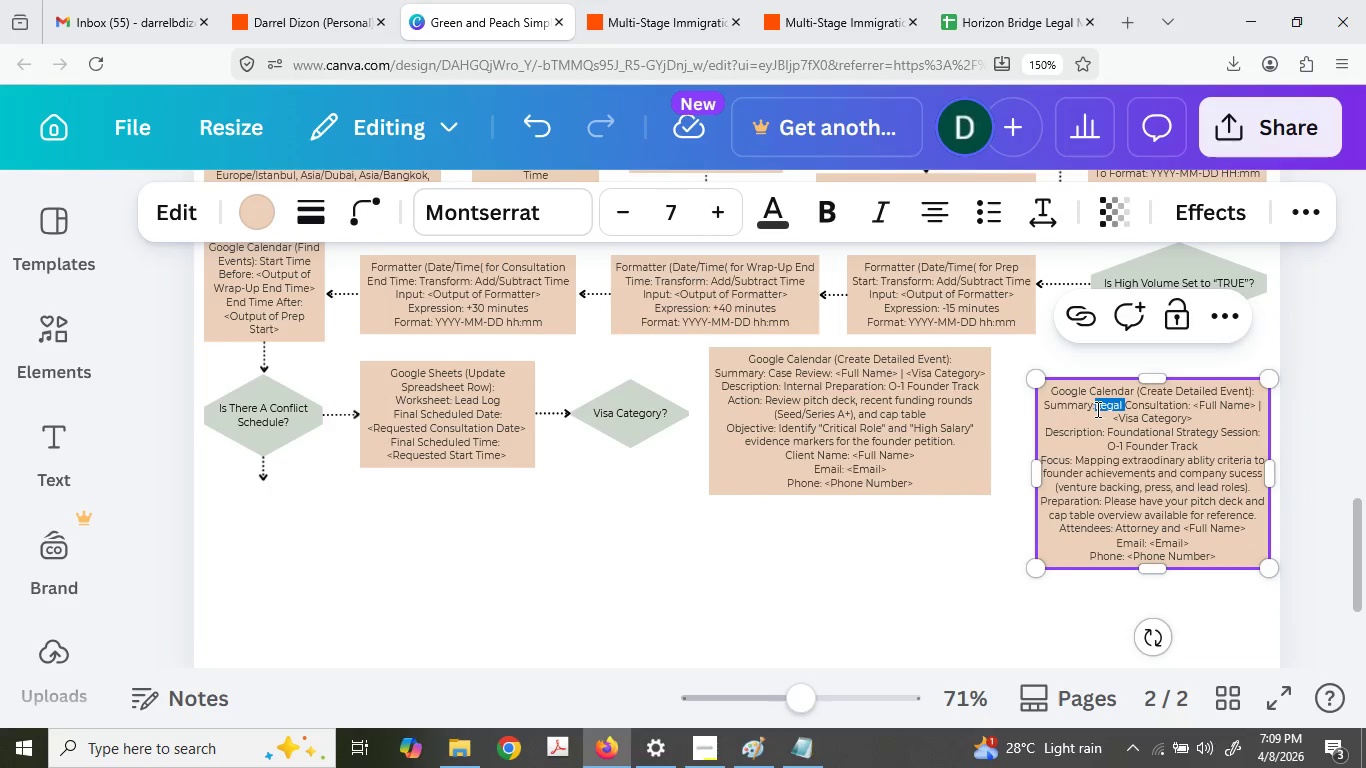 
left_click([1096, 409])
 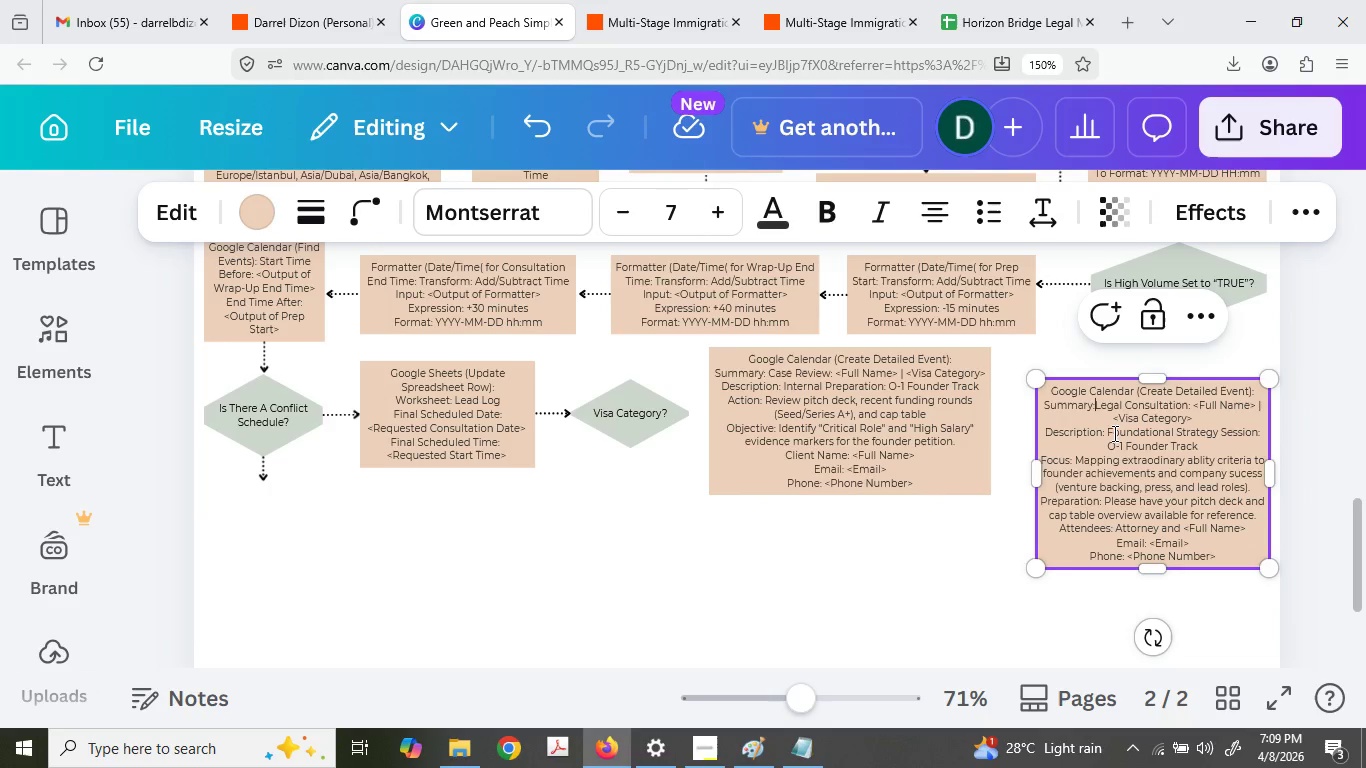 
key(Space)
 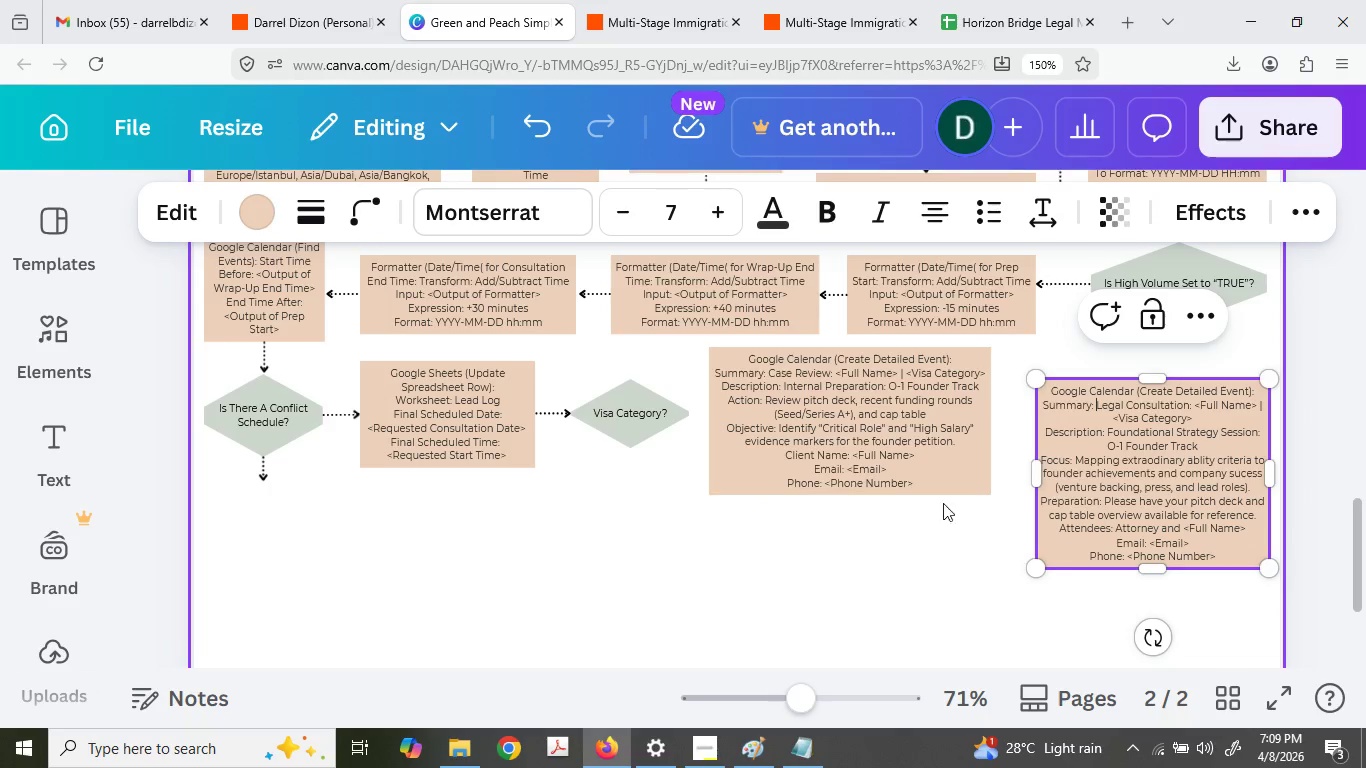 
key(Control+C)
 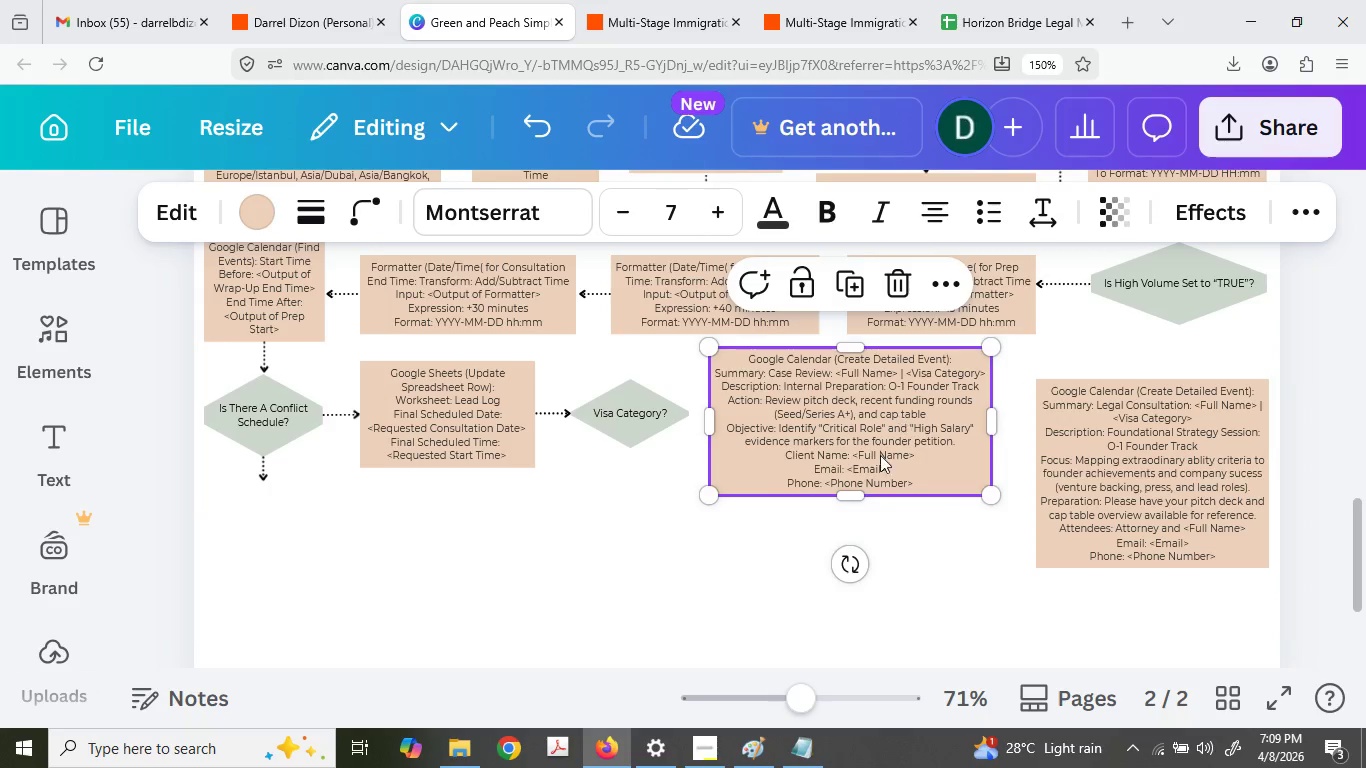 
key(Control+V)
 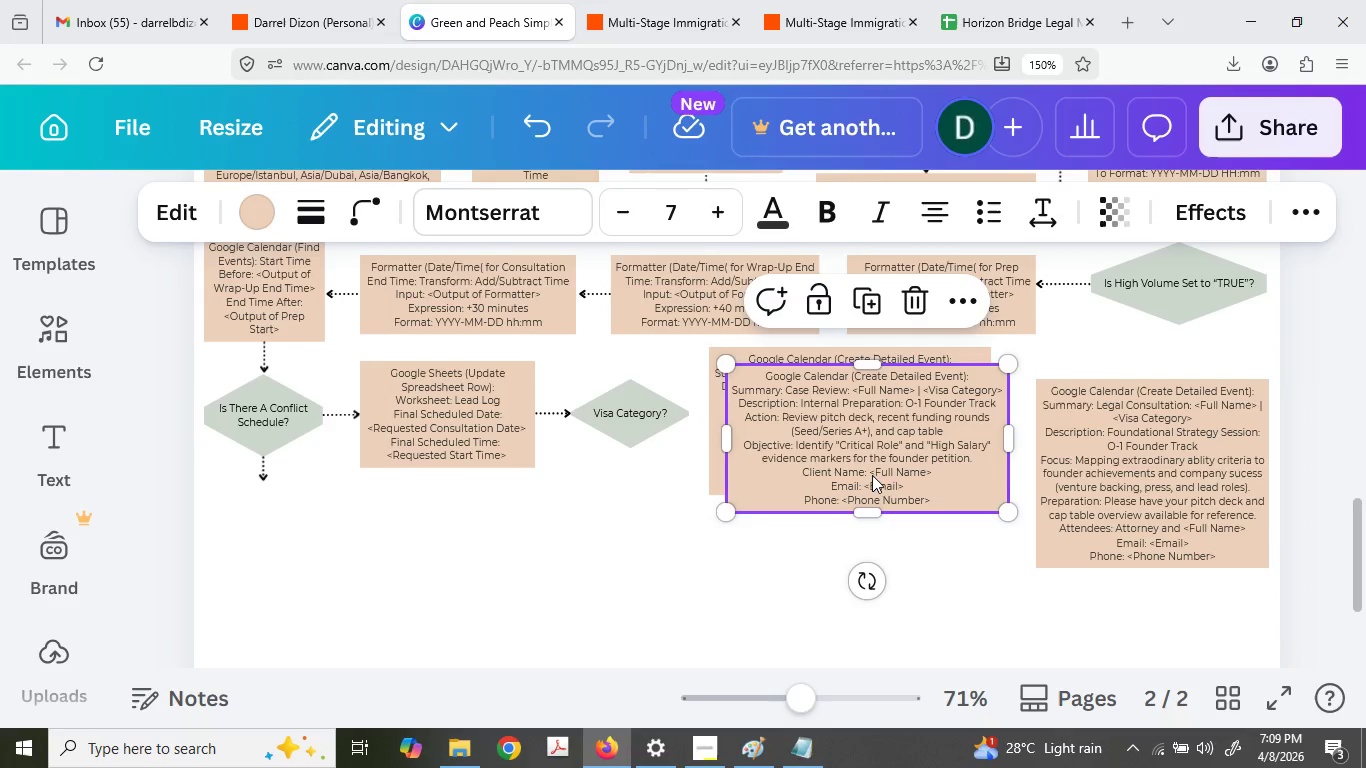 
left_click_drag(start_coordinate=[871, 317], to_coordinate=[1129, 508])
 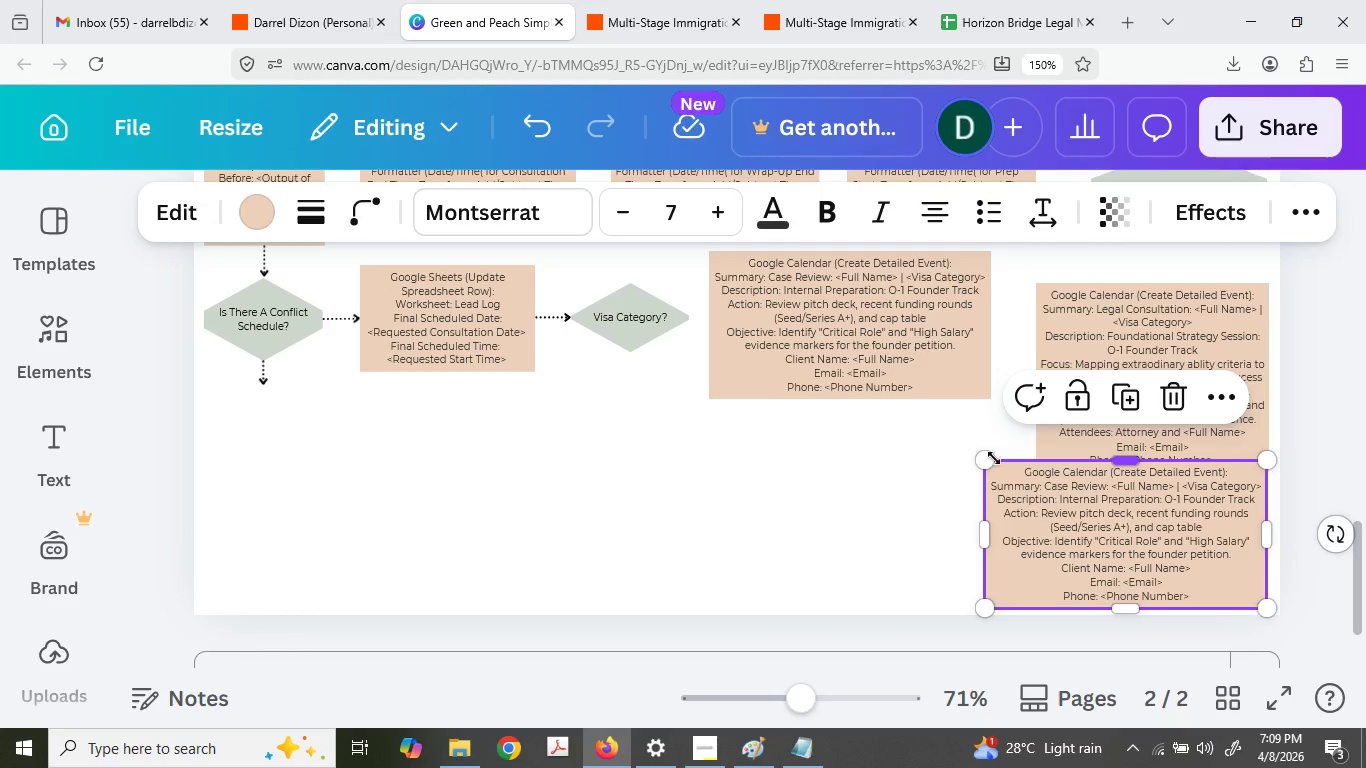 
scroll: coordinate [878, 481], scroll_direction: down, amount: 1.0
 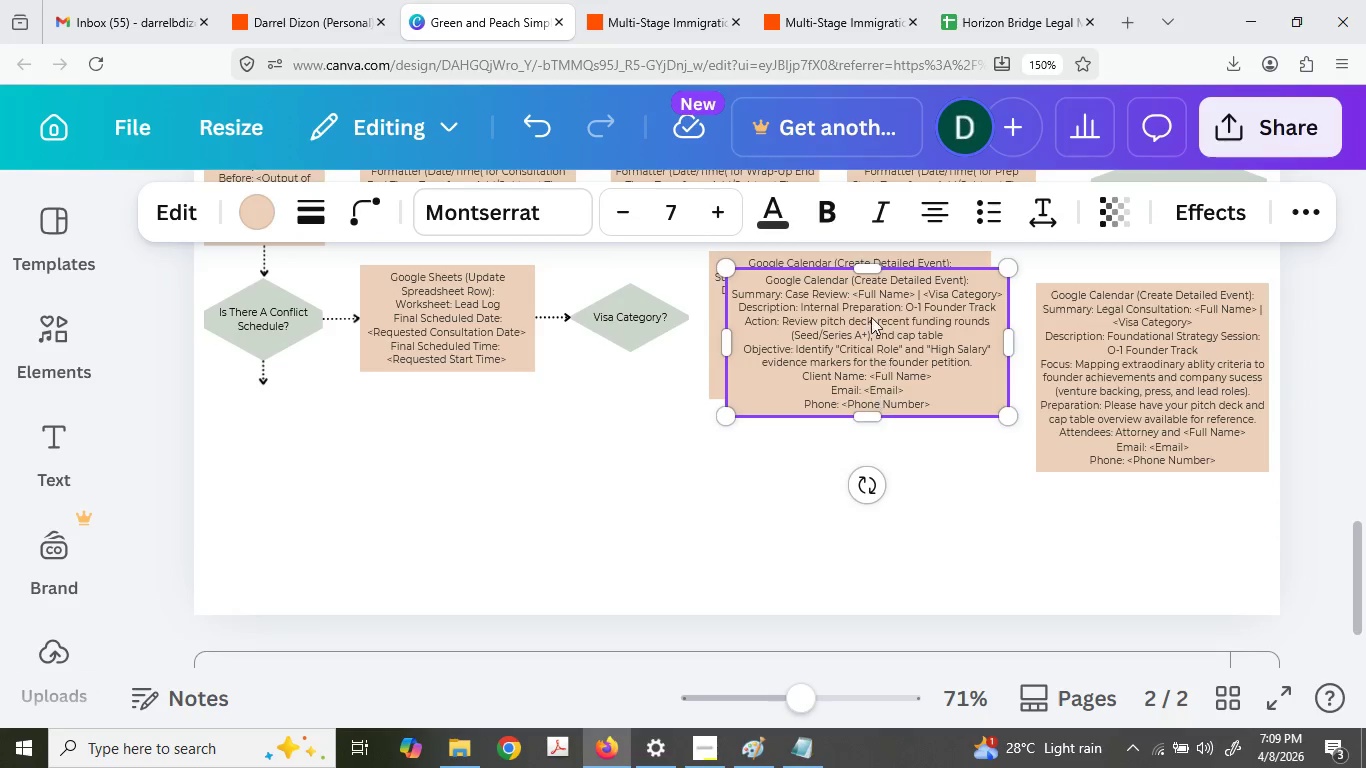 
left_click_drag(start_coordinate=[993, 458], to_coordinate=[1044, 488])
 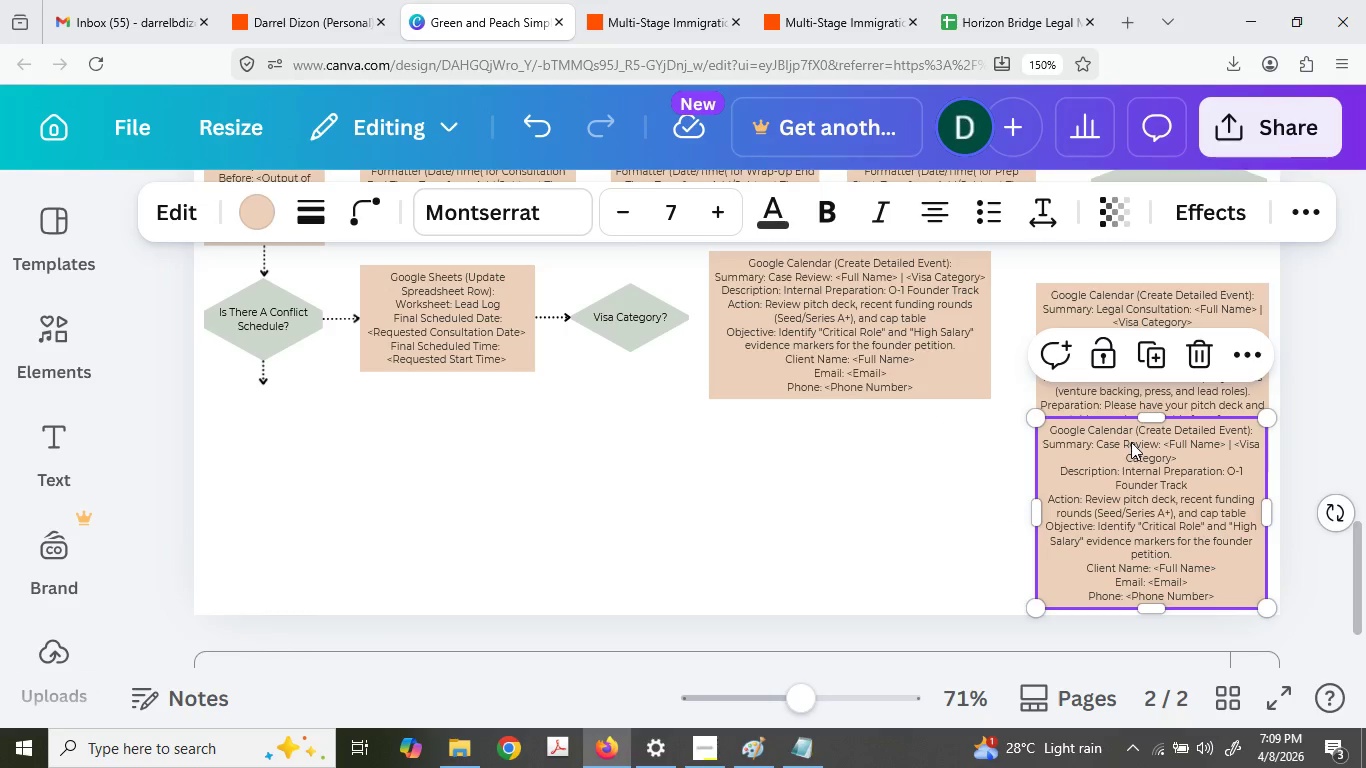 
double_click([1131, 442])
 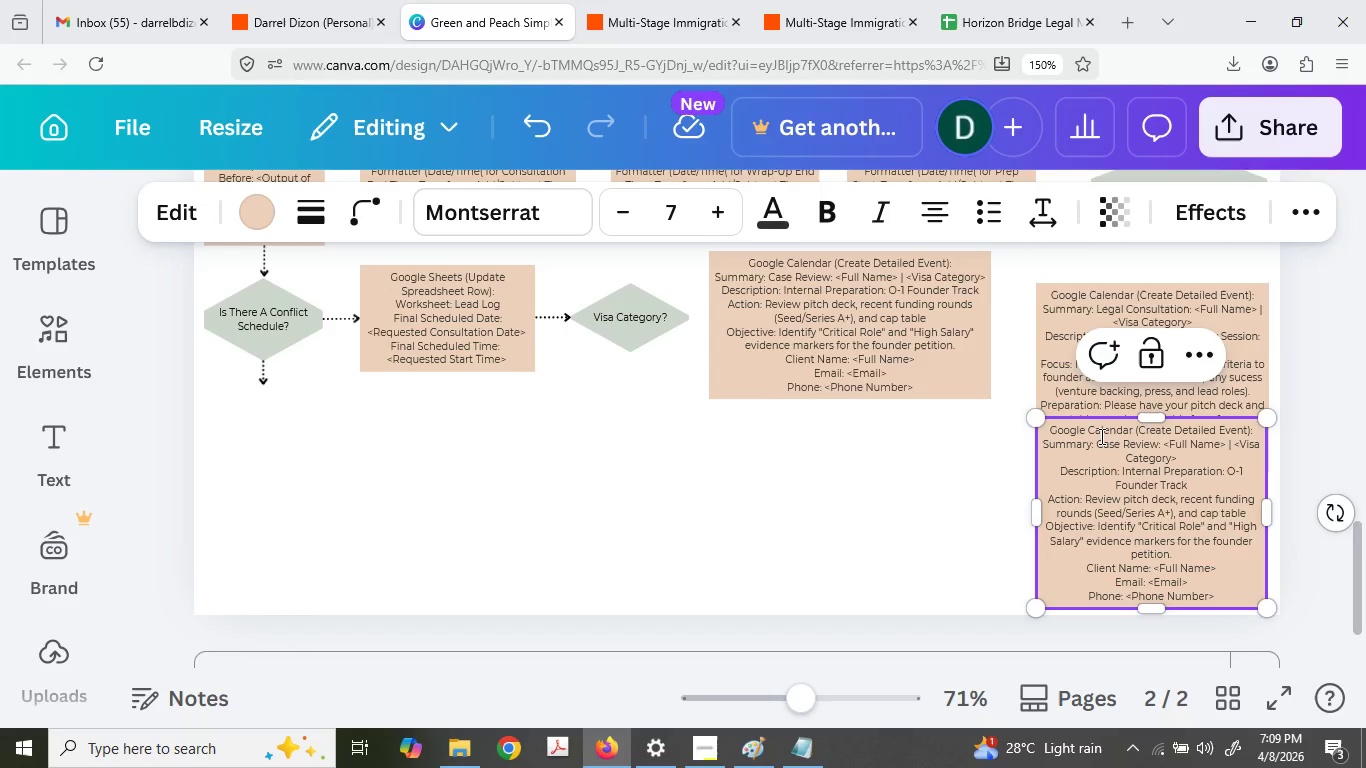 
left_click_drag(start_coordinate=[1098, 436], to_coordinate=[1111, 440])
 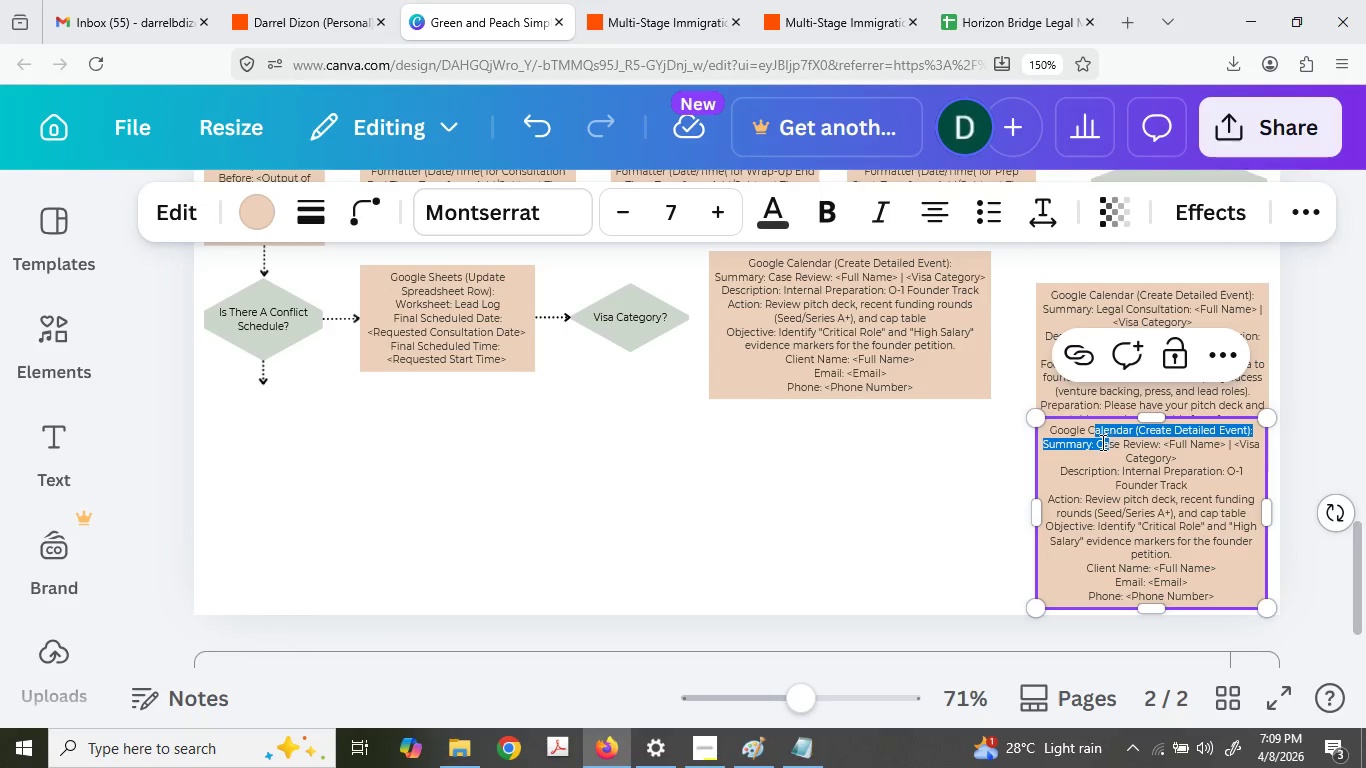 
left_click([1100, 442])
 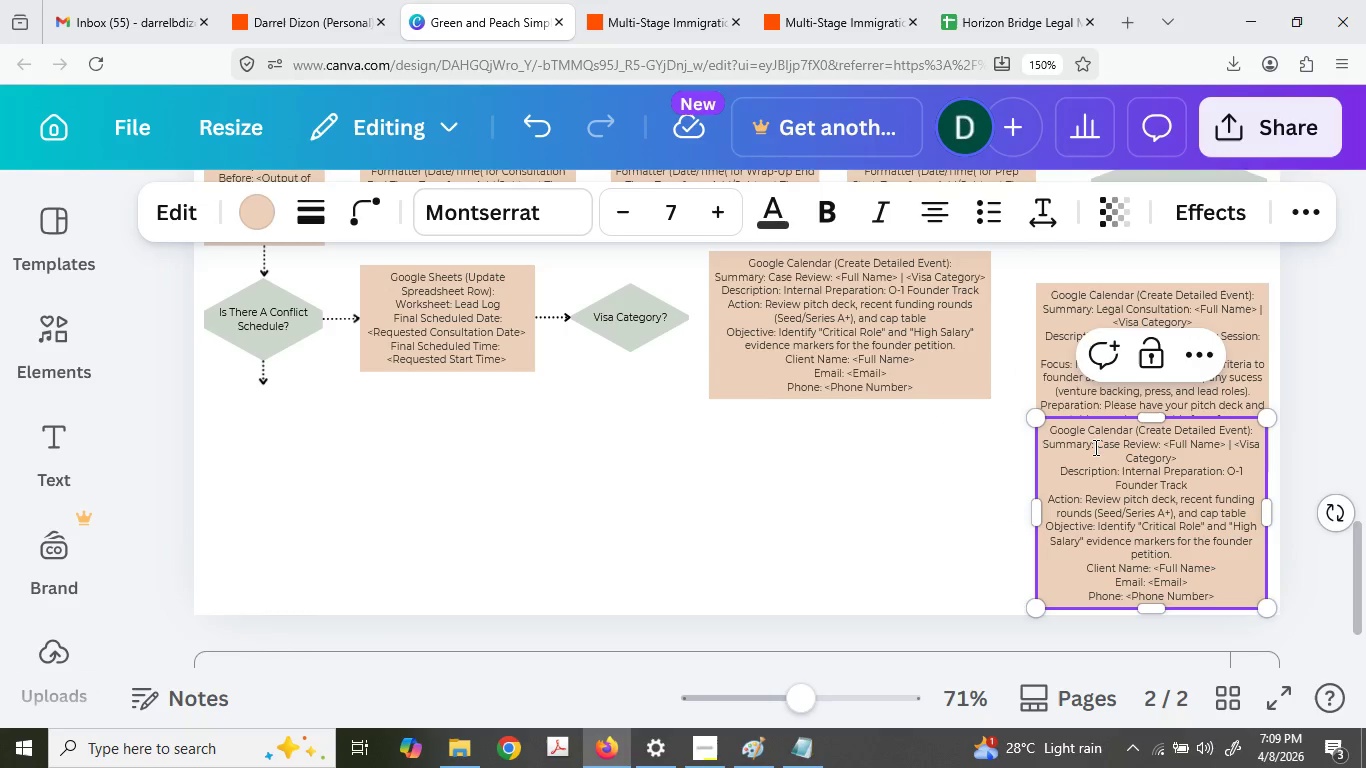 
left_click_drag(start_coordinate=[1095, 447], to_coordinate=[1159, 443])
 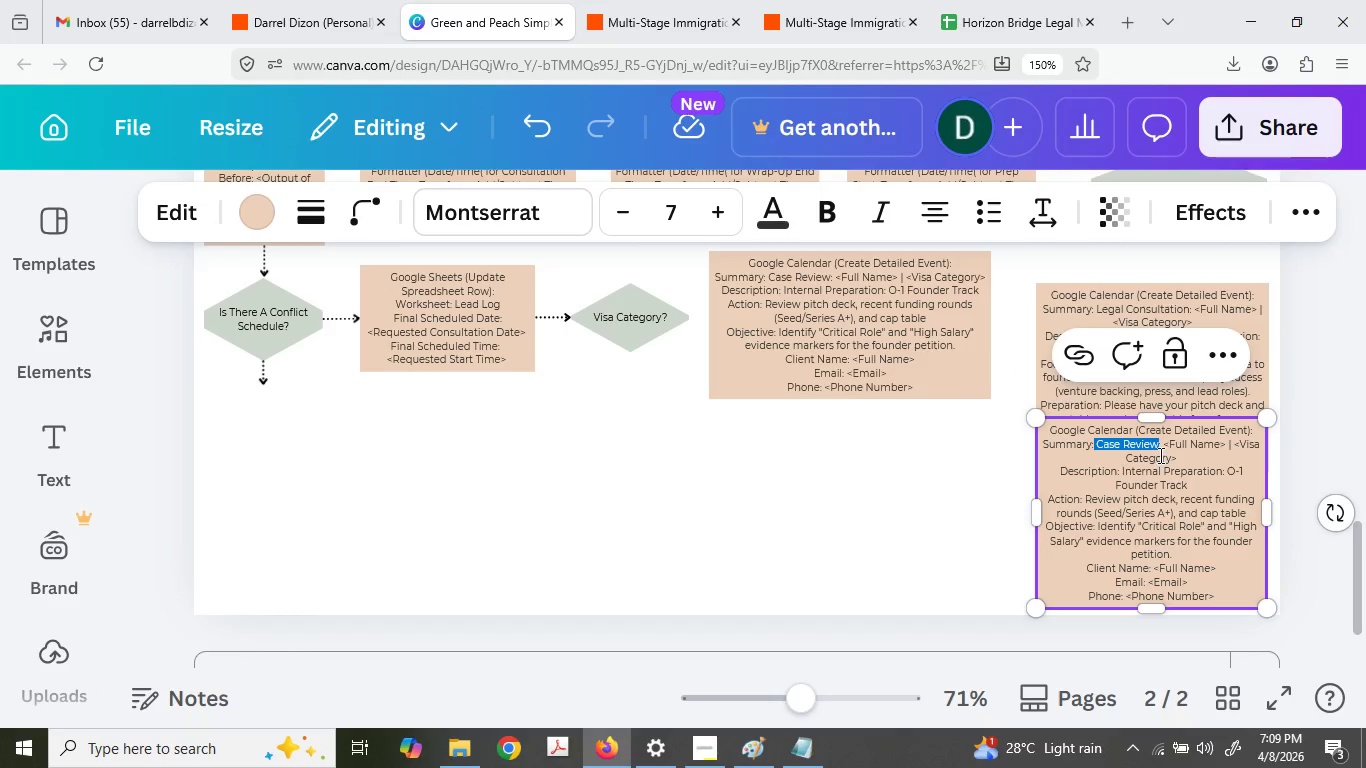 
key(Shift+N)
 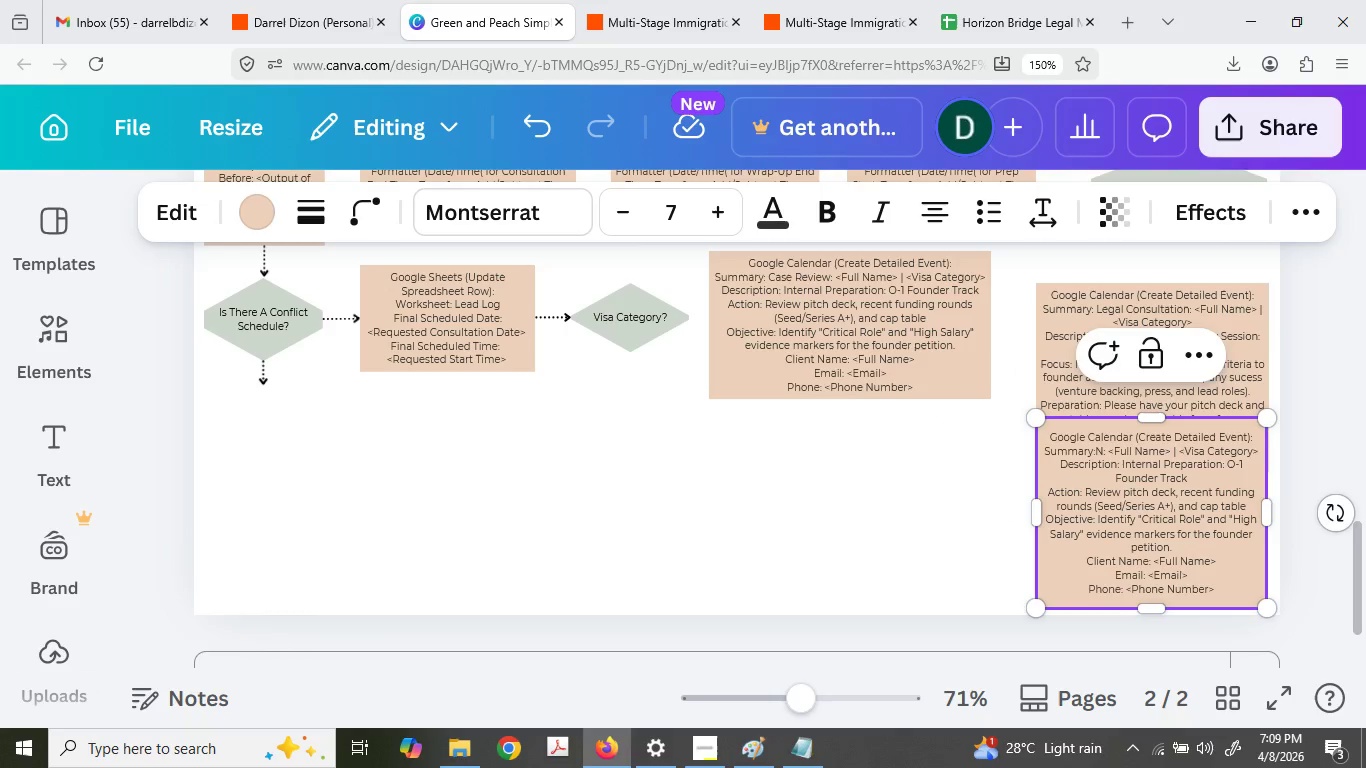 
type(ote Filing)
 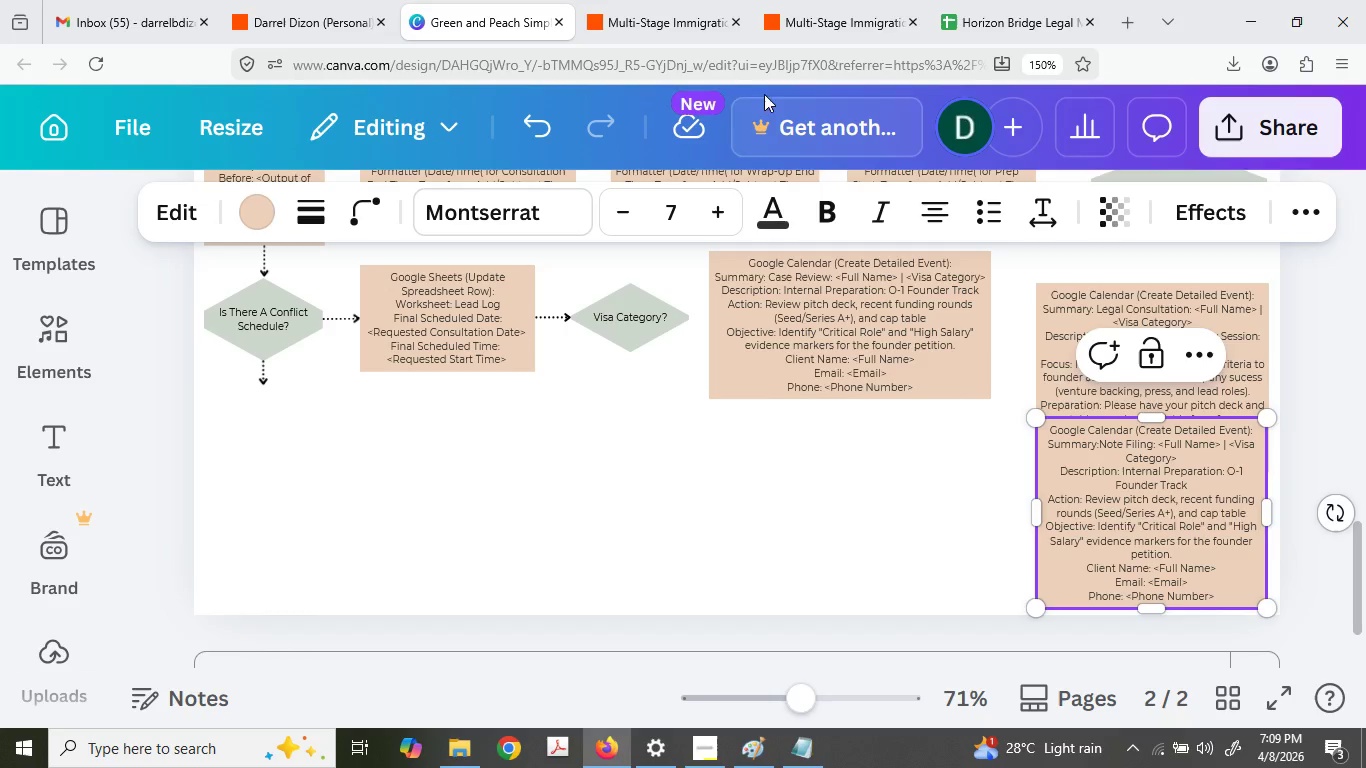 
left_click([696, 0])
 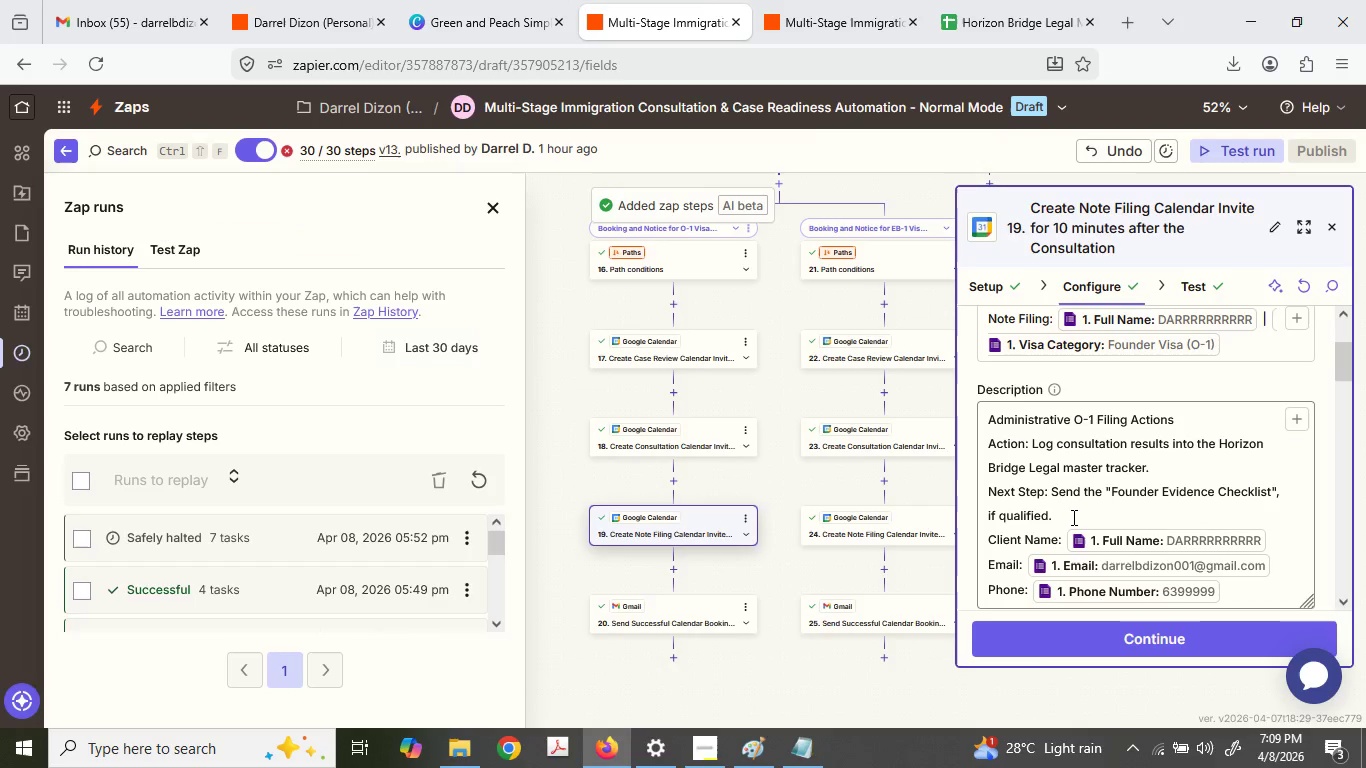 
left_click_drag(start_coordinate=[1073, 517], to_coordinate=[985, 445])
 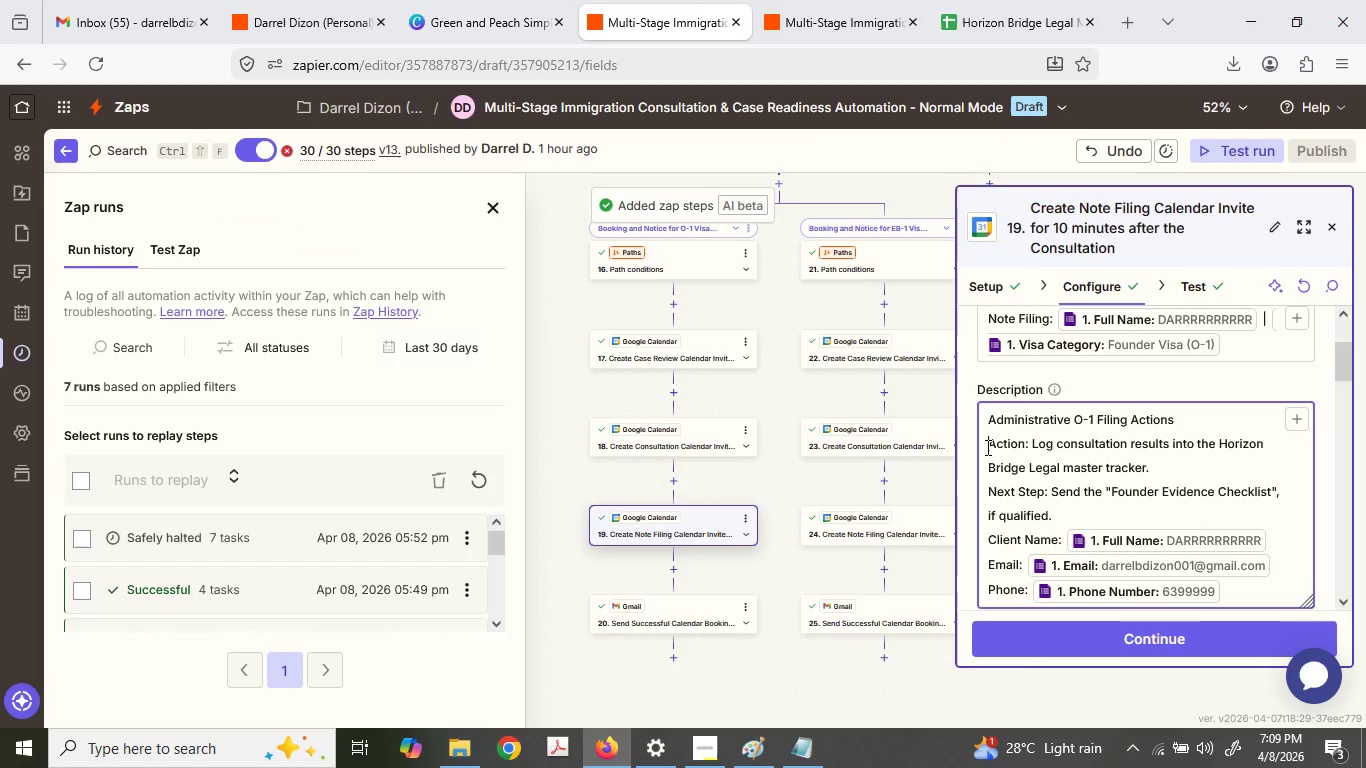 
left_click_drag(start_coordinate=[986, 447], to_coordinate=[1090, 513])
 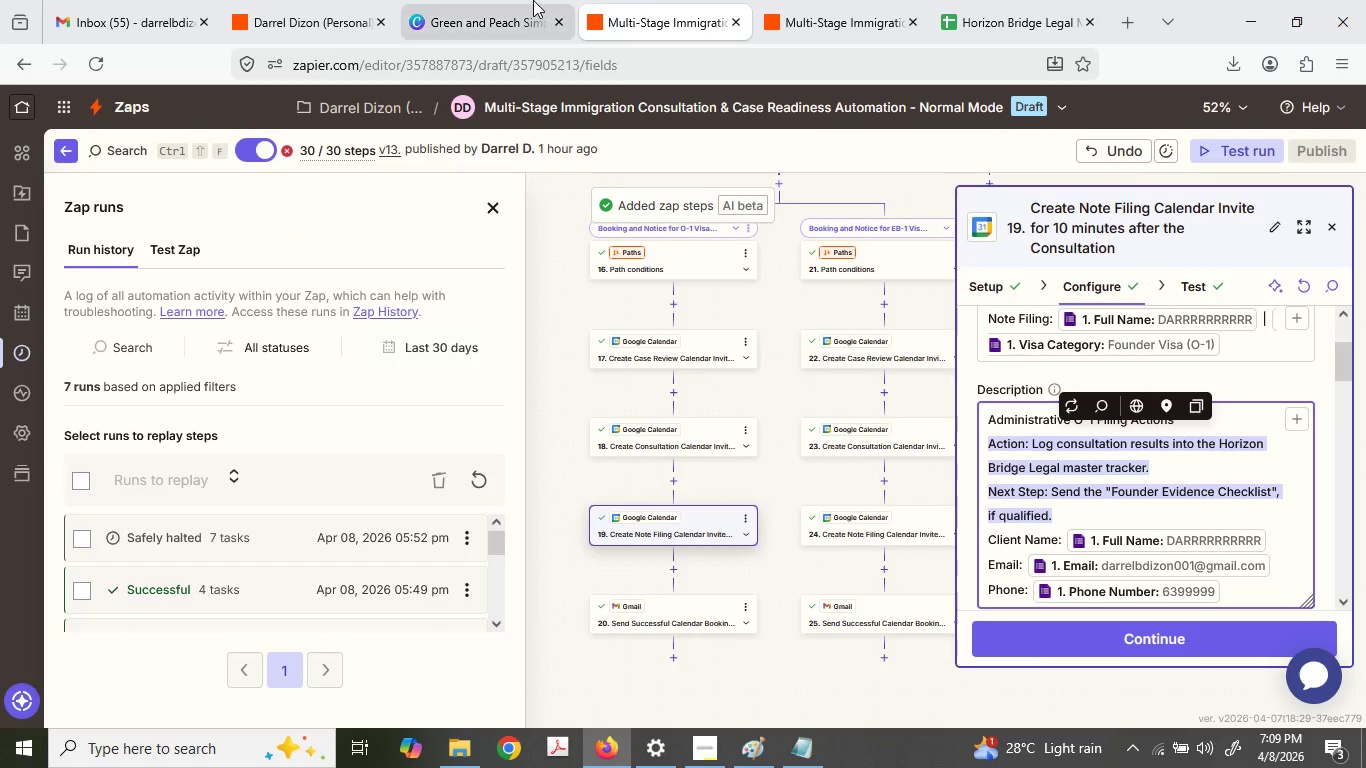 
key(Control+ControlLeft)
 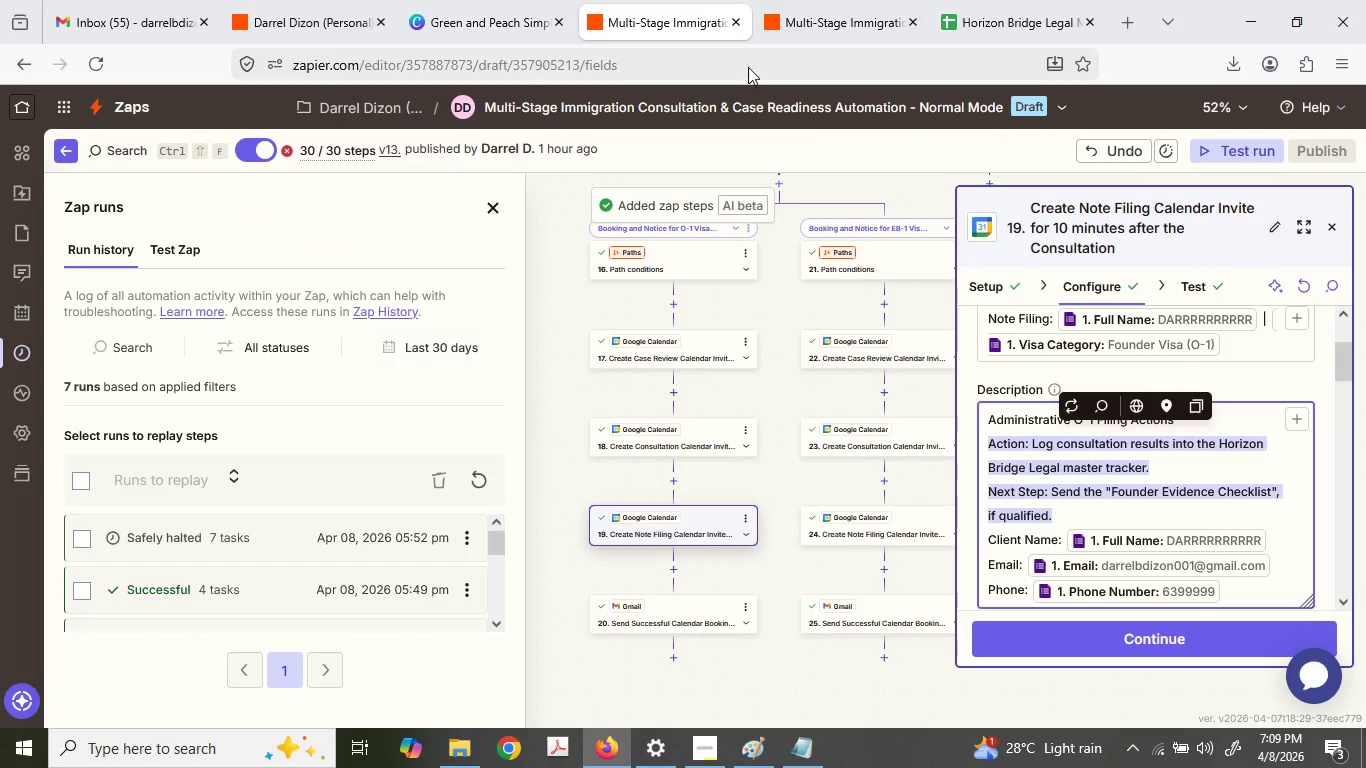 
key(Control+C)
 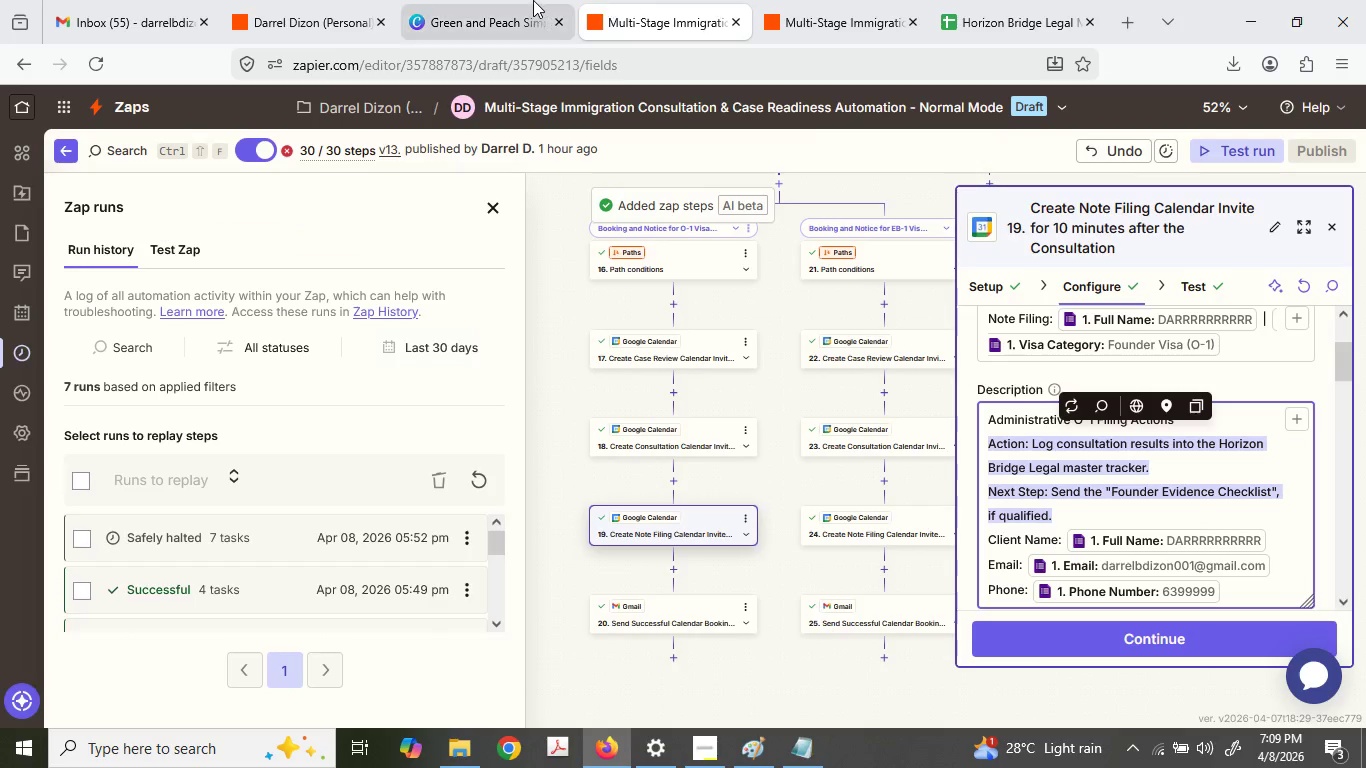 
left_click([533, 0])
 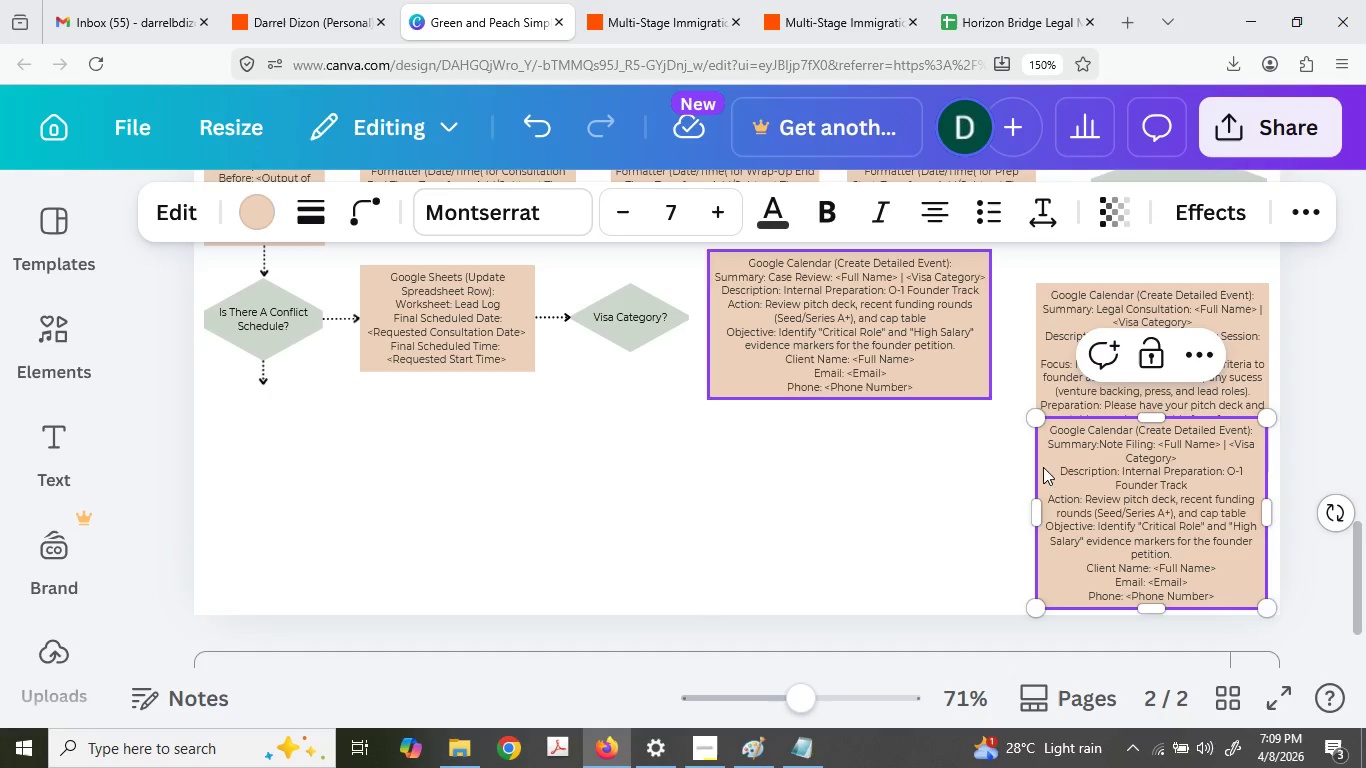 
left_click([1122, 504])
 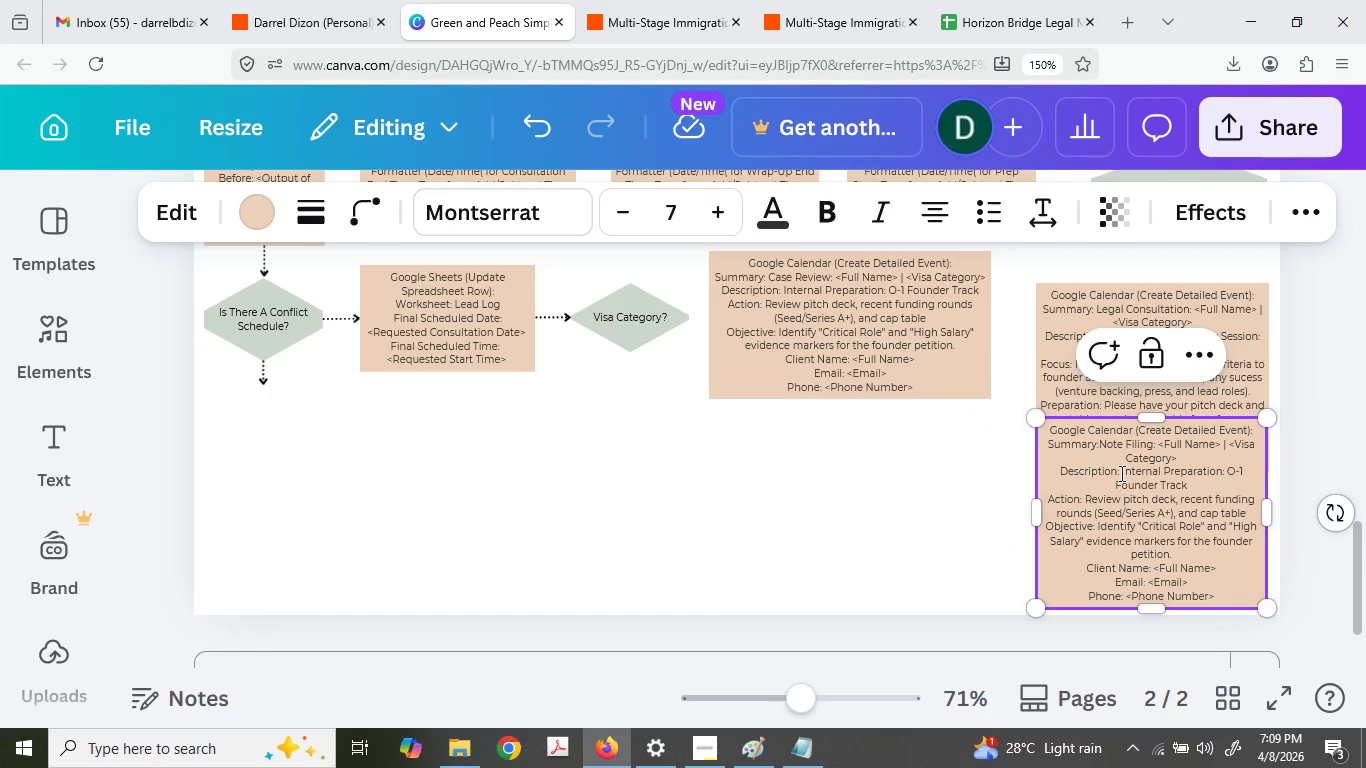 
left_click_drag(start_coordinate=[1123, 474], to_coordinate=[1209, 552])
 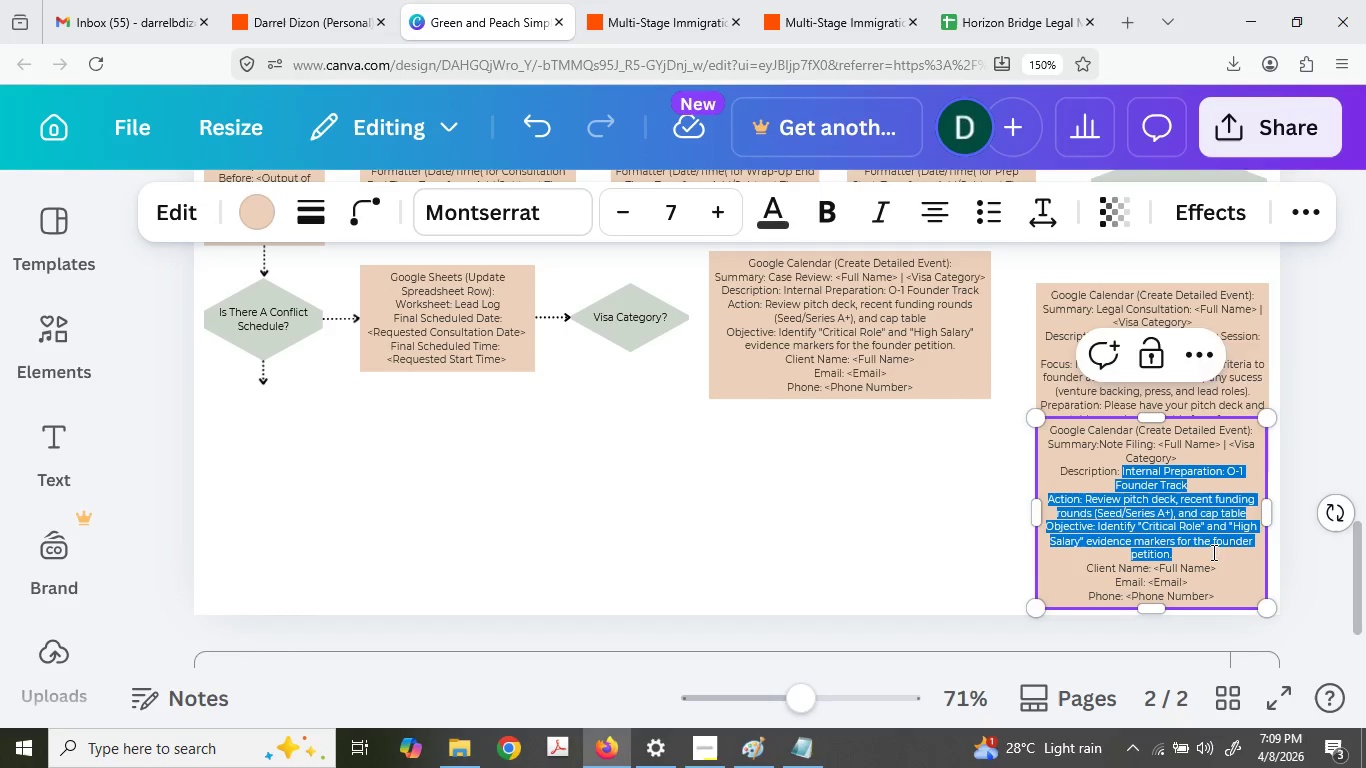 
key(Control+ControlLeft)
 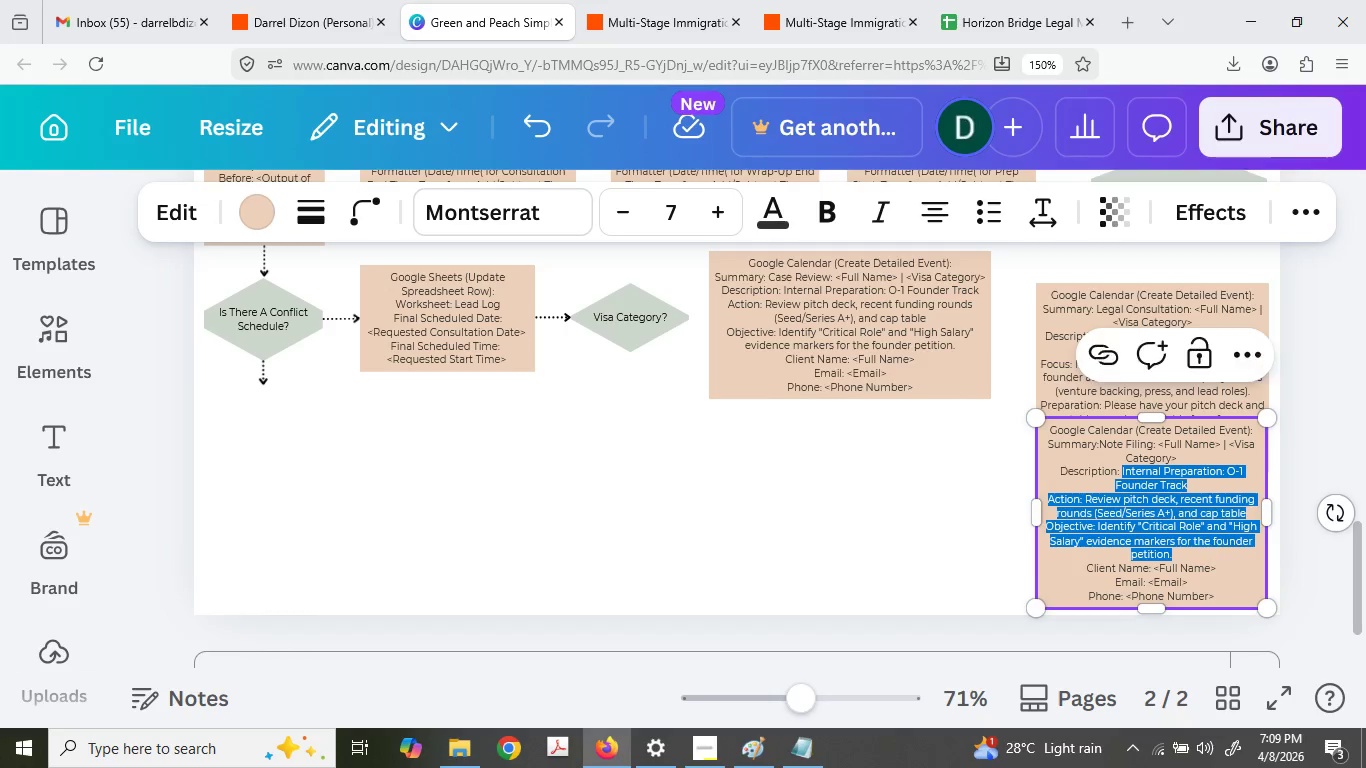 
key(Control+V)
 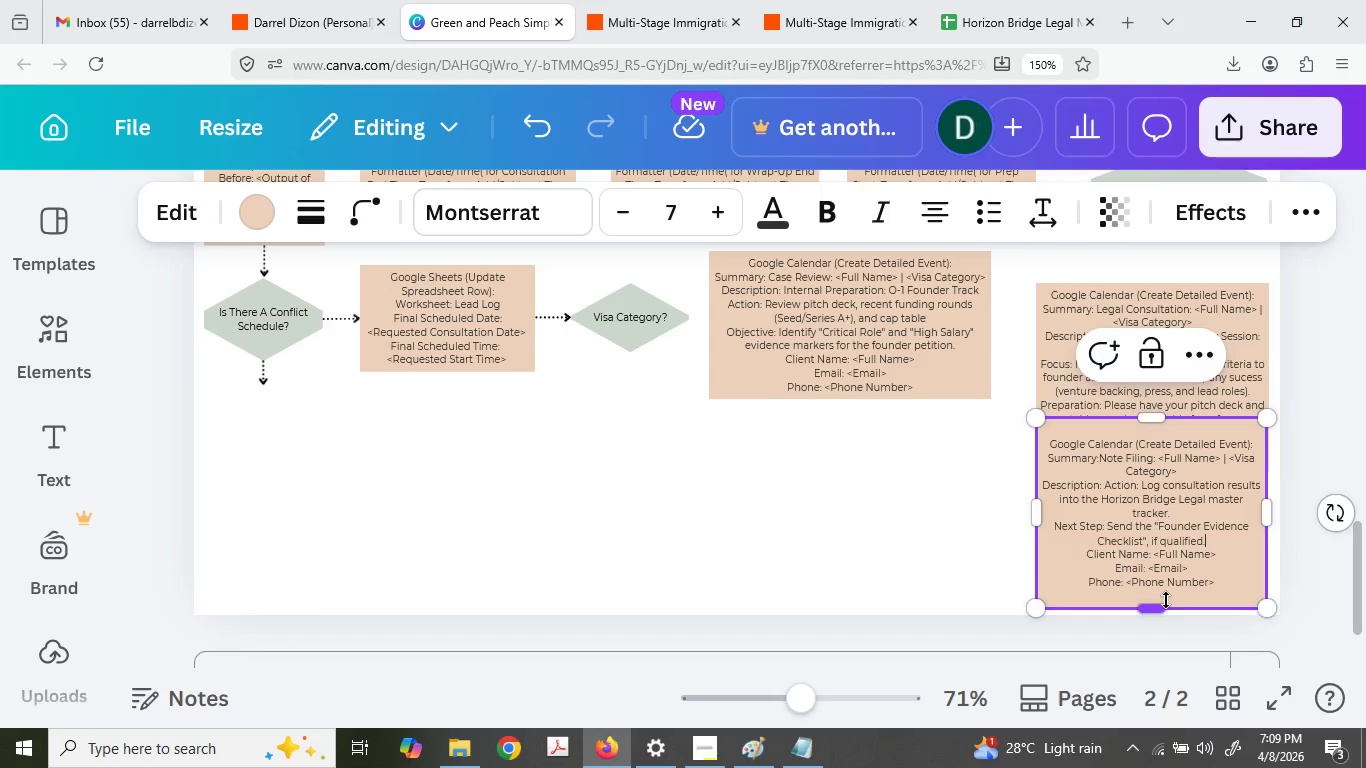 
left_click([854, 0])
 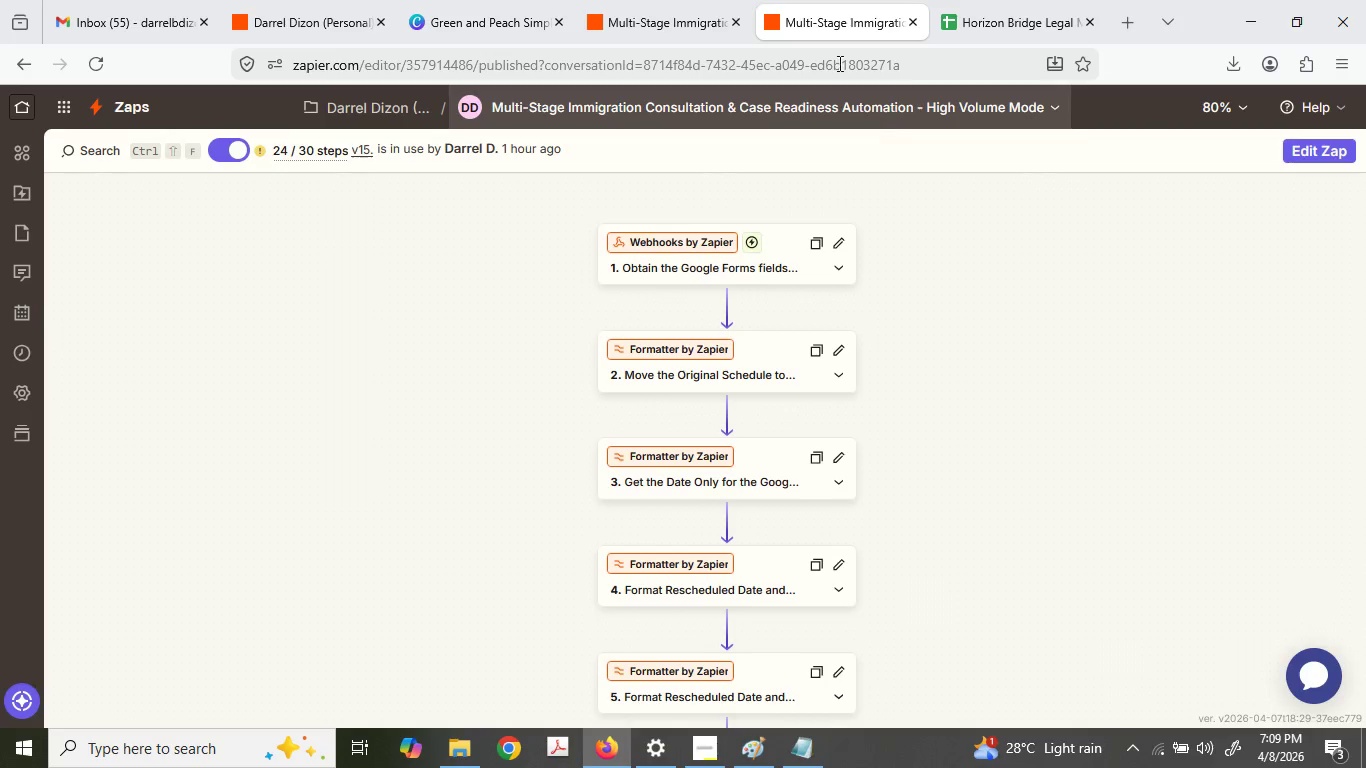 
left_click([647, 0])
 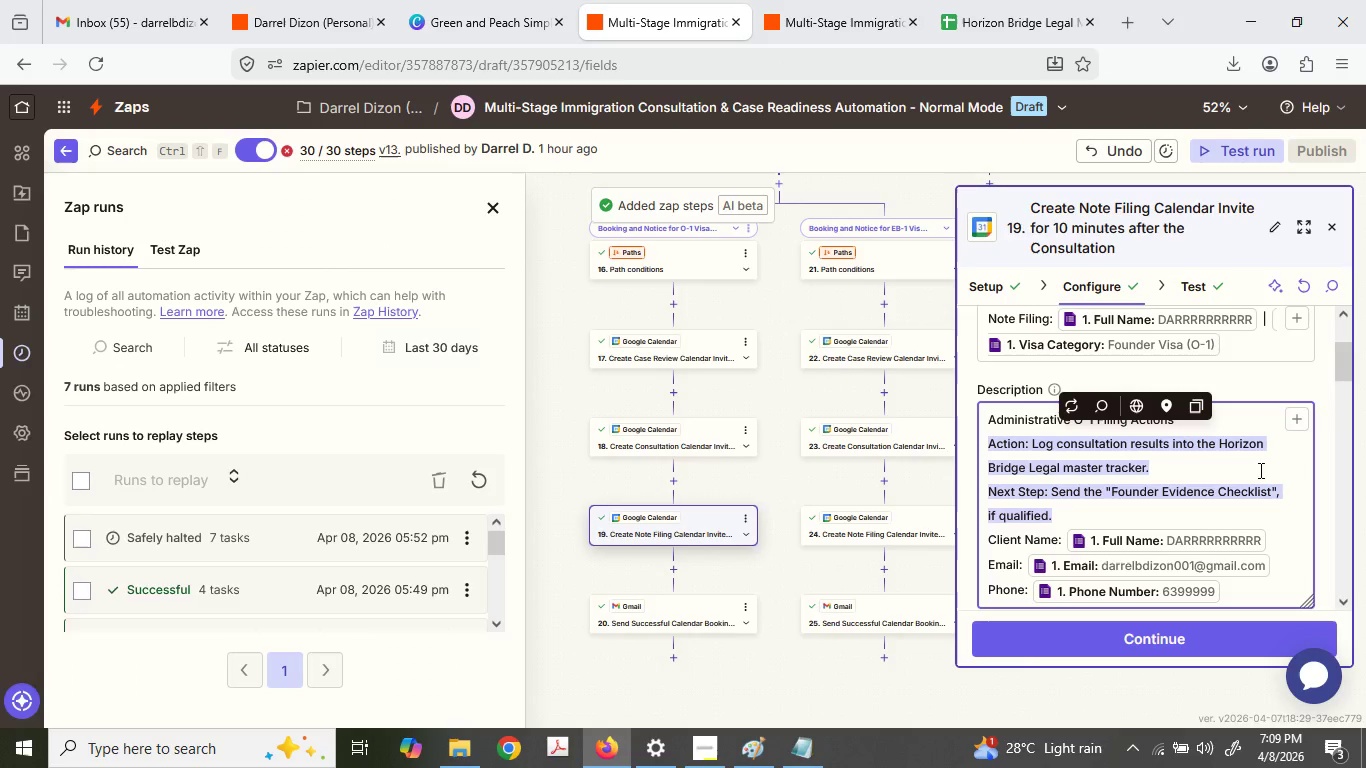 
double_click([1080, 424])
 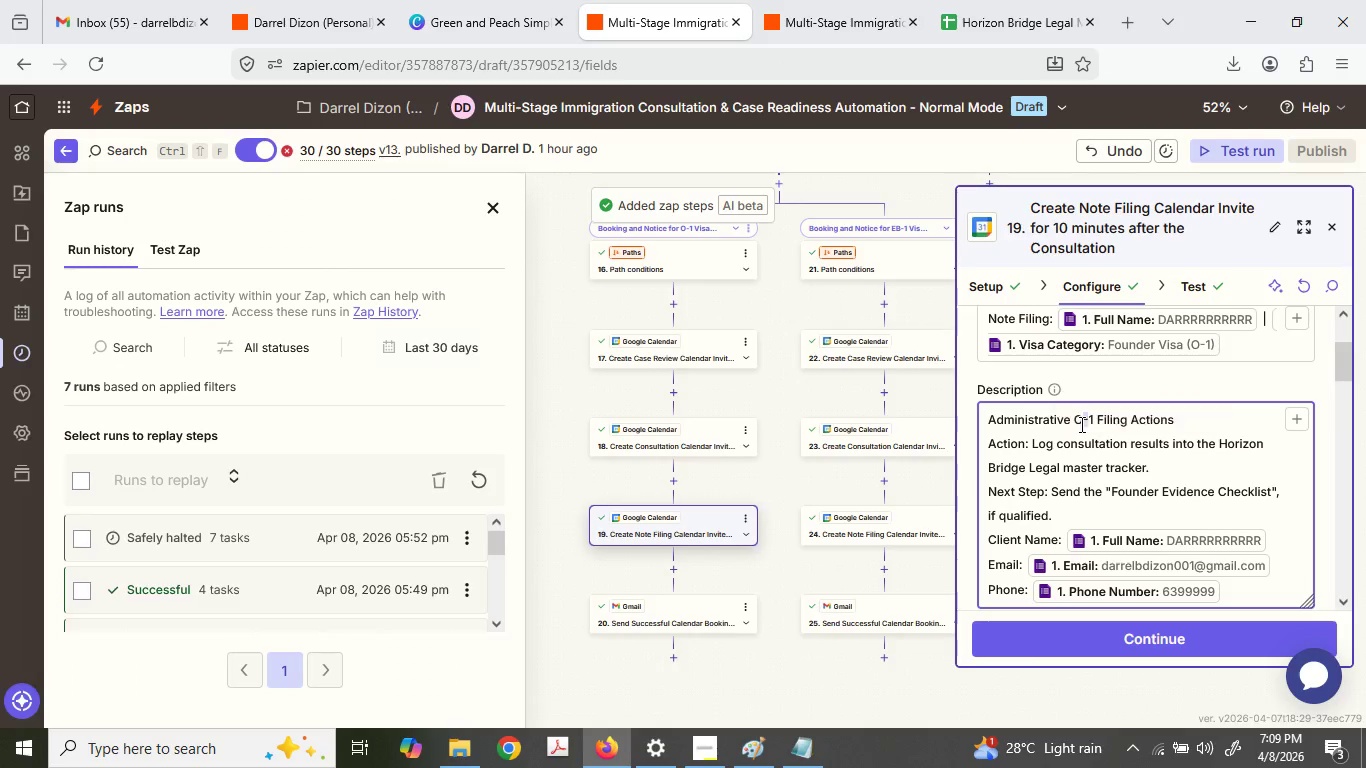 
triple_click([1080, 424])
 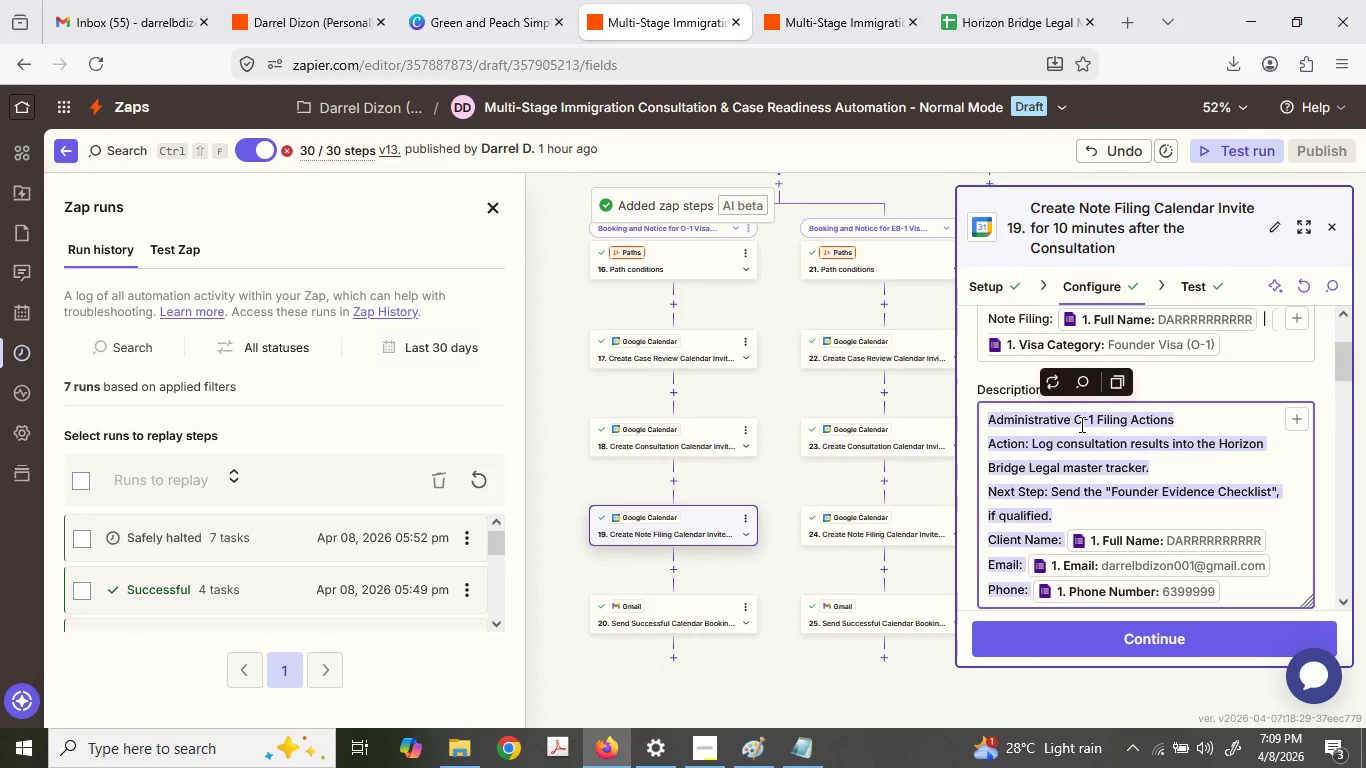 
key(Control+ControlLeft)
 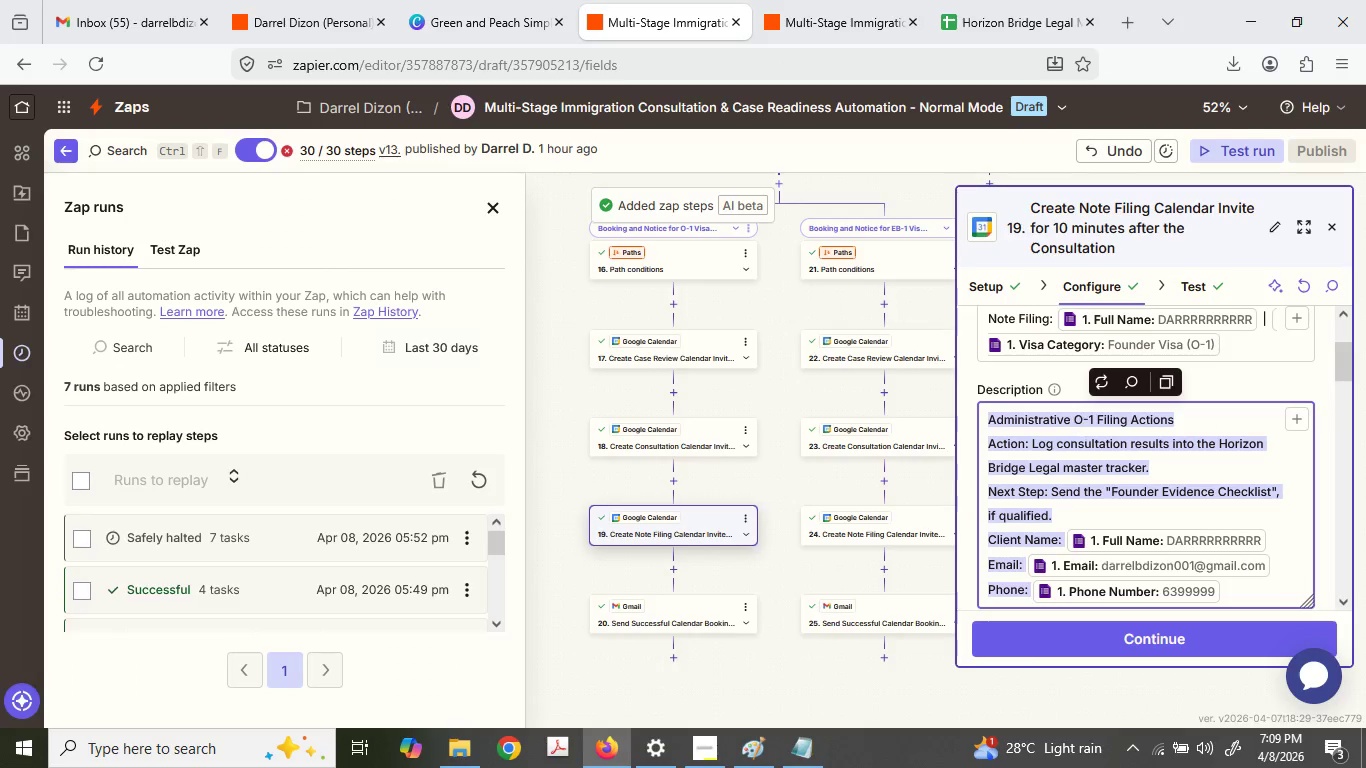 
key(Control+C)
 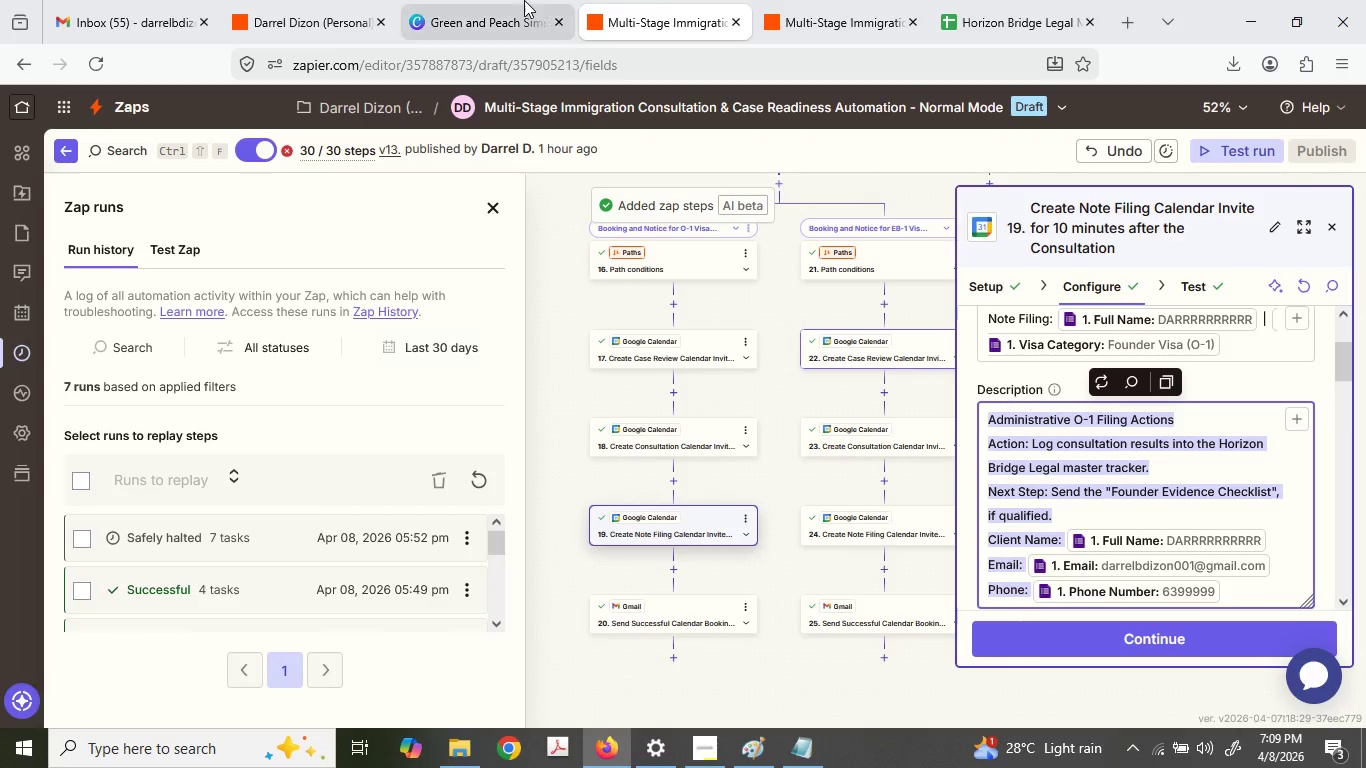 
left_click_drag(start_coordinate=[489, 0], to_coordinate=[494, 0])
 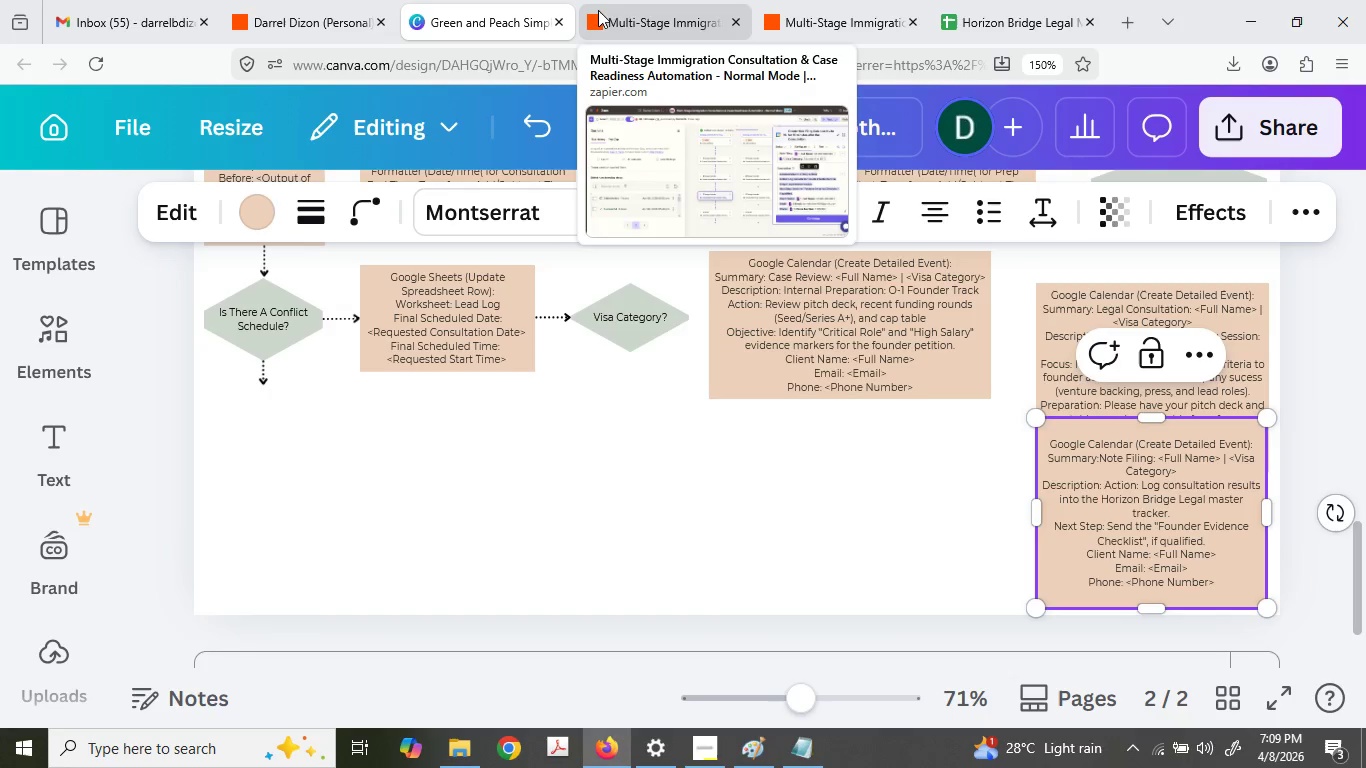 
left_click([598, 10])
 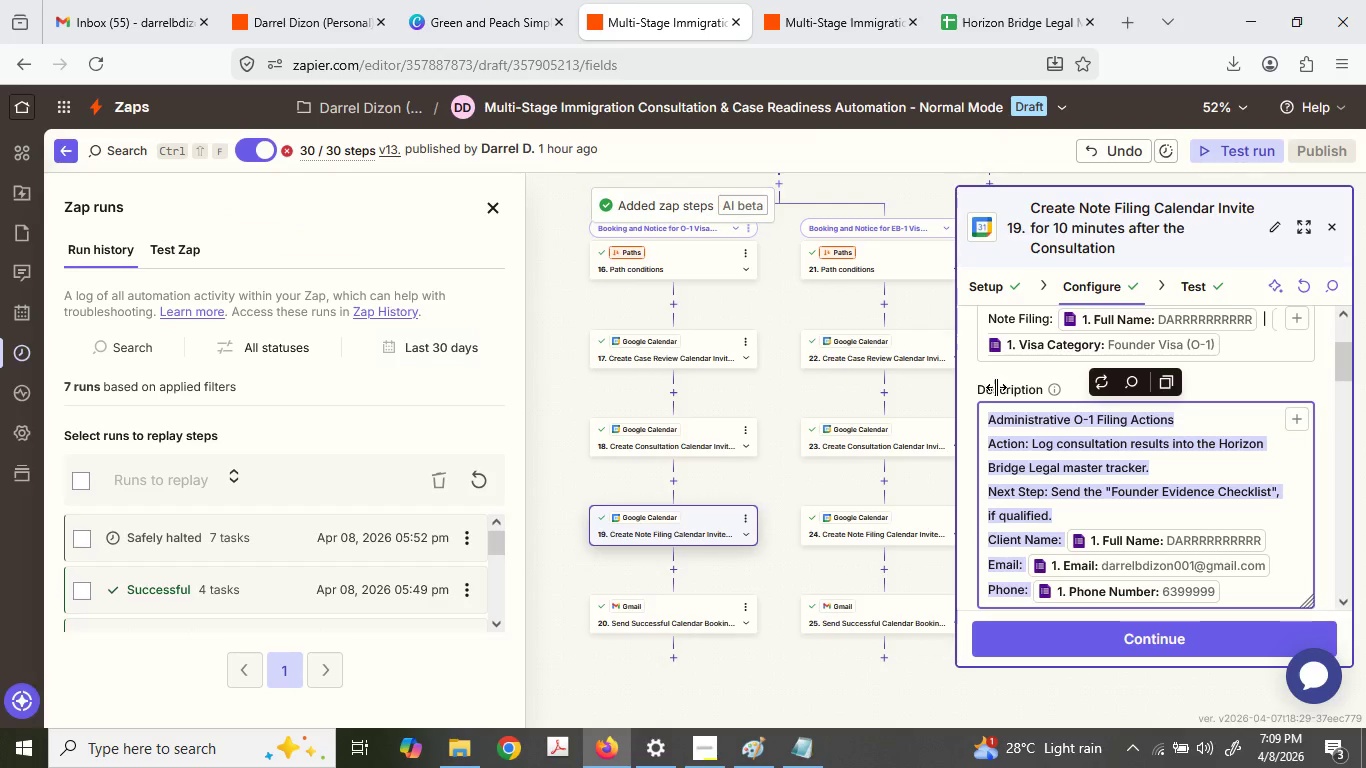 
left_click([1042, 428])
 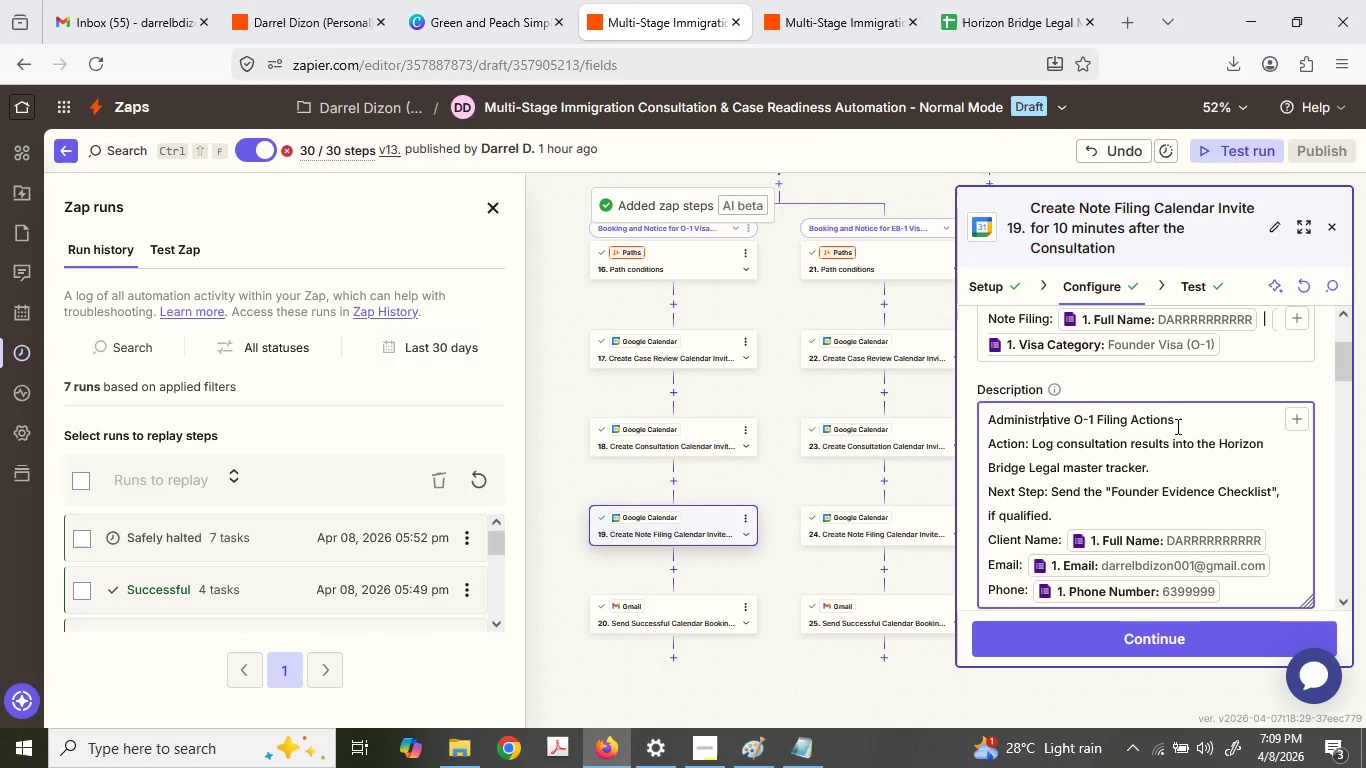 
left_click_drag(start_coordinate=[1185, 429], to_coordinate=[980, 386])
 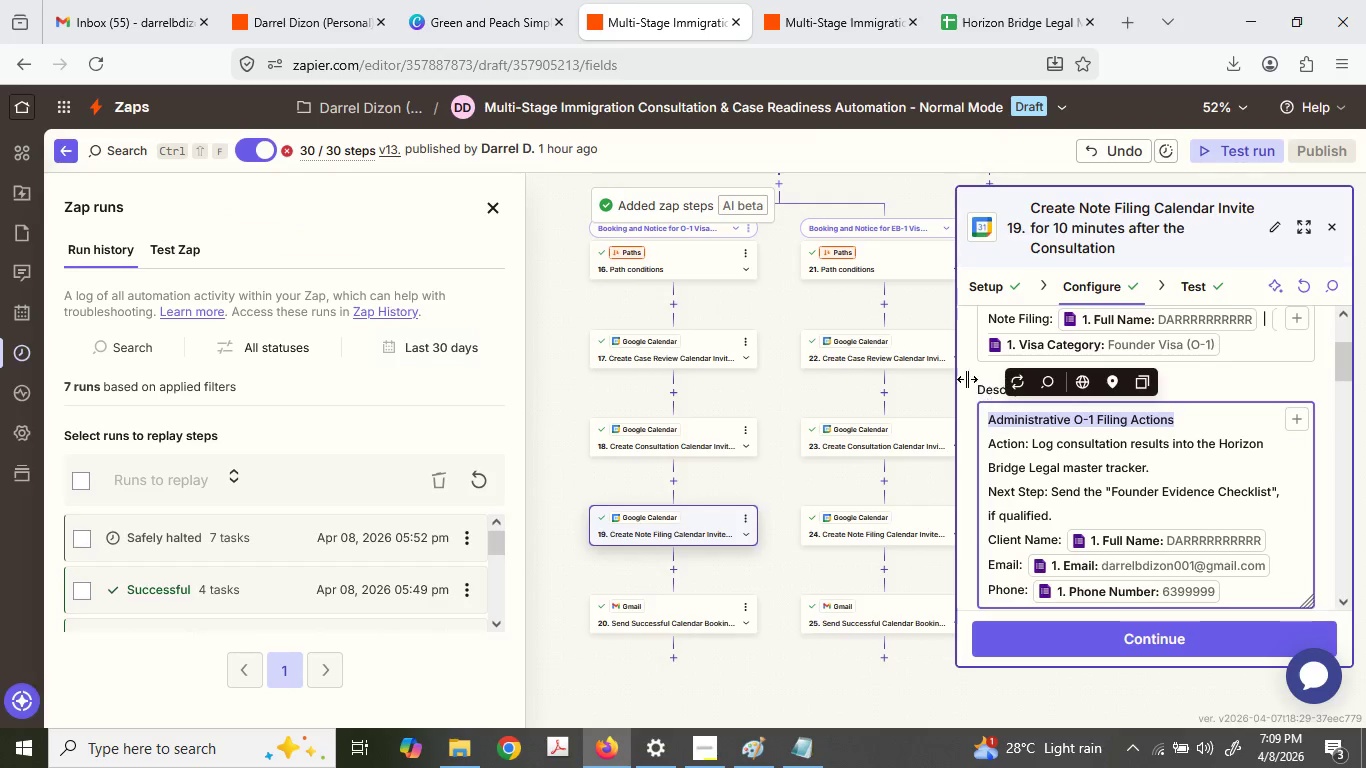 
key(Control+ControlLeft)
 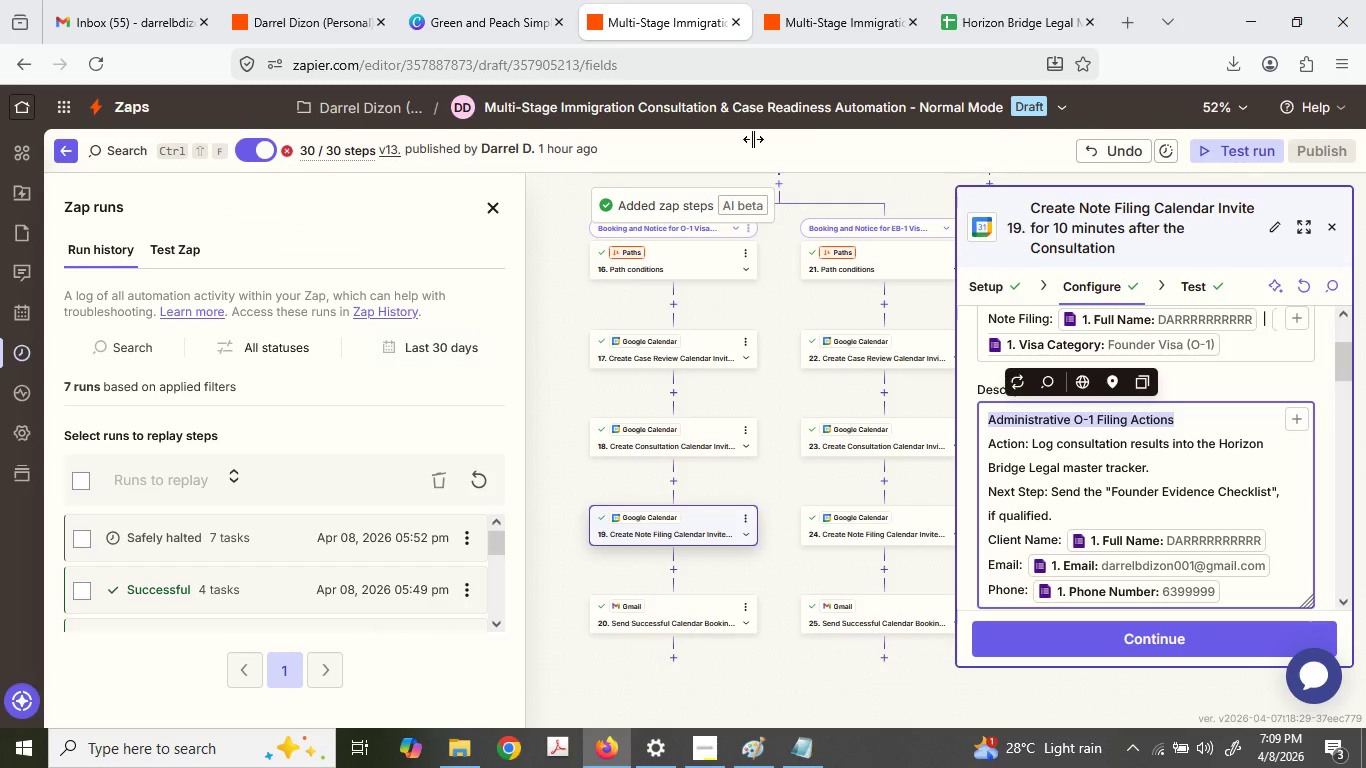 
key(Control+C)
 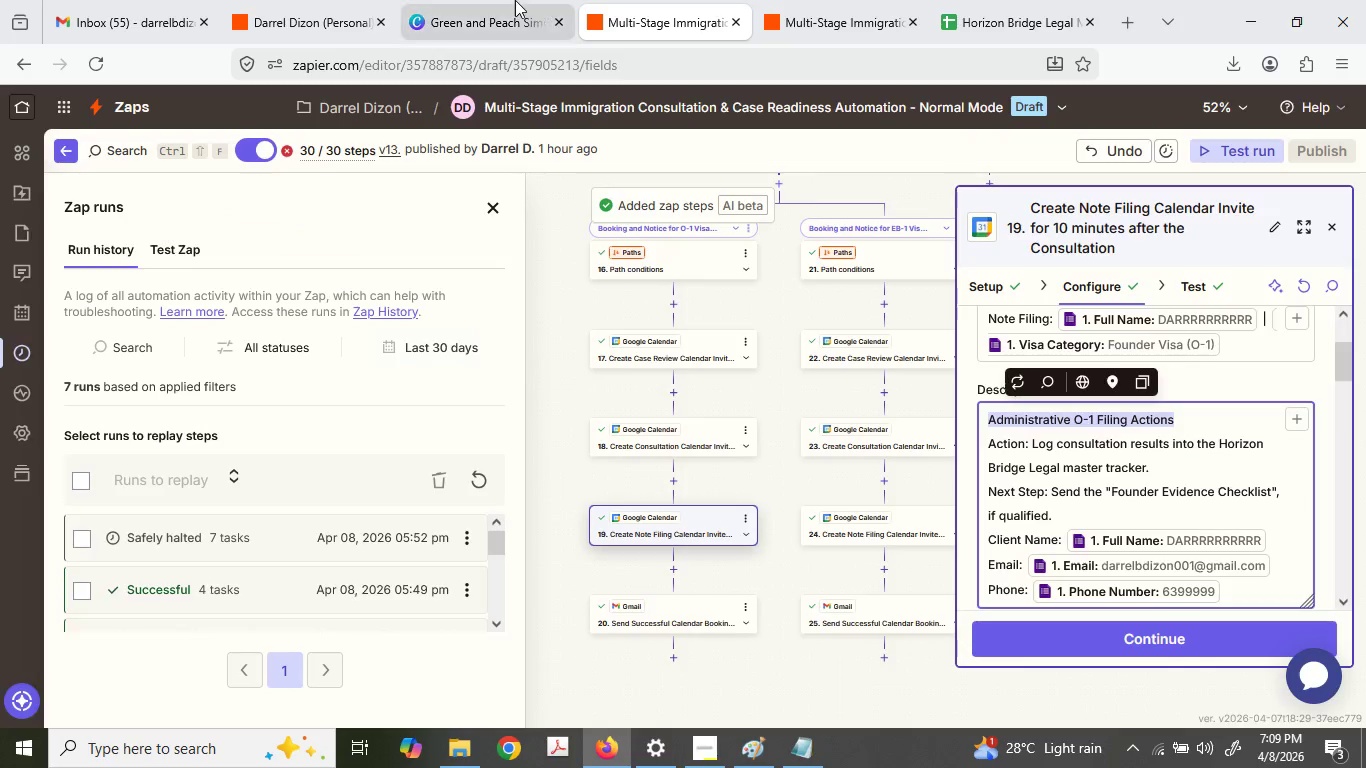 
left_click([515, 0])
 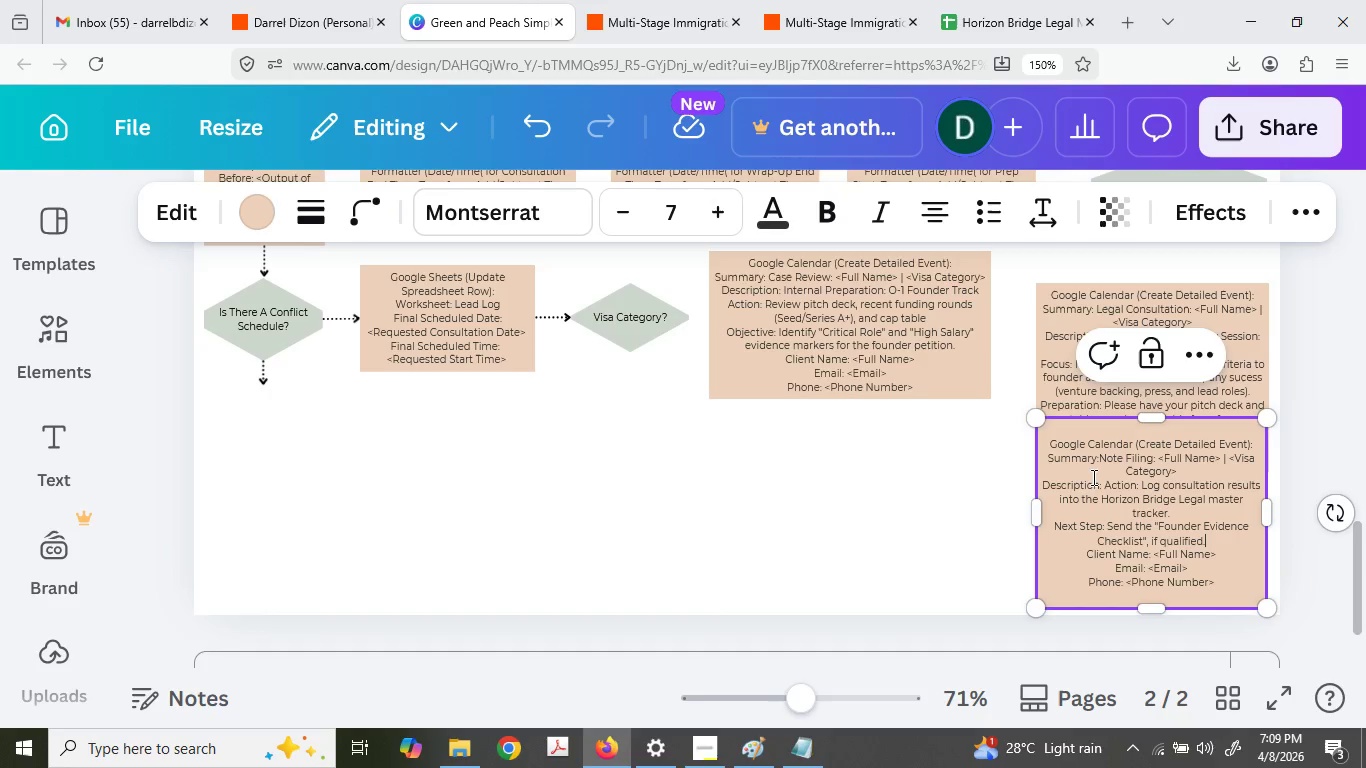 
left_click([1109, 485])
 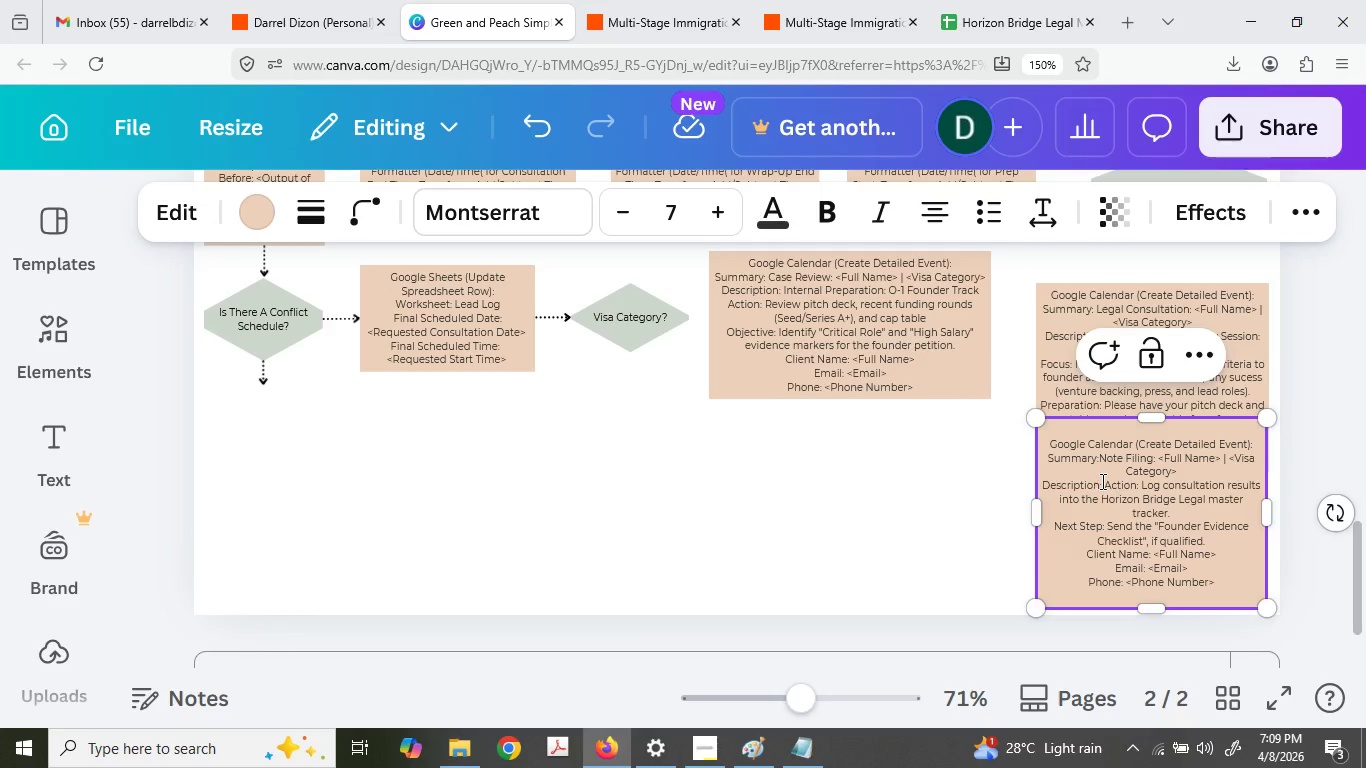 
left_click([1103, 481])
 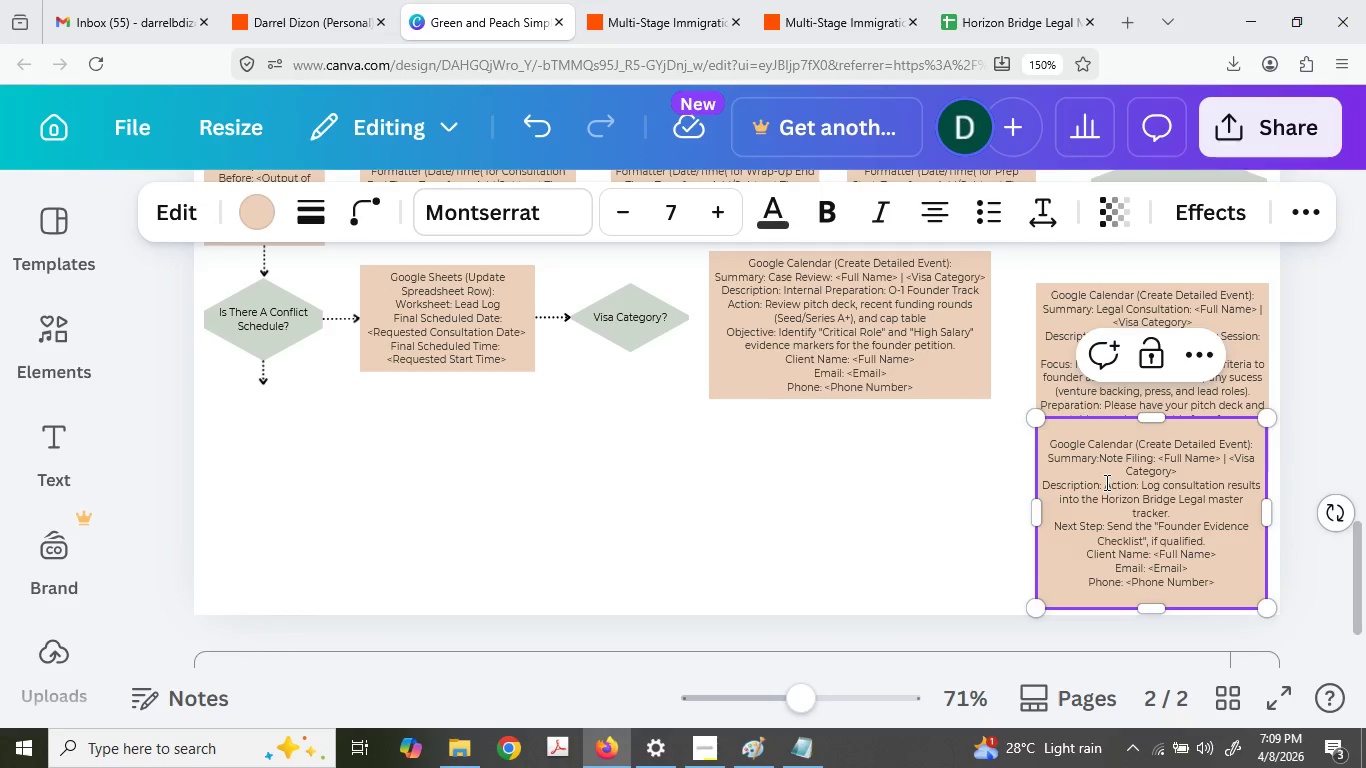 
key(Control+V)
 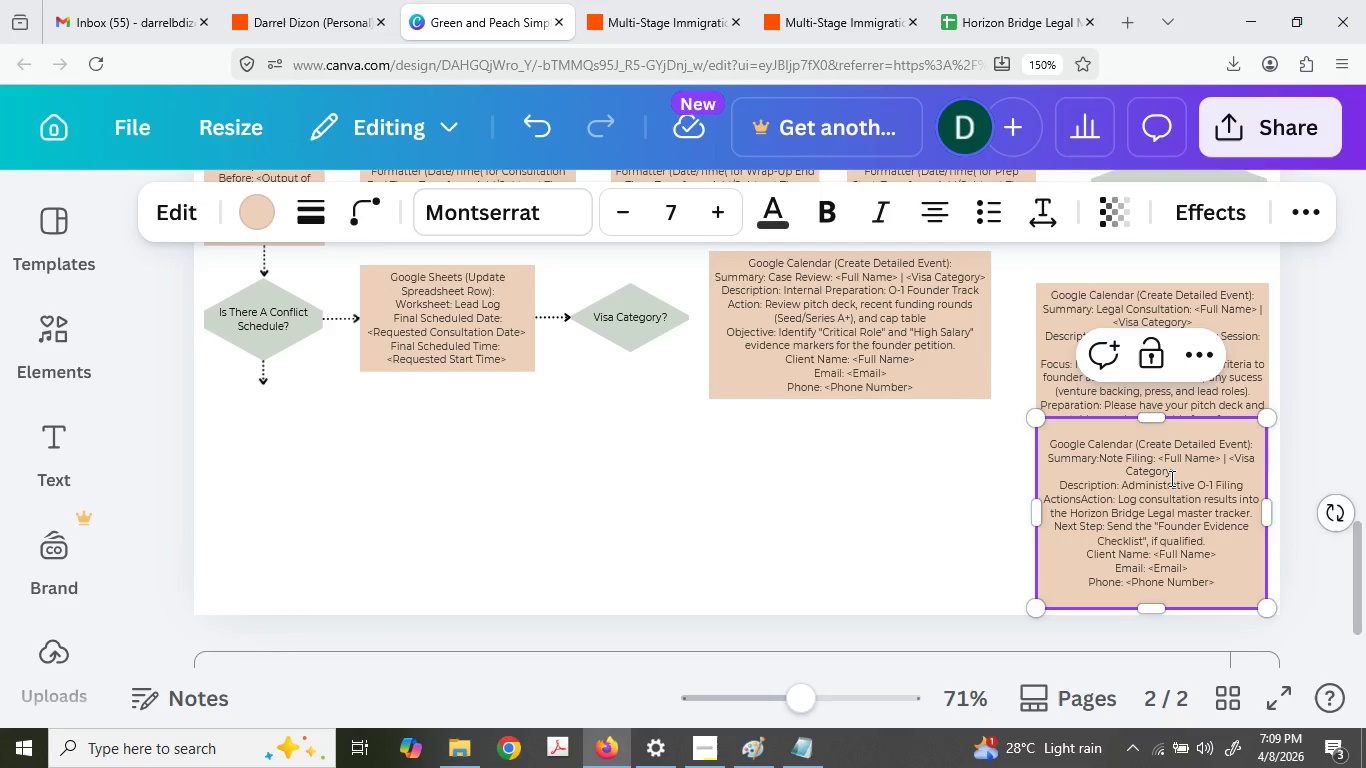 
key(Enter)
 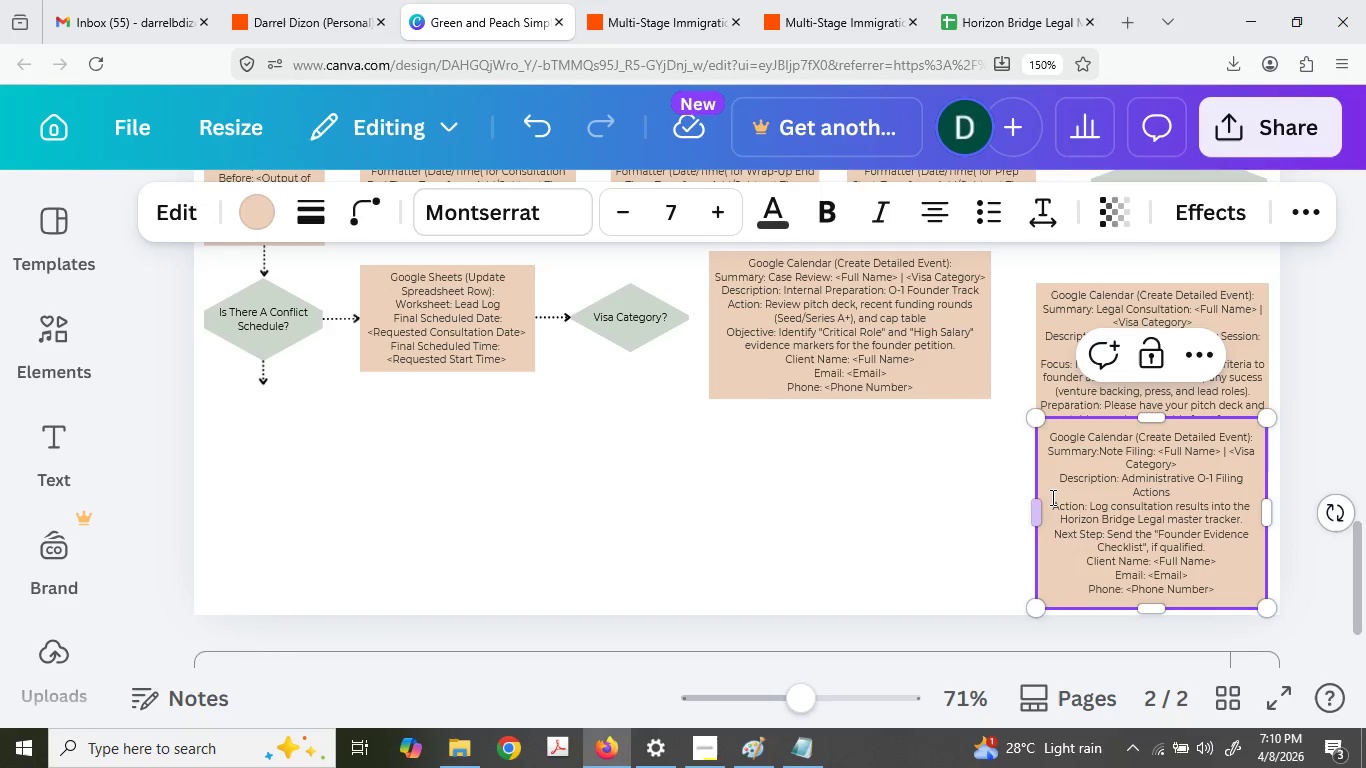 
left_click_drag(start_coordinate=[1027, 520], to_coordinate=[936, 480])
 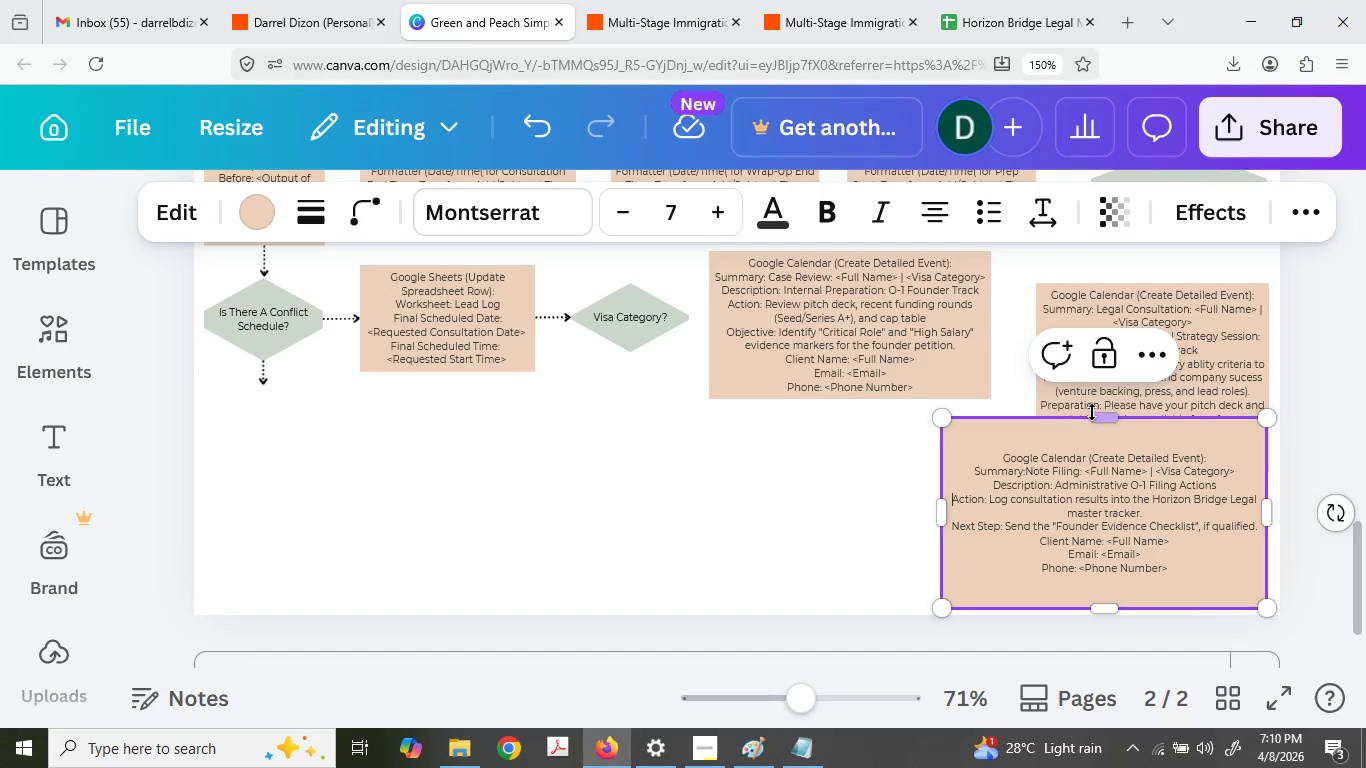 
left_click_drag(start_coordinate=[1092, 412], to_coordinate=[1113, 541])
 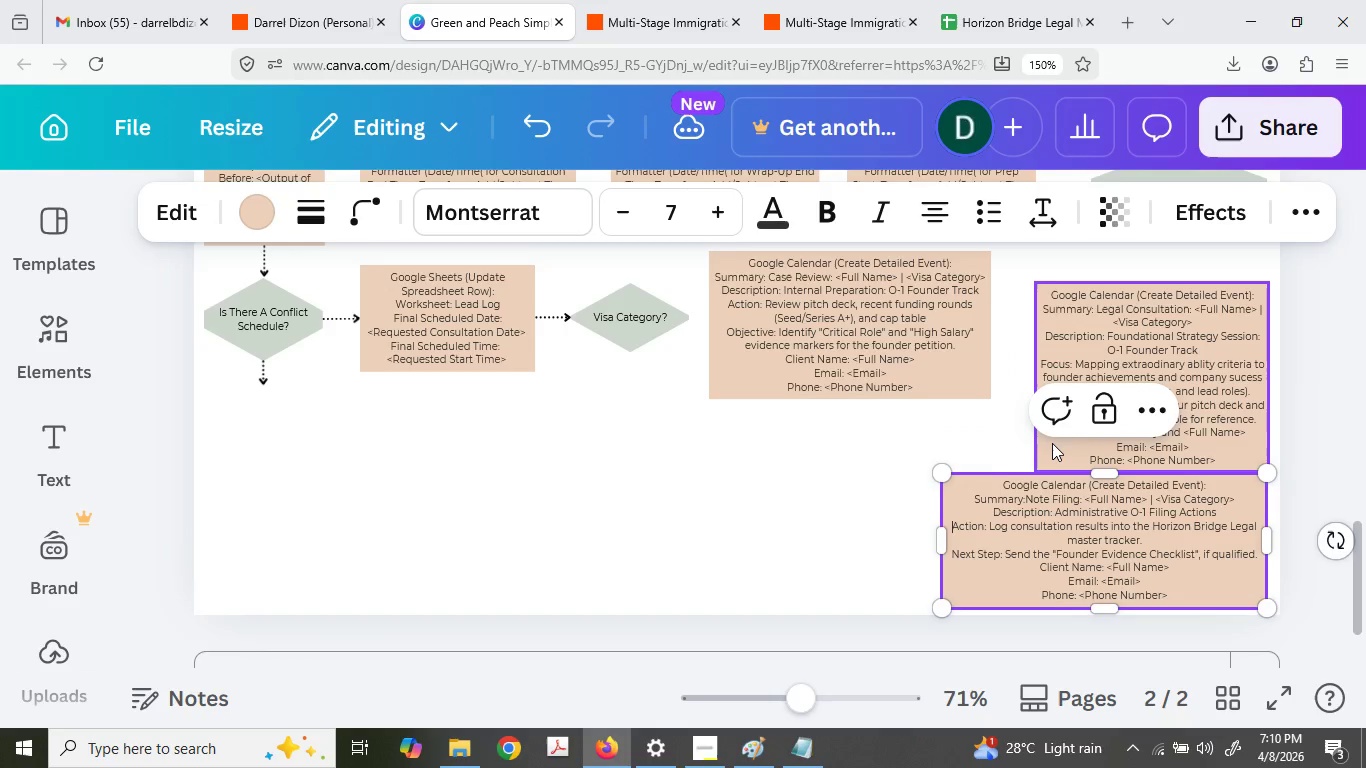 
left_click([1106, 452])
 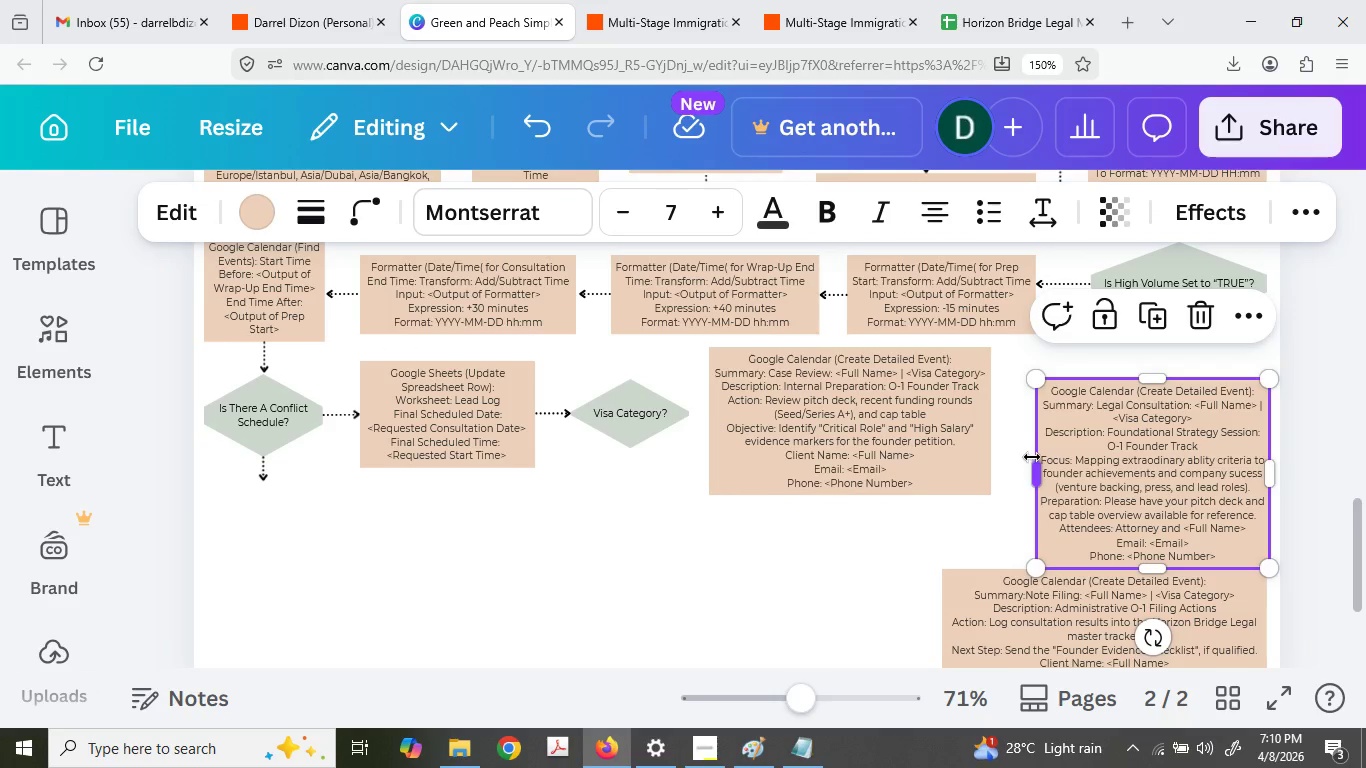 
scroll: coordinate [1052, 443], scroll_direction: up, amount: 1.0
 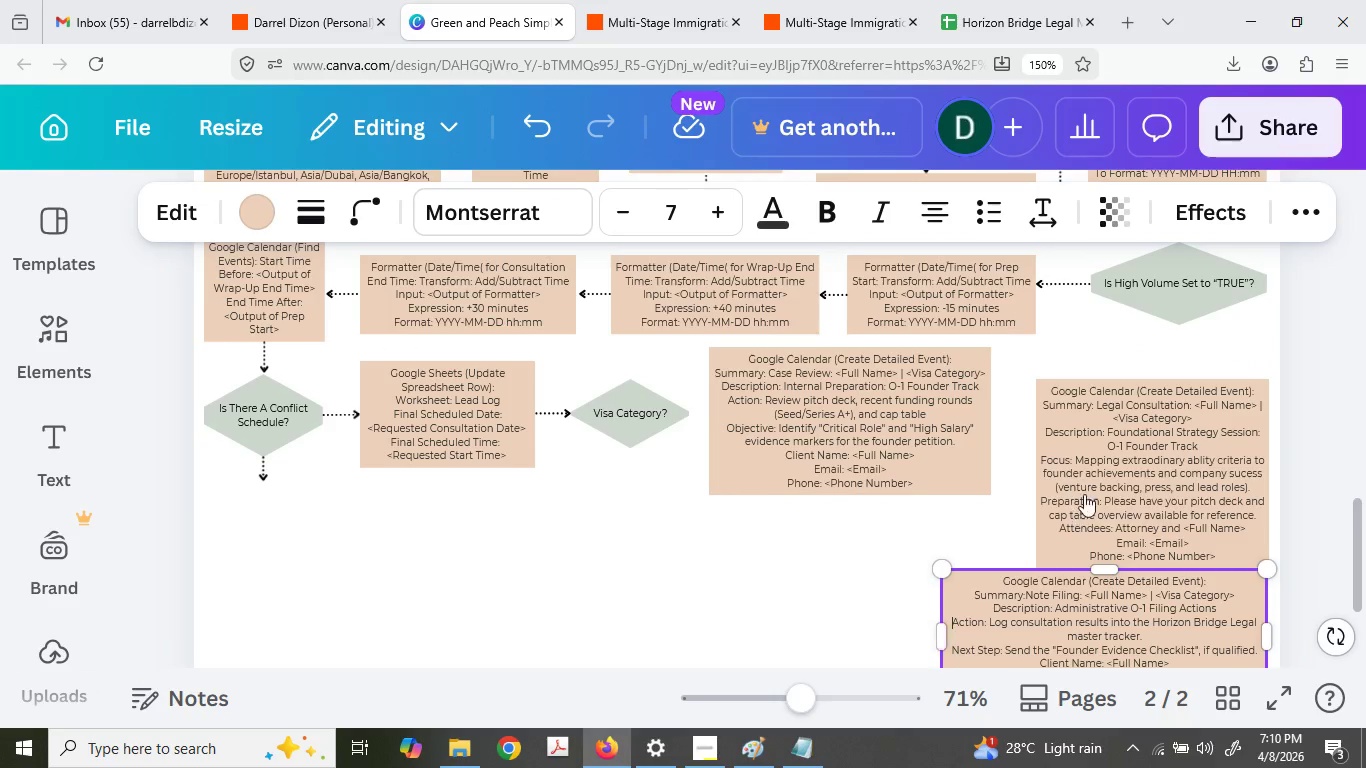 
left_click_drag(start_coordinate=[1048, 468], to_coordinate=[1036, 458])
 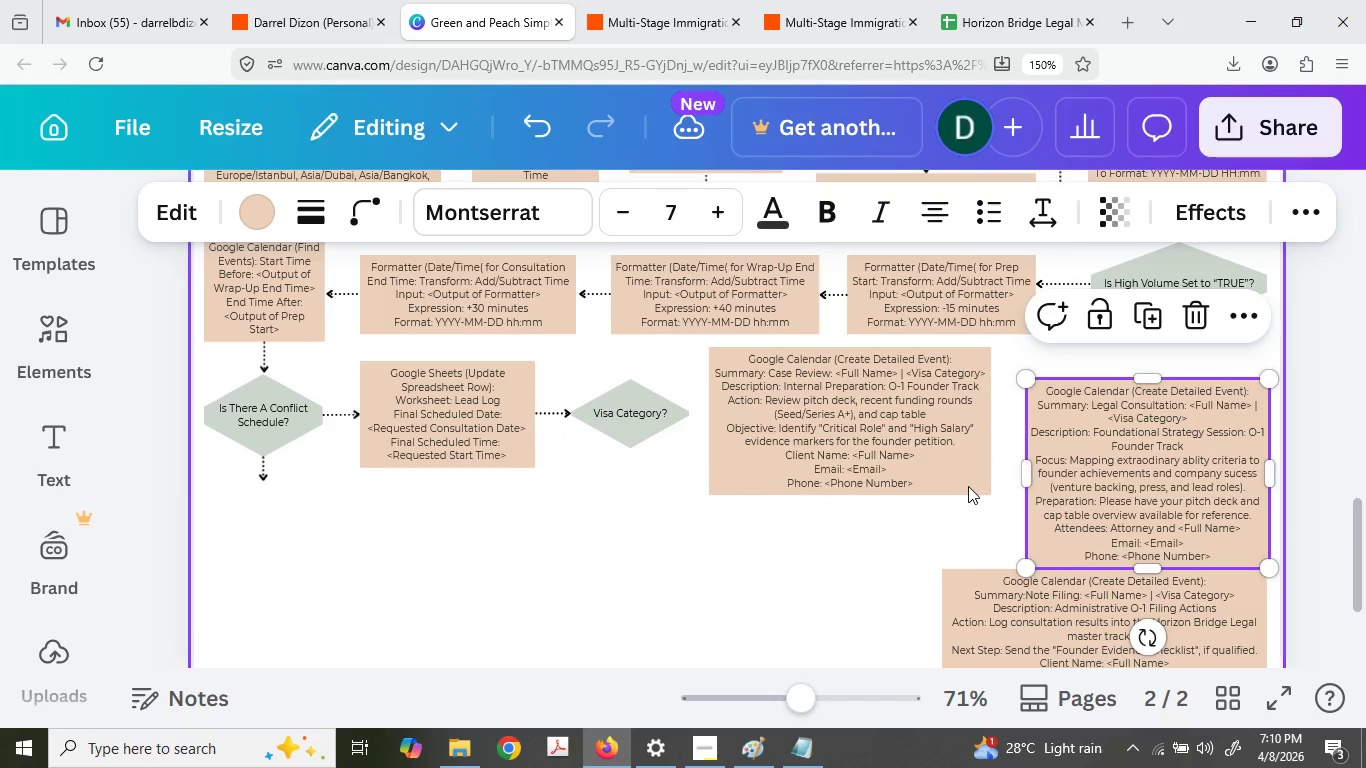 
scroll: coordinate [968, 486], scroll_direction: down, amount: 1.0
 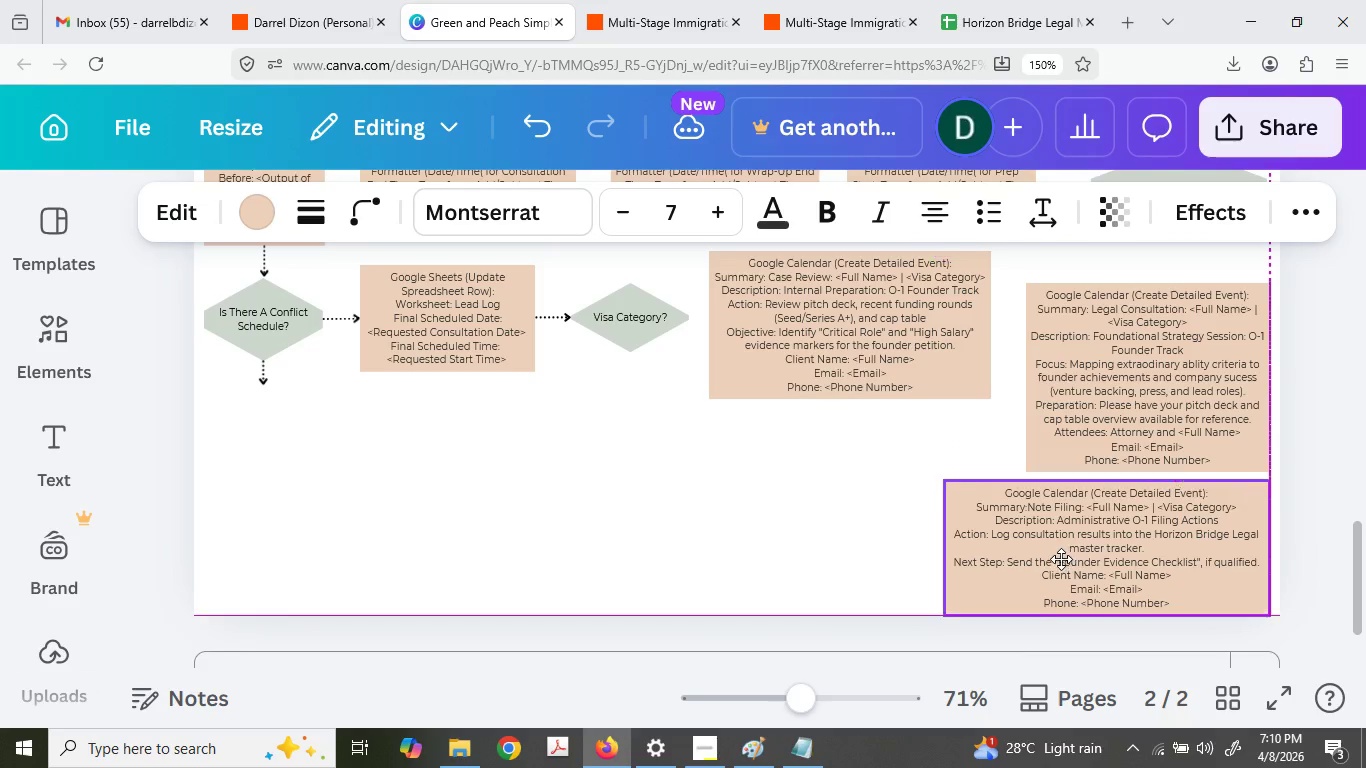 
left_click_drag(start_coordinate=[935, 555], to_coordinate=[852, 547])
 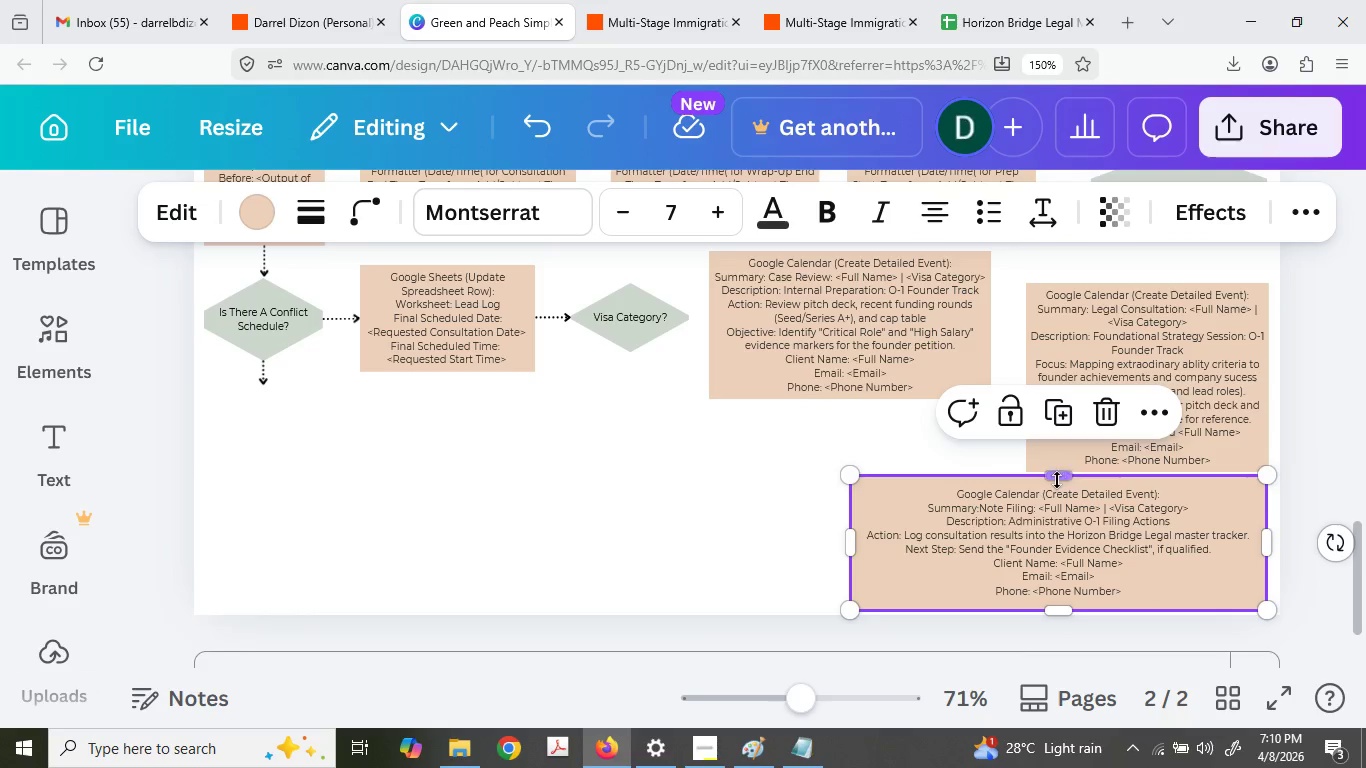 
left_click_drag(start_coordinate=[1057, 471], to_coordinate=[1058, 538])
 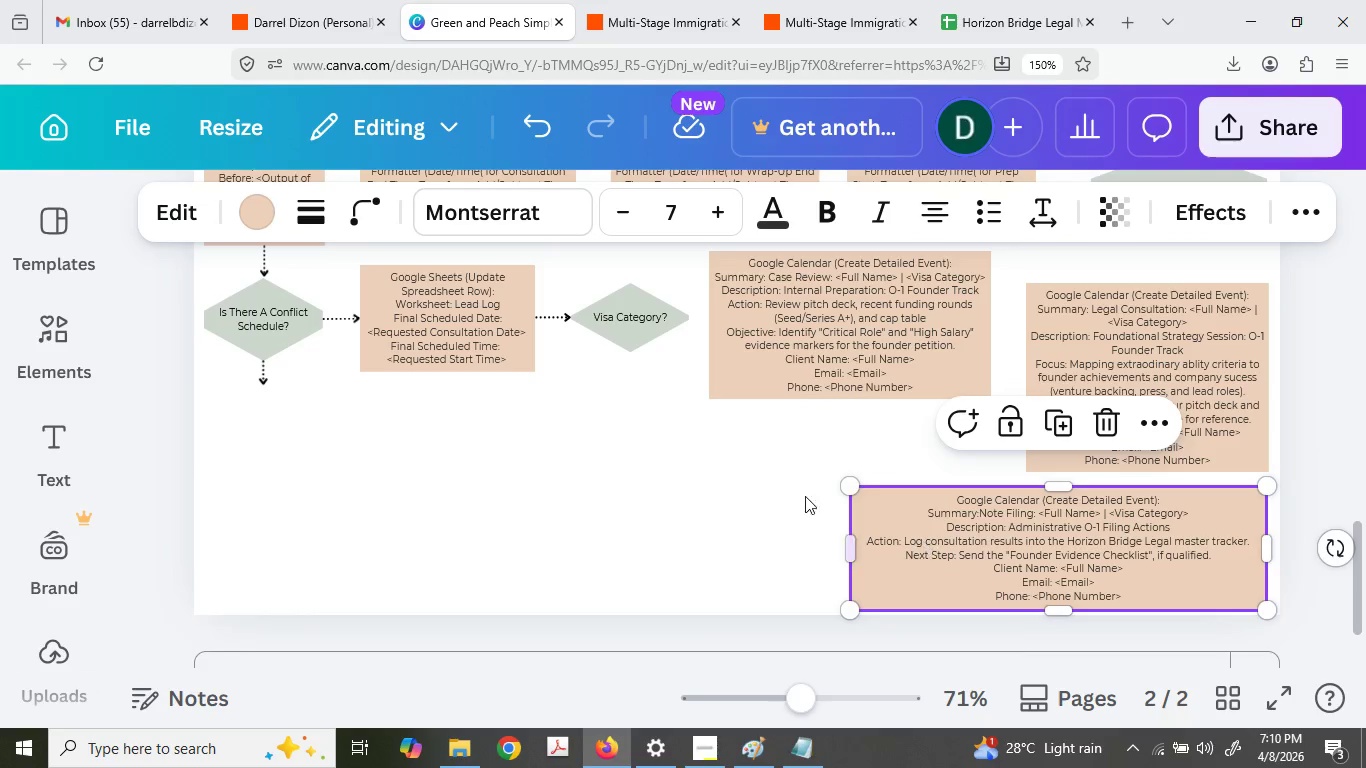 
left_click([779, 480])
 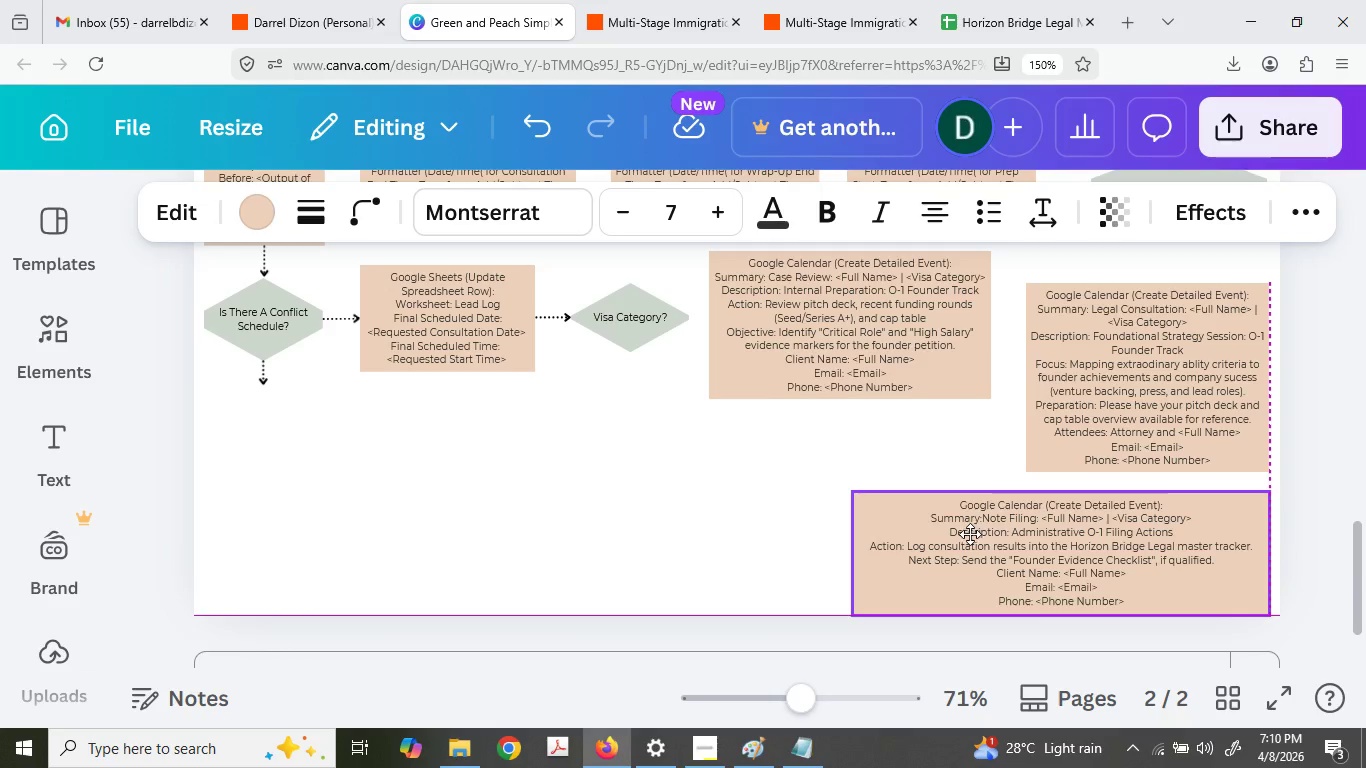 
wait(5.97)
 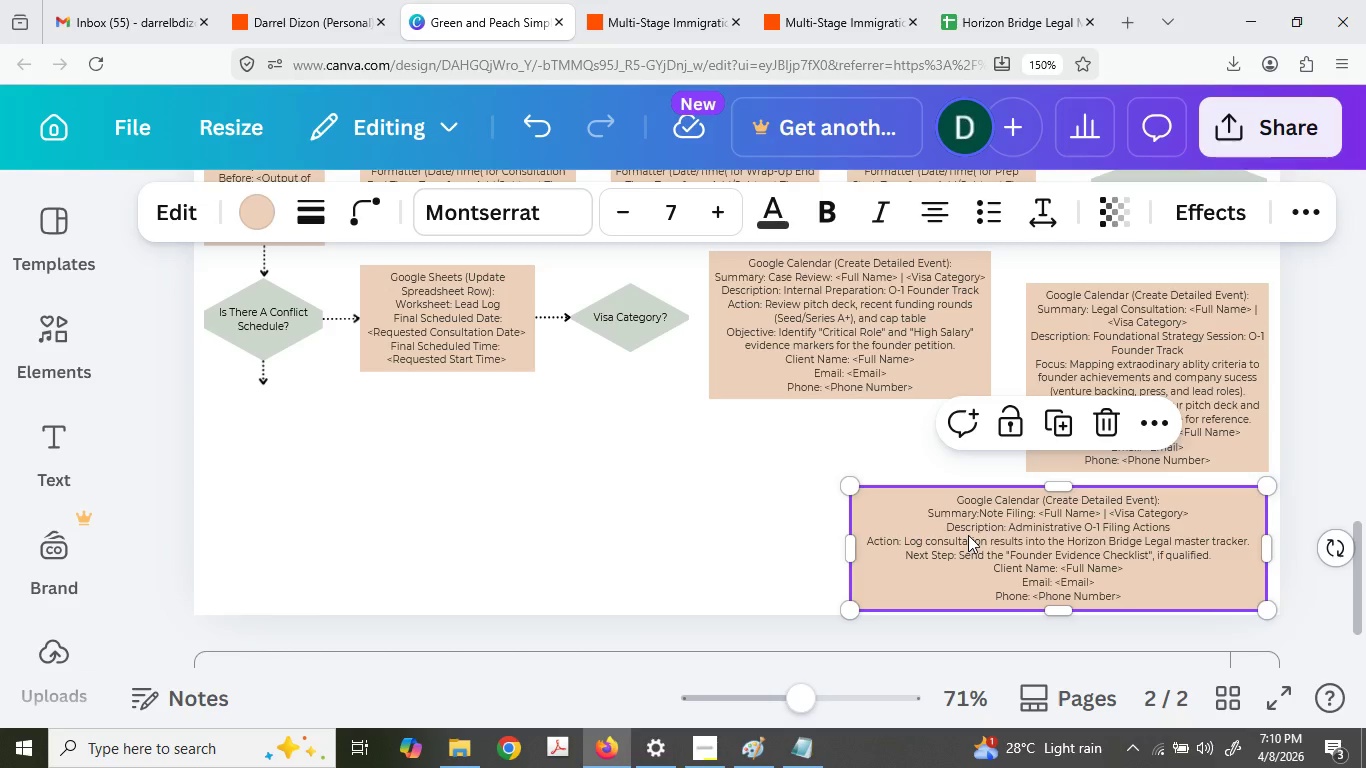 
left_click([1161, 288])
 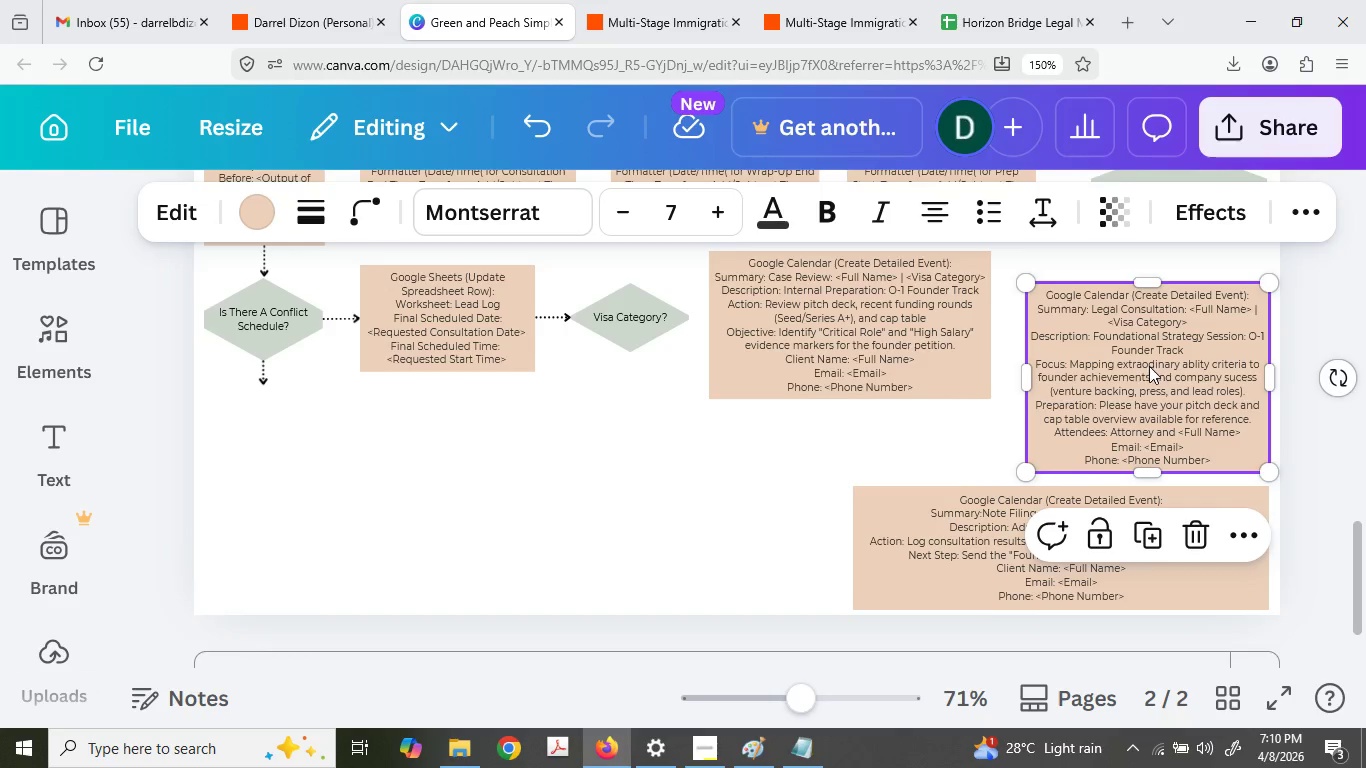 
left_click_drag(start_coordinate=[1119, 468], to_coordinate=[1118, 462])
 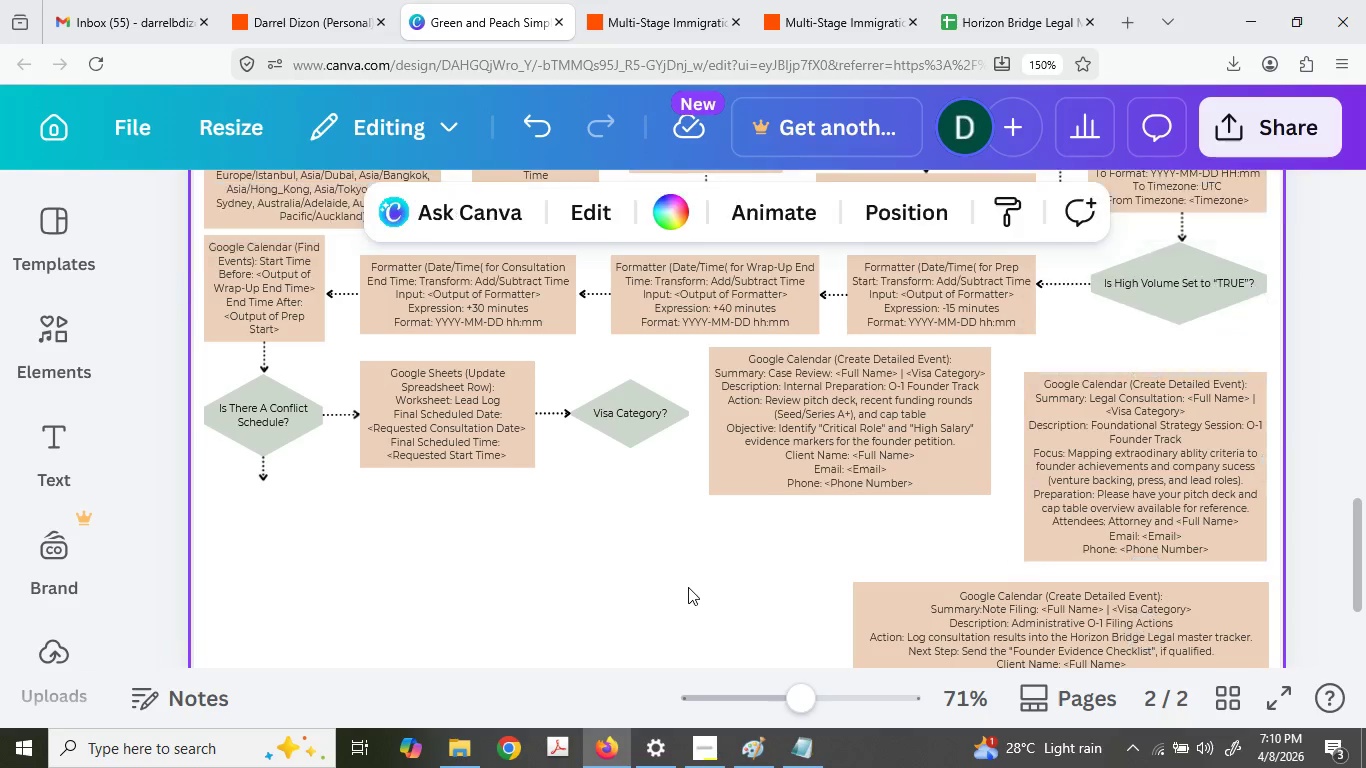 
scroll: coordinate [1150, 366], scroll_direction: up, amount: 1.0
 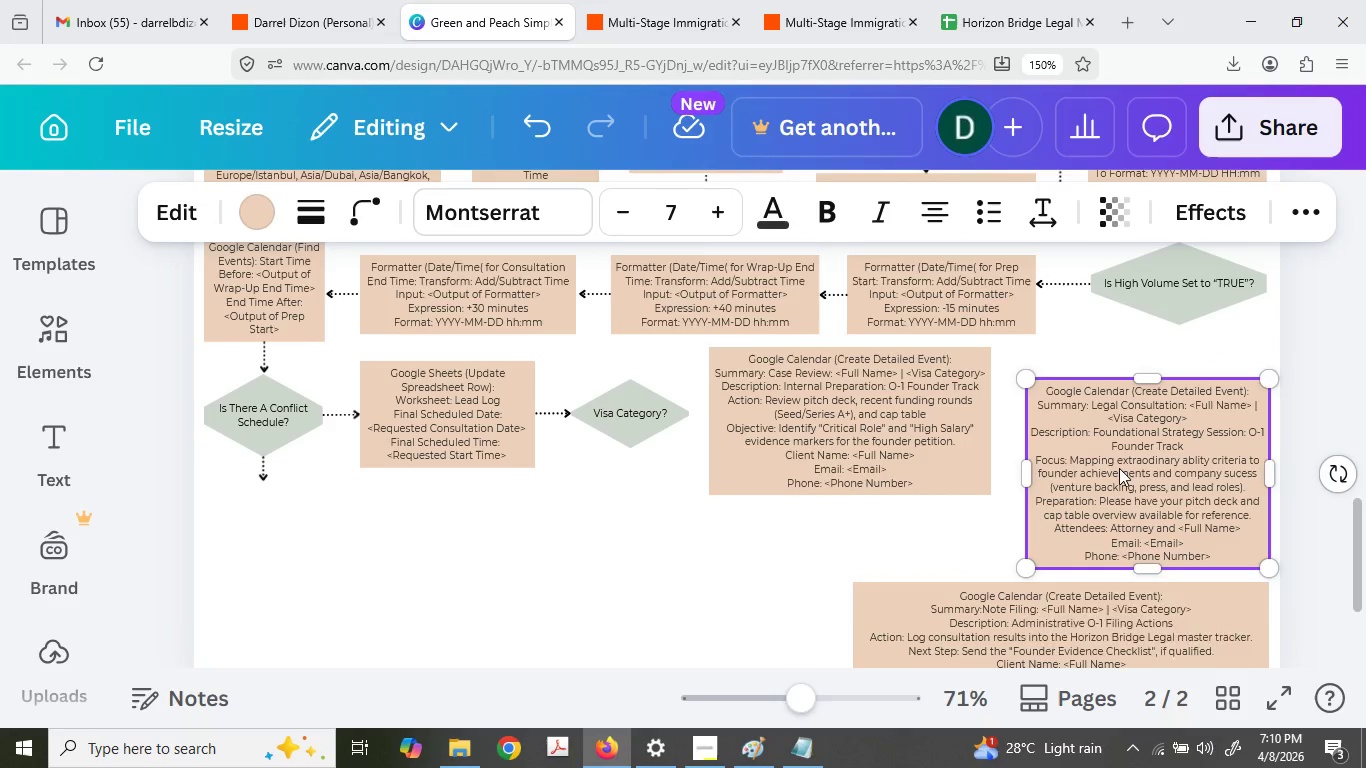 
scroll: coordinate [689, 587], scroll_direction: down, amount: 1.0
 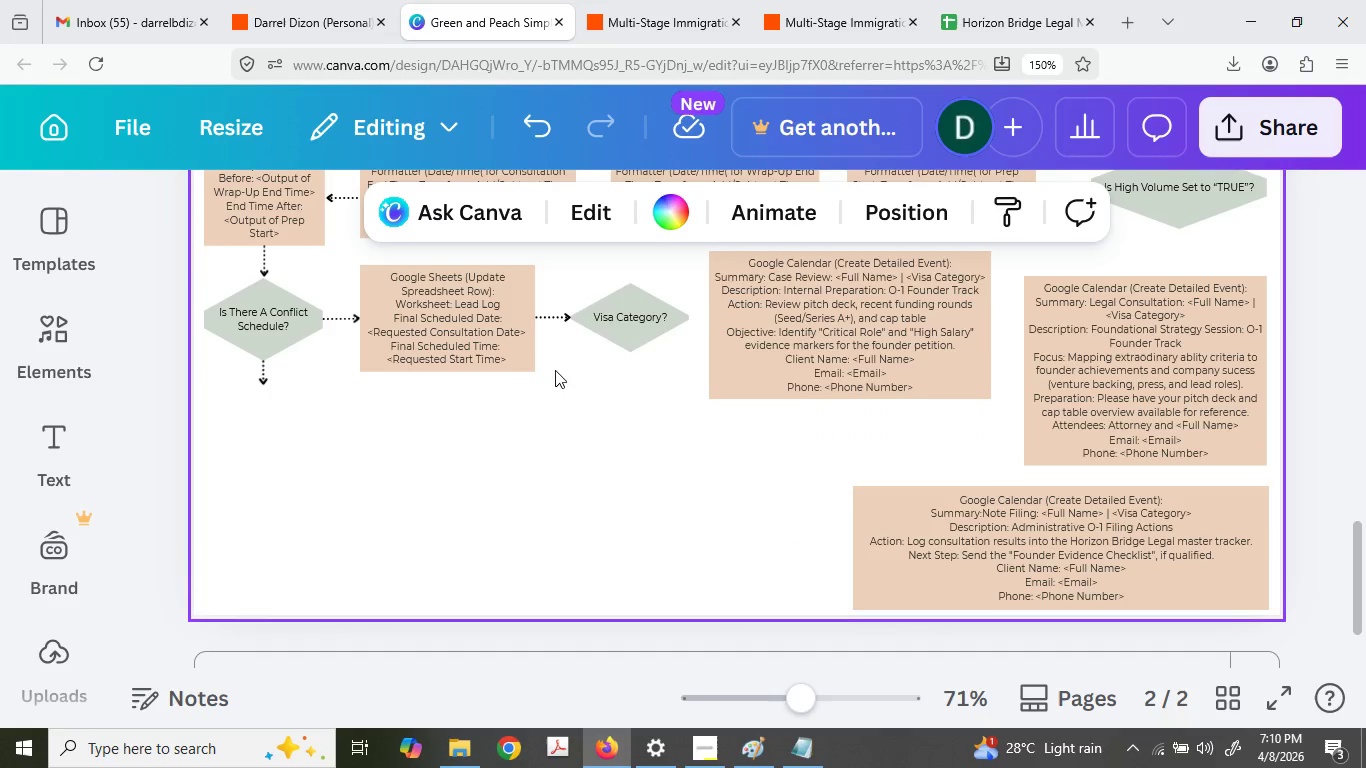 
wait(6.95)
 